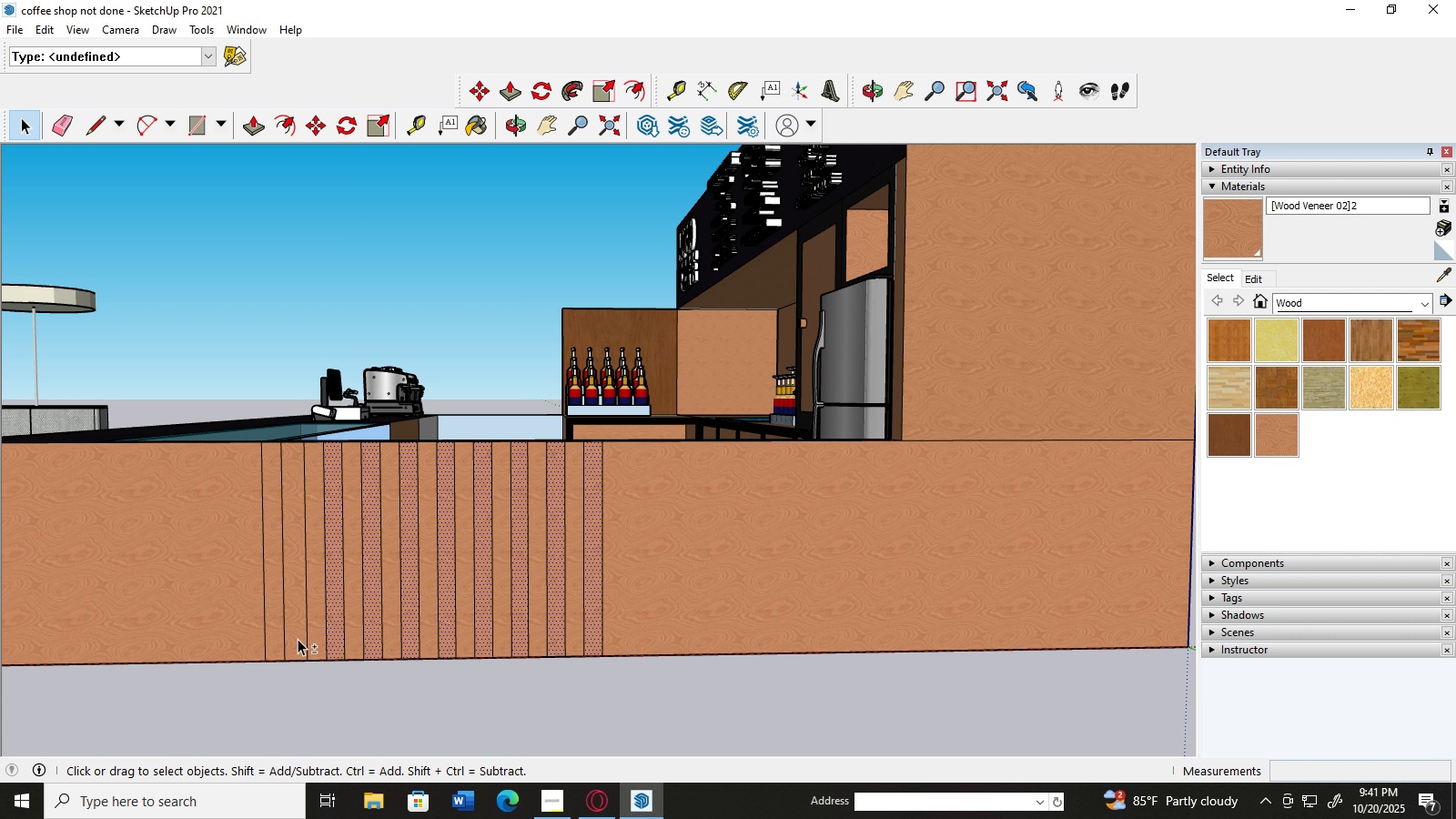 
hold_key(key=ShiftLeft, duration=1.52)
left_click([298, 636])
 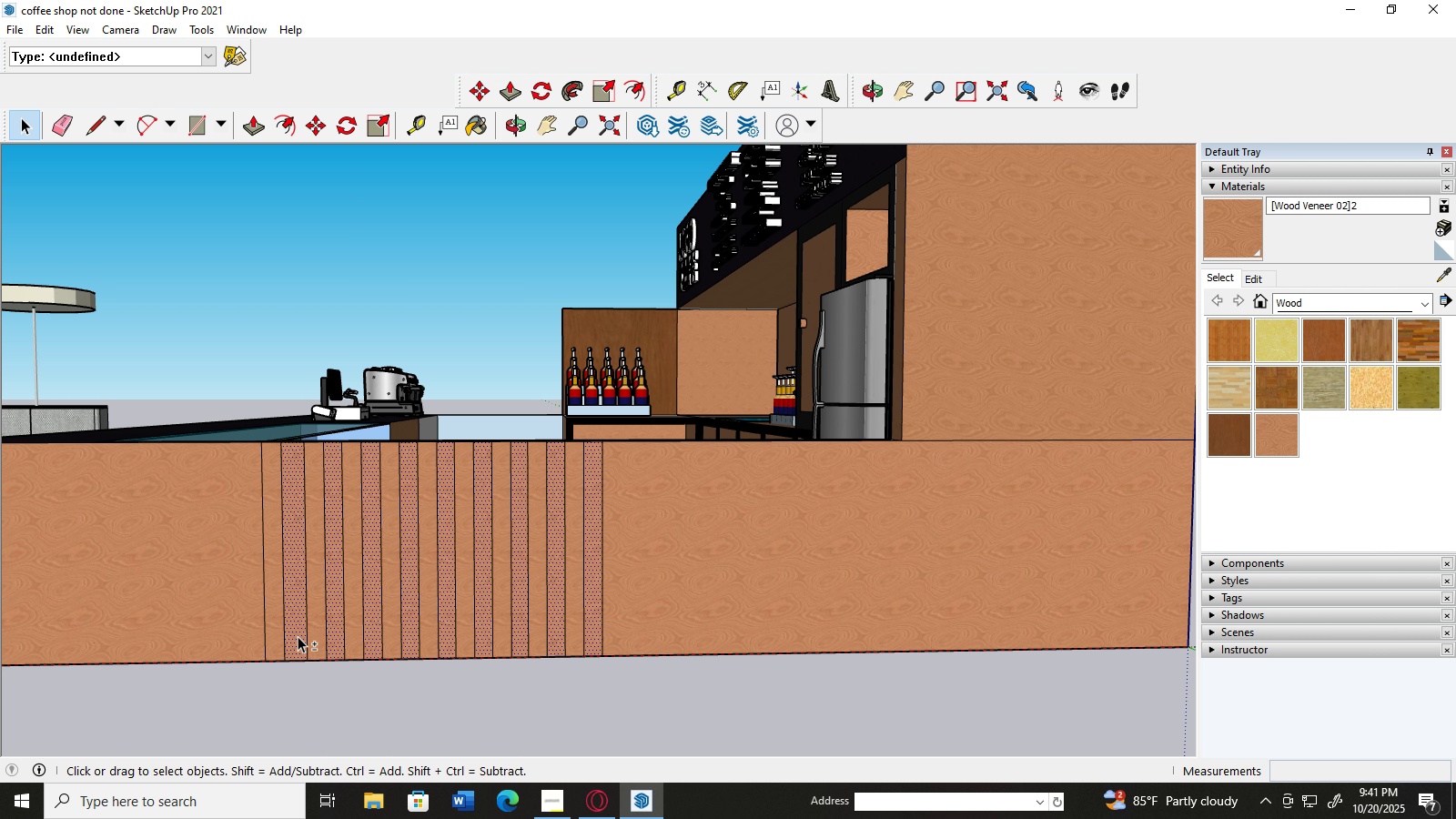 
hold_key(key=ShiftLeft, duration=0.4)
 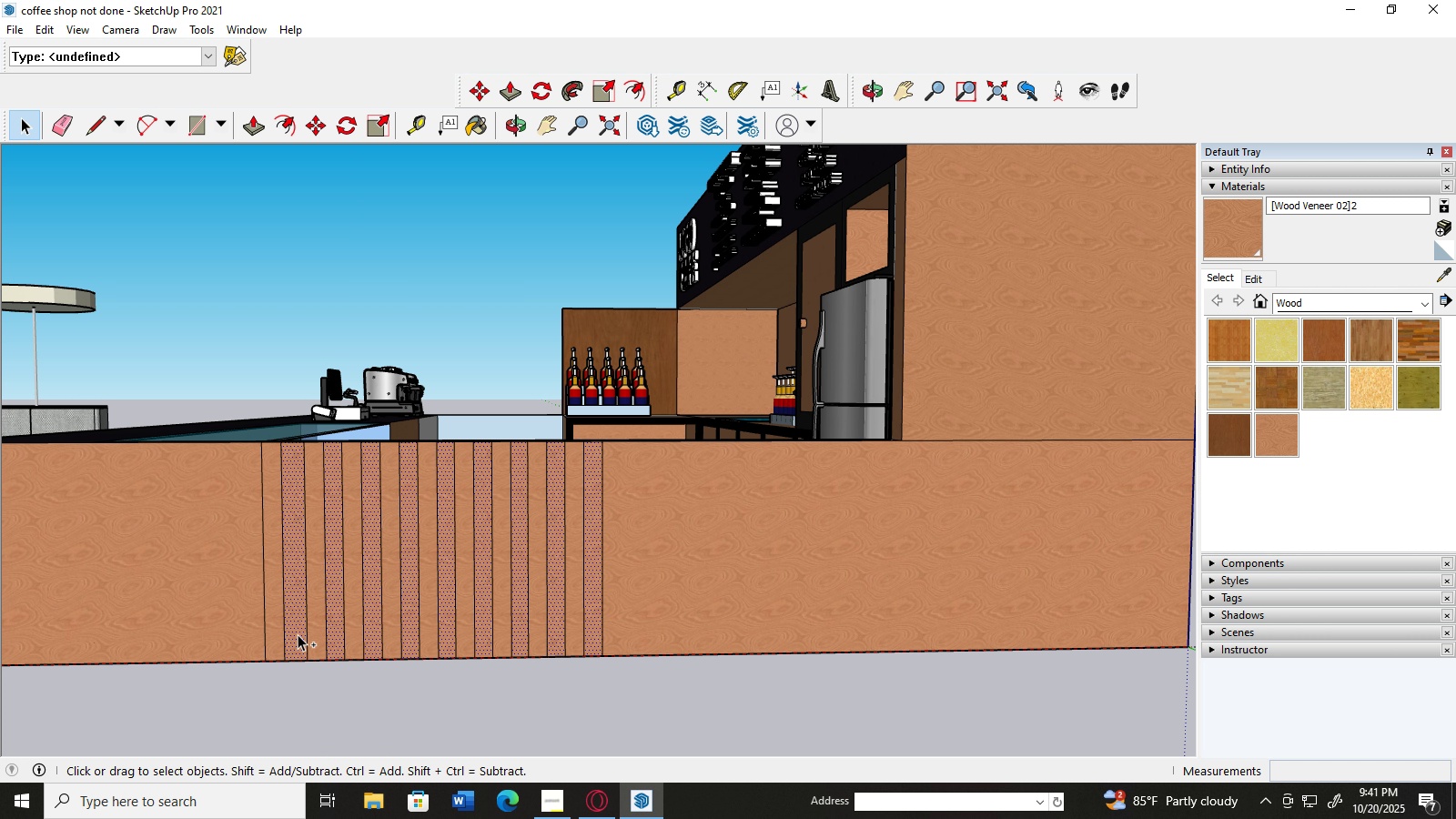 
key(Control+C)
 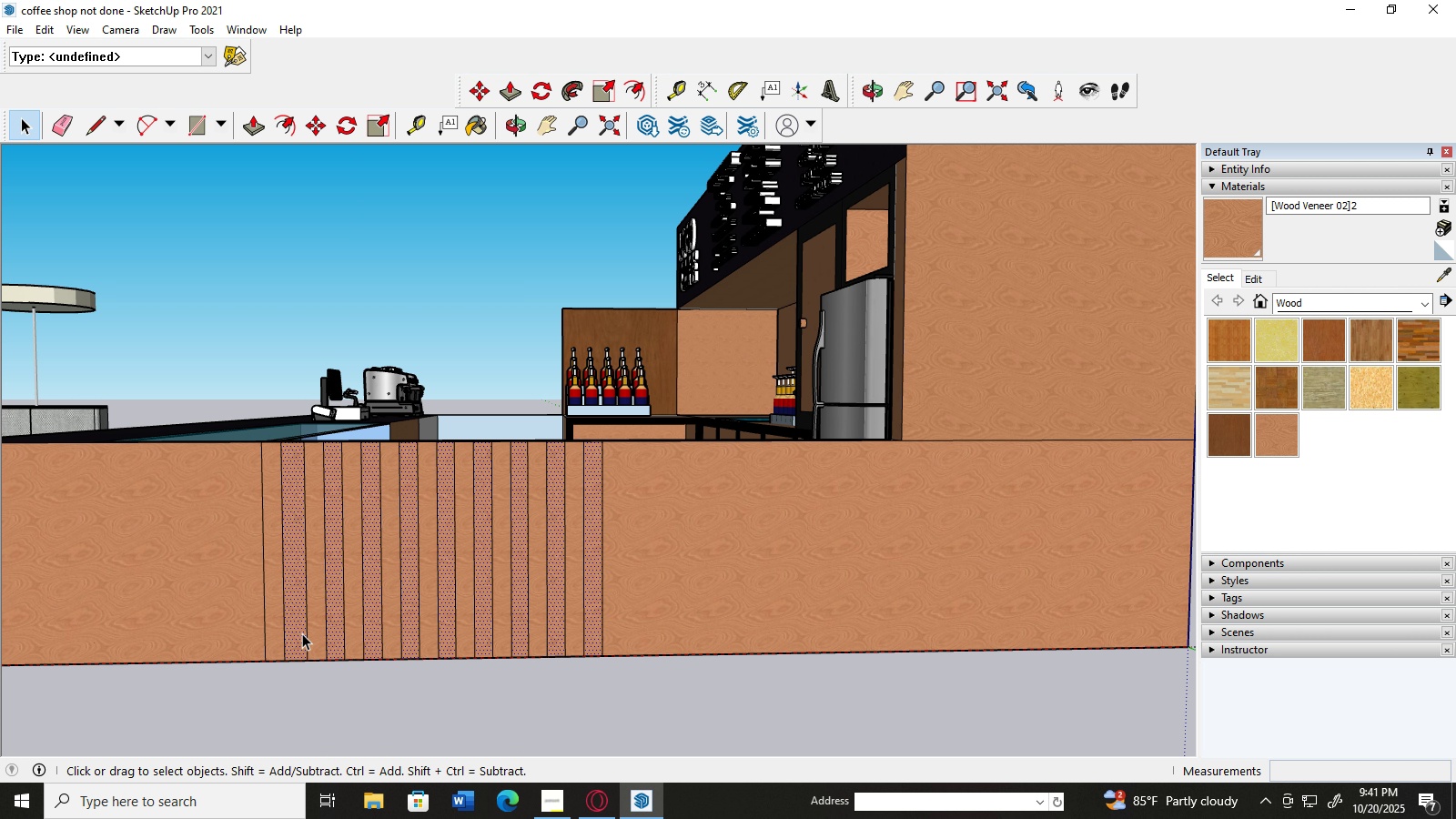 
scroll: coordinate [302, 633], scroll_direction: down, amount: 3.0
 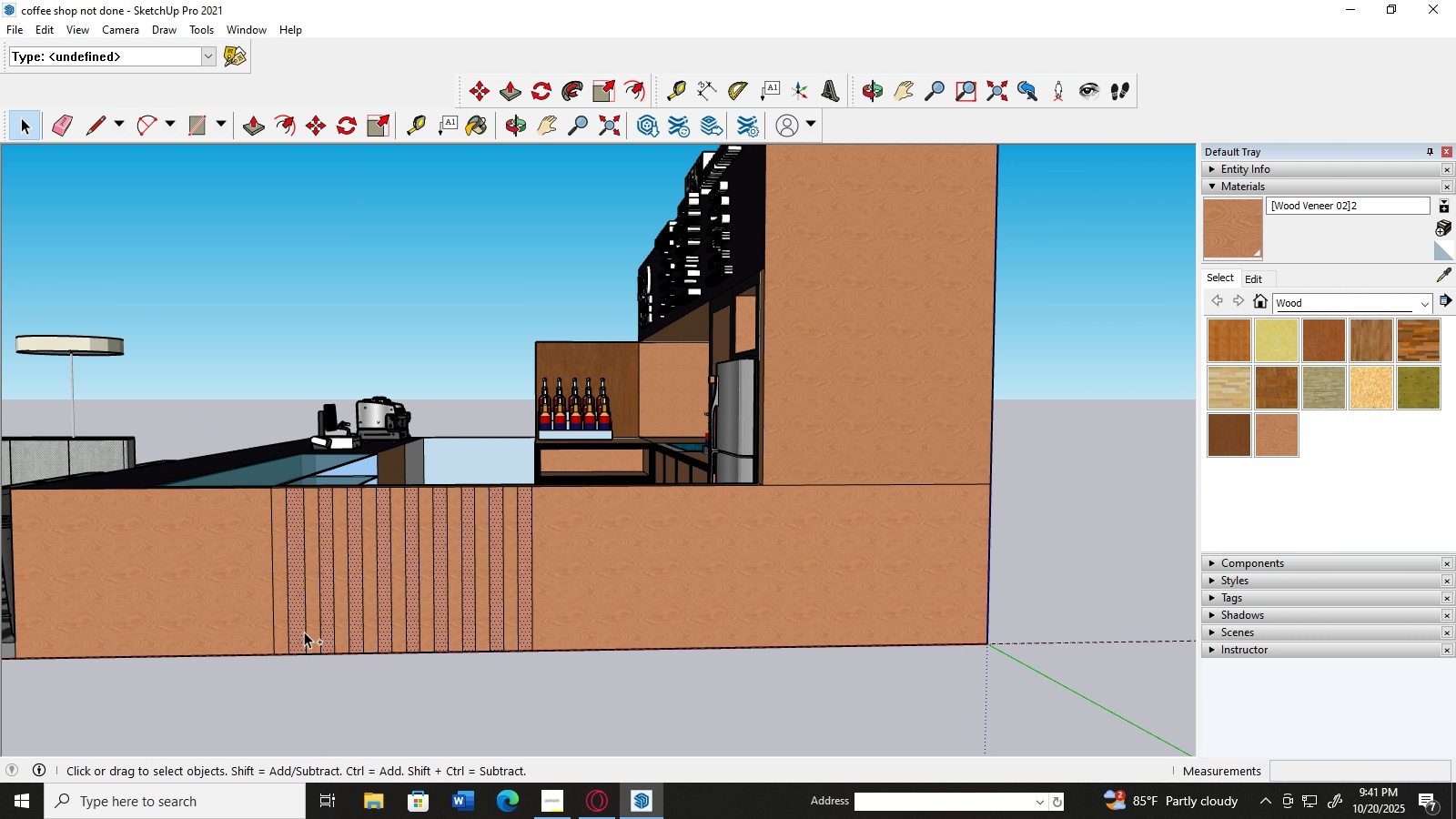 
key(Control+V)
 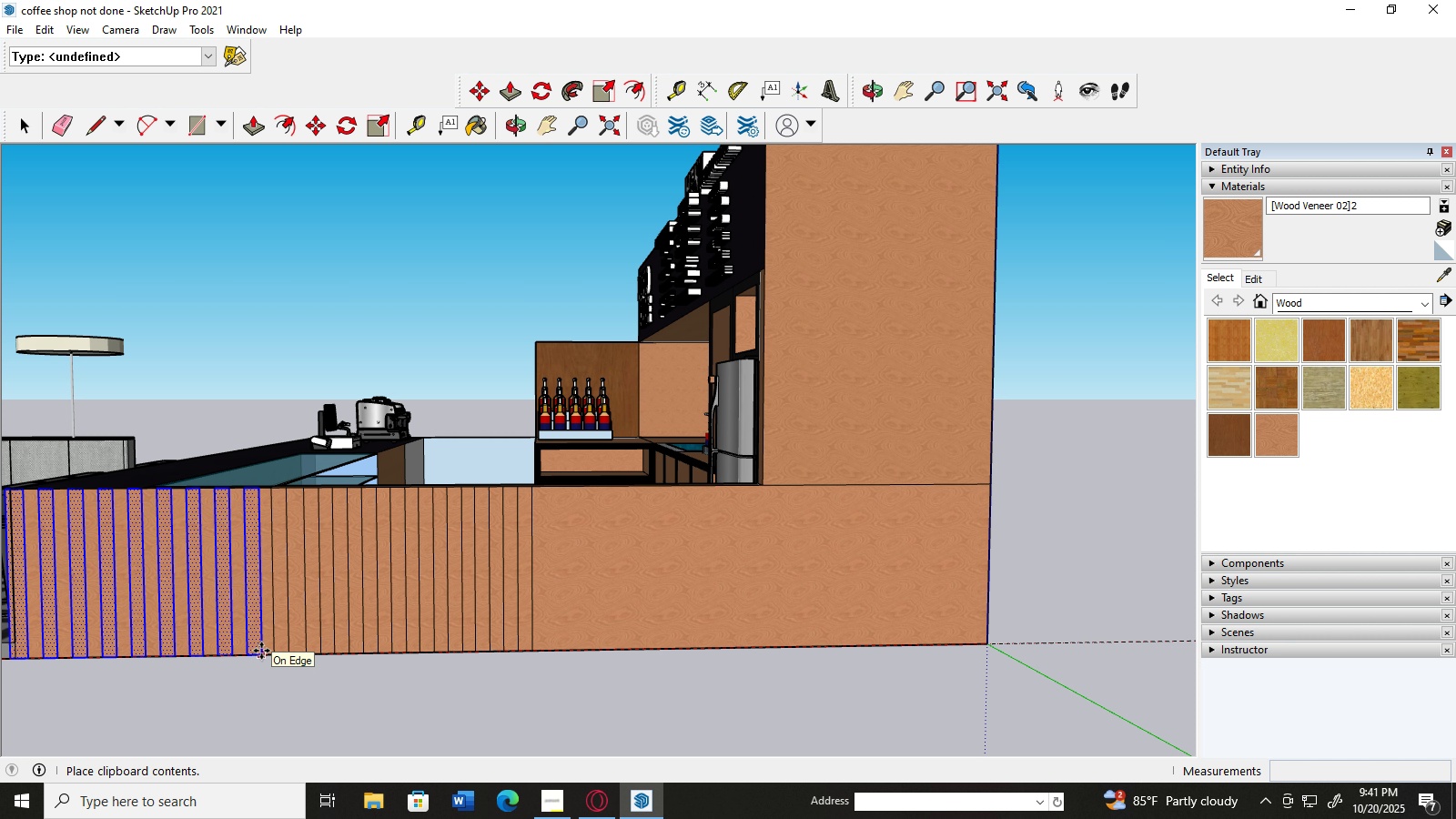 
wait(20.43)
 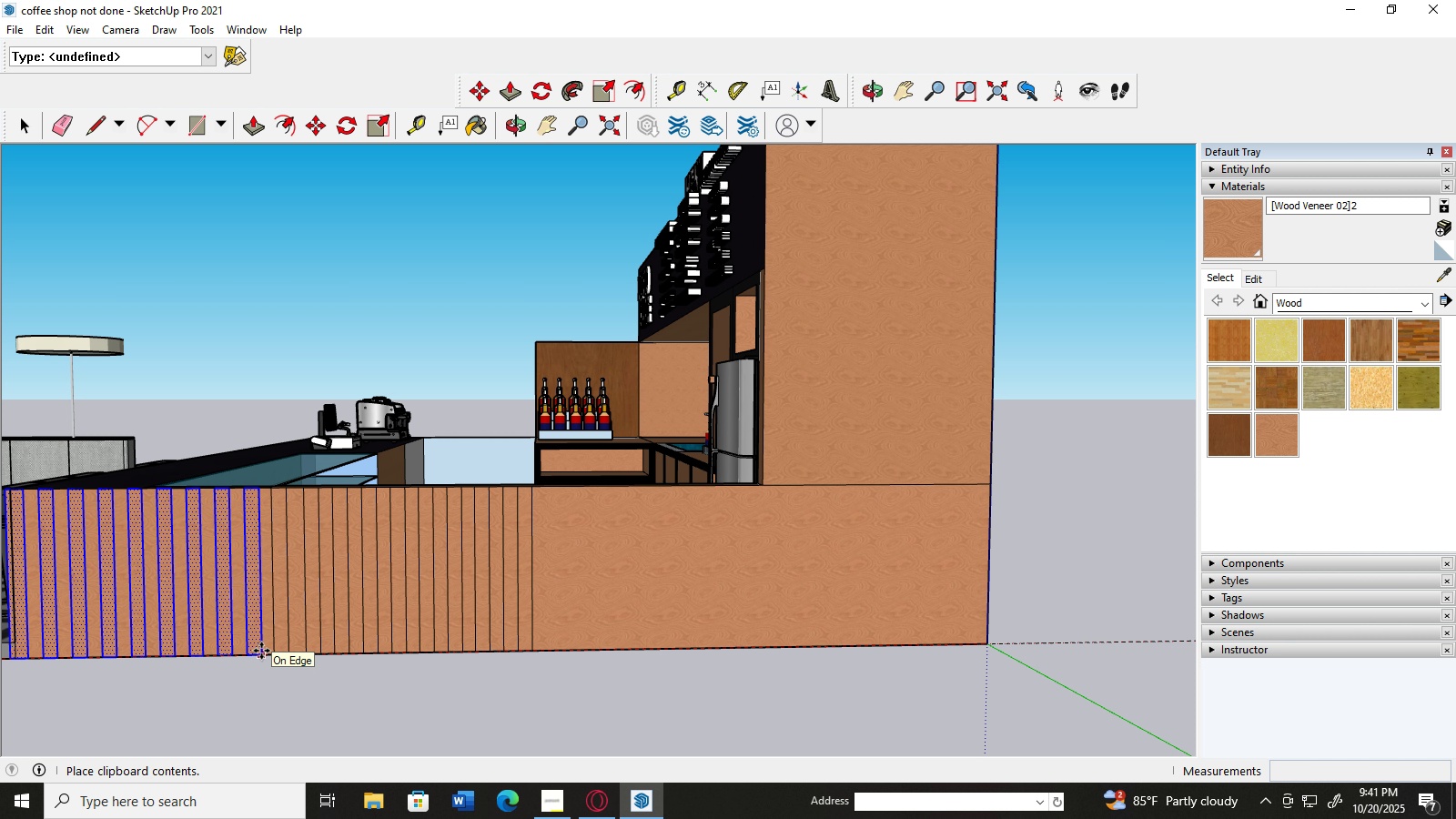 
left_click([260, 650])
 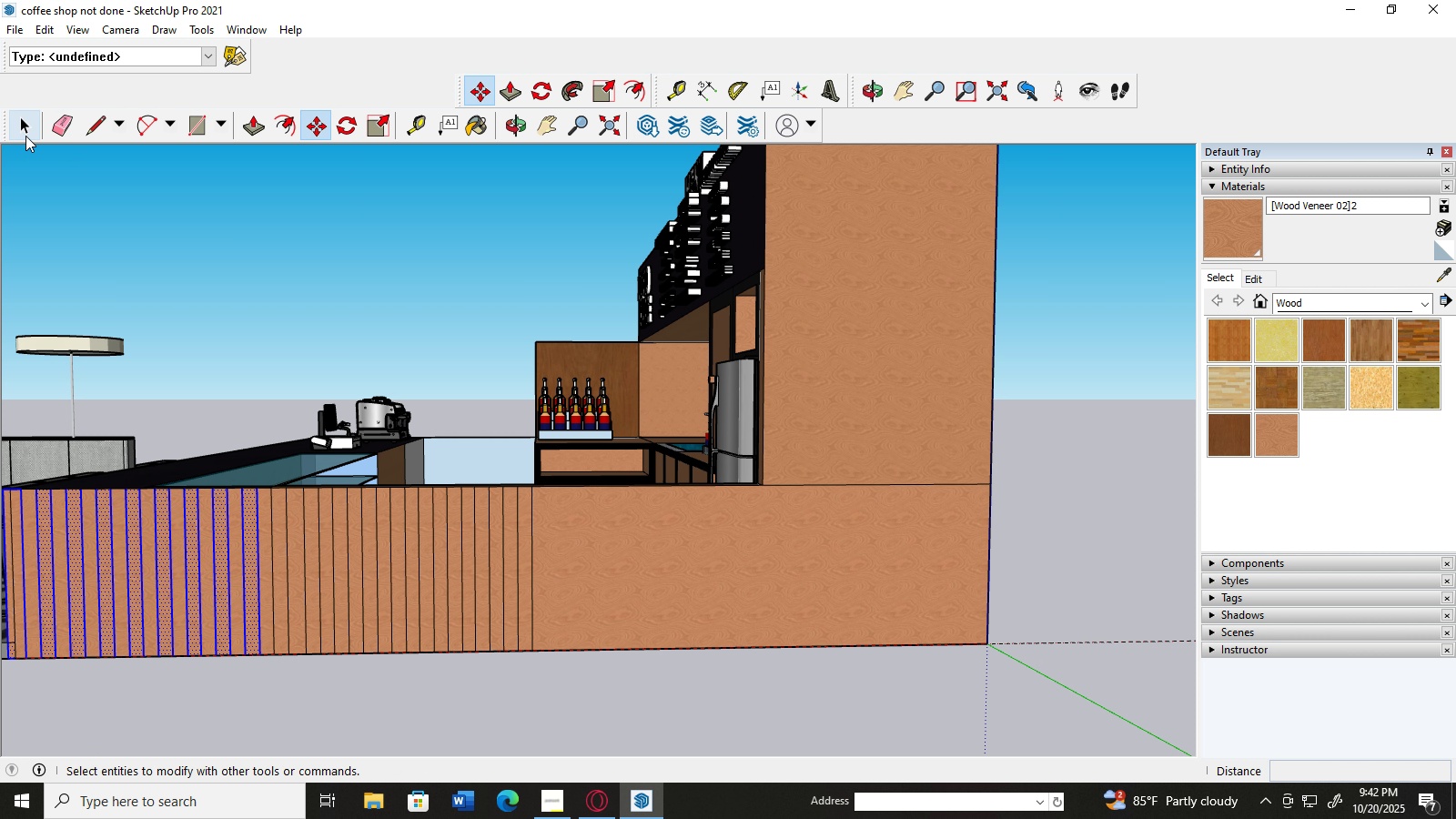 
left_click([24, 129])
 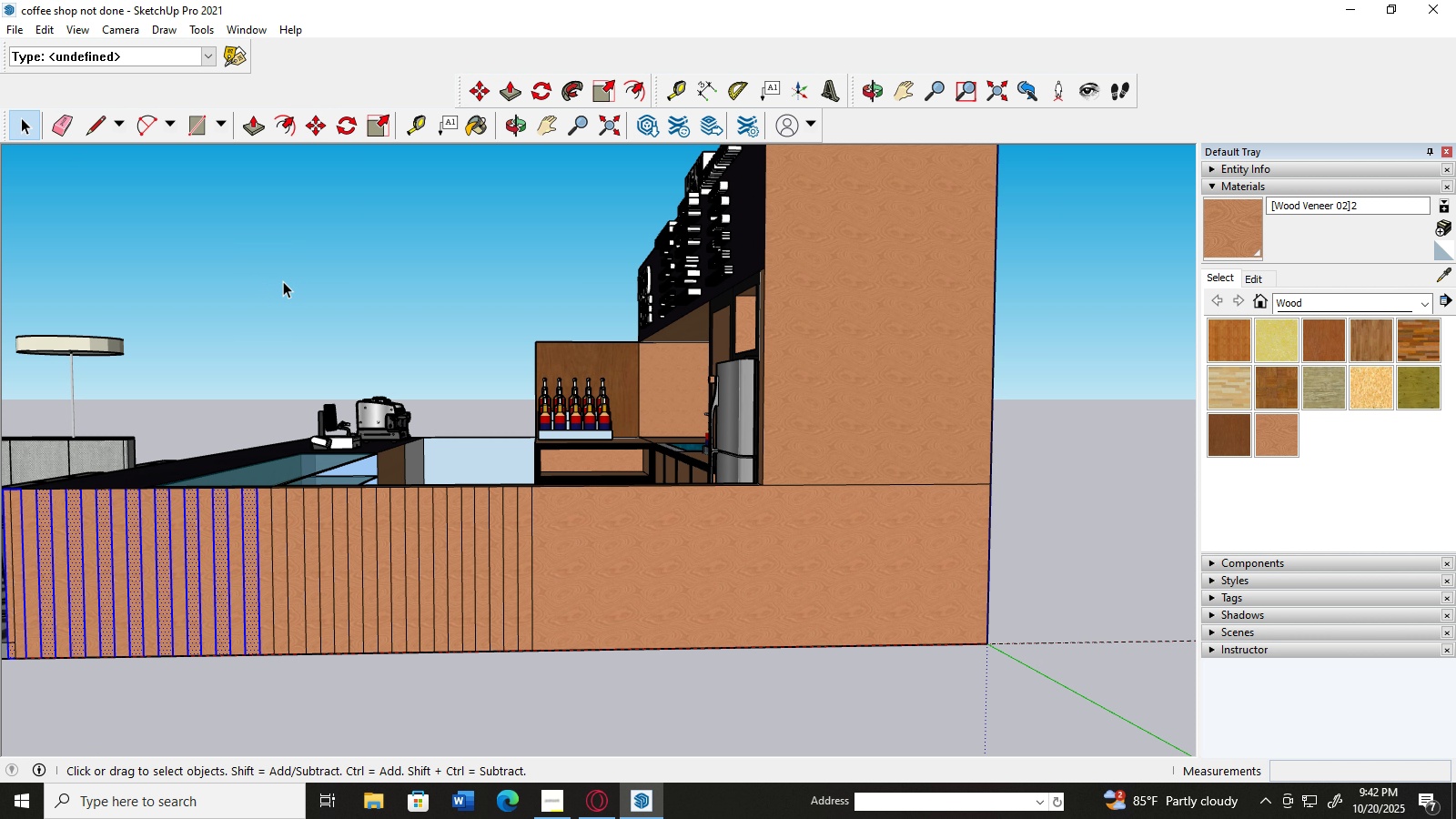 
left_click([283, 281])
 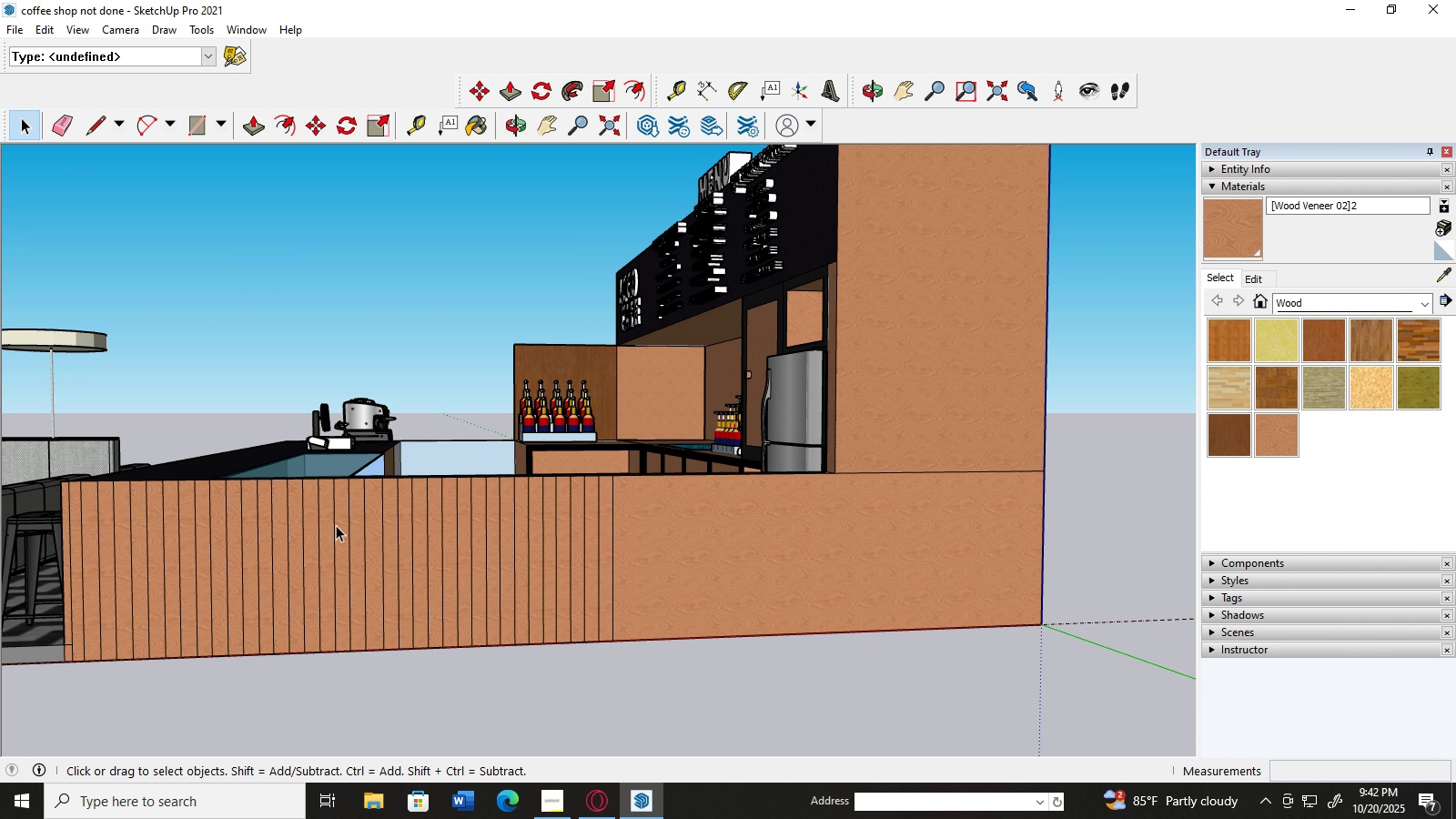 
scroll: coordinate [441, 519], scroll_direction: up, amount: 2.0
 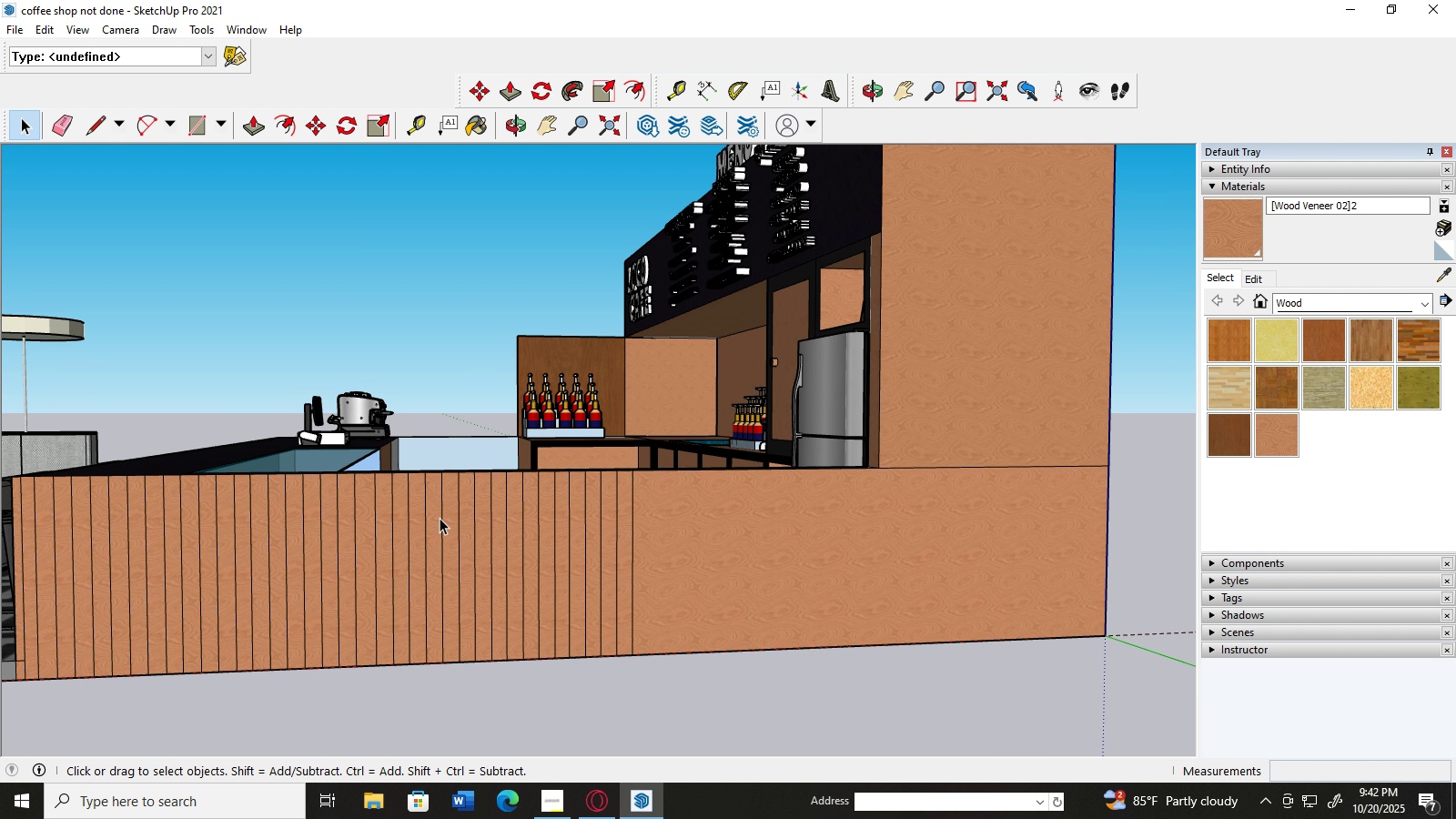 
scroll: coordinate [440, 518], scroll_direction: down, amount: 2.0
 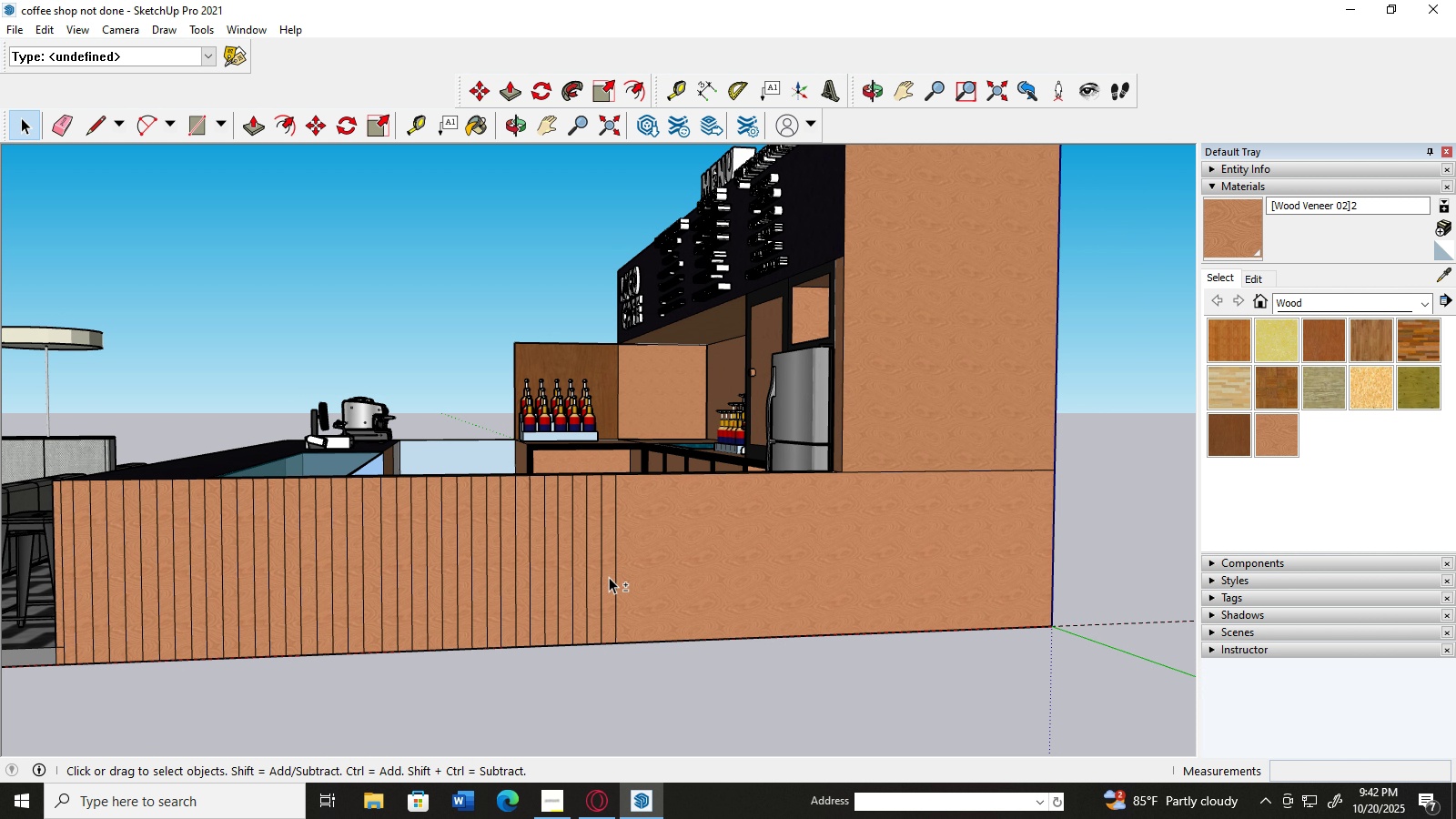 
hold_key(key=ShiftLeft, duration=1.53)
left_click([609, 577])
 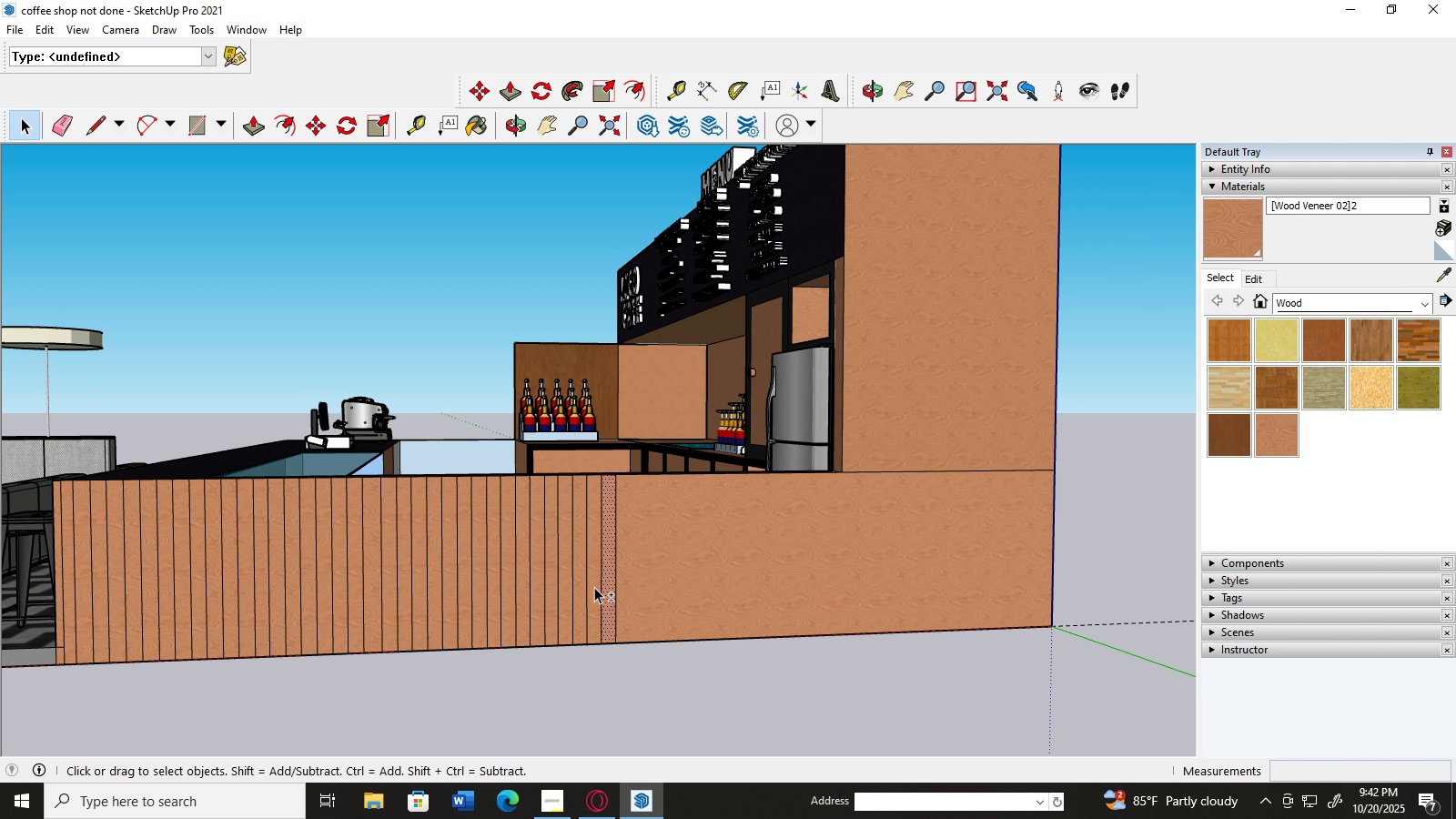 
hold_key(key=ShiftLeft, duration=0.98)
left_click([593, 587])
 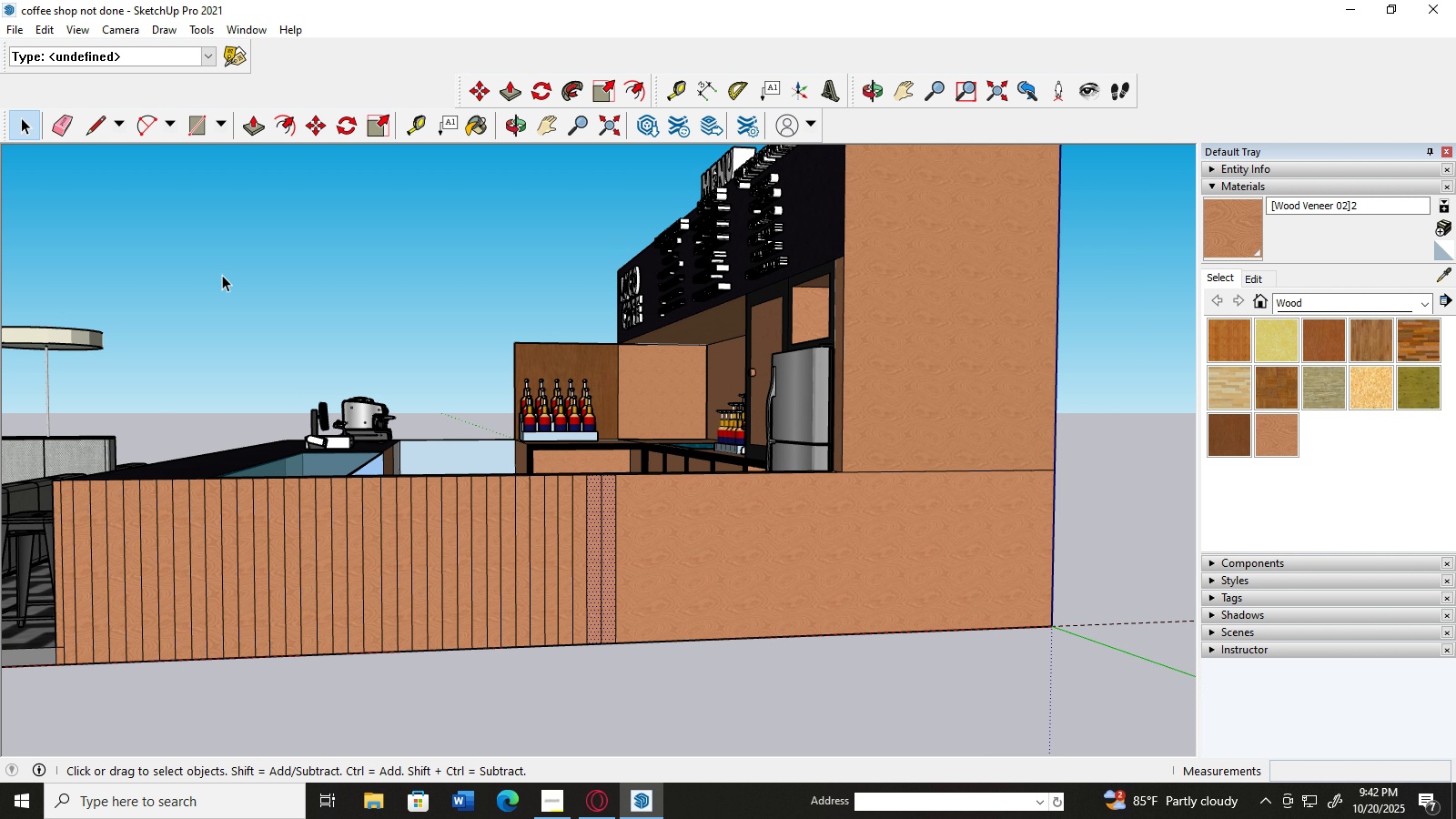 
left_click([245, 278])
 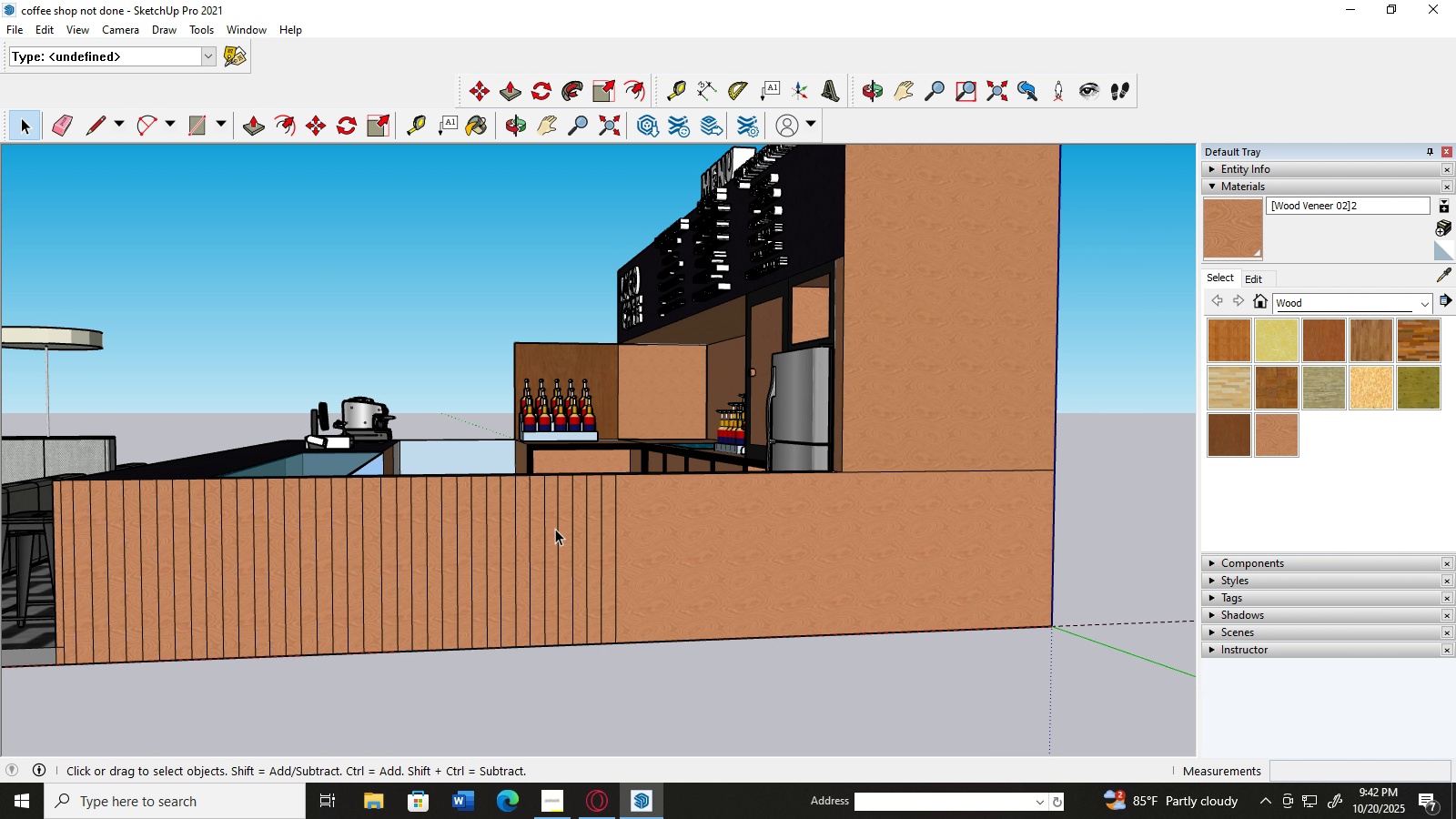 
hold_key(key=ShiftLeft, duration=1.54)
left_click([610, 575])
 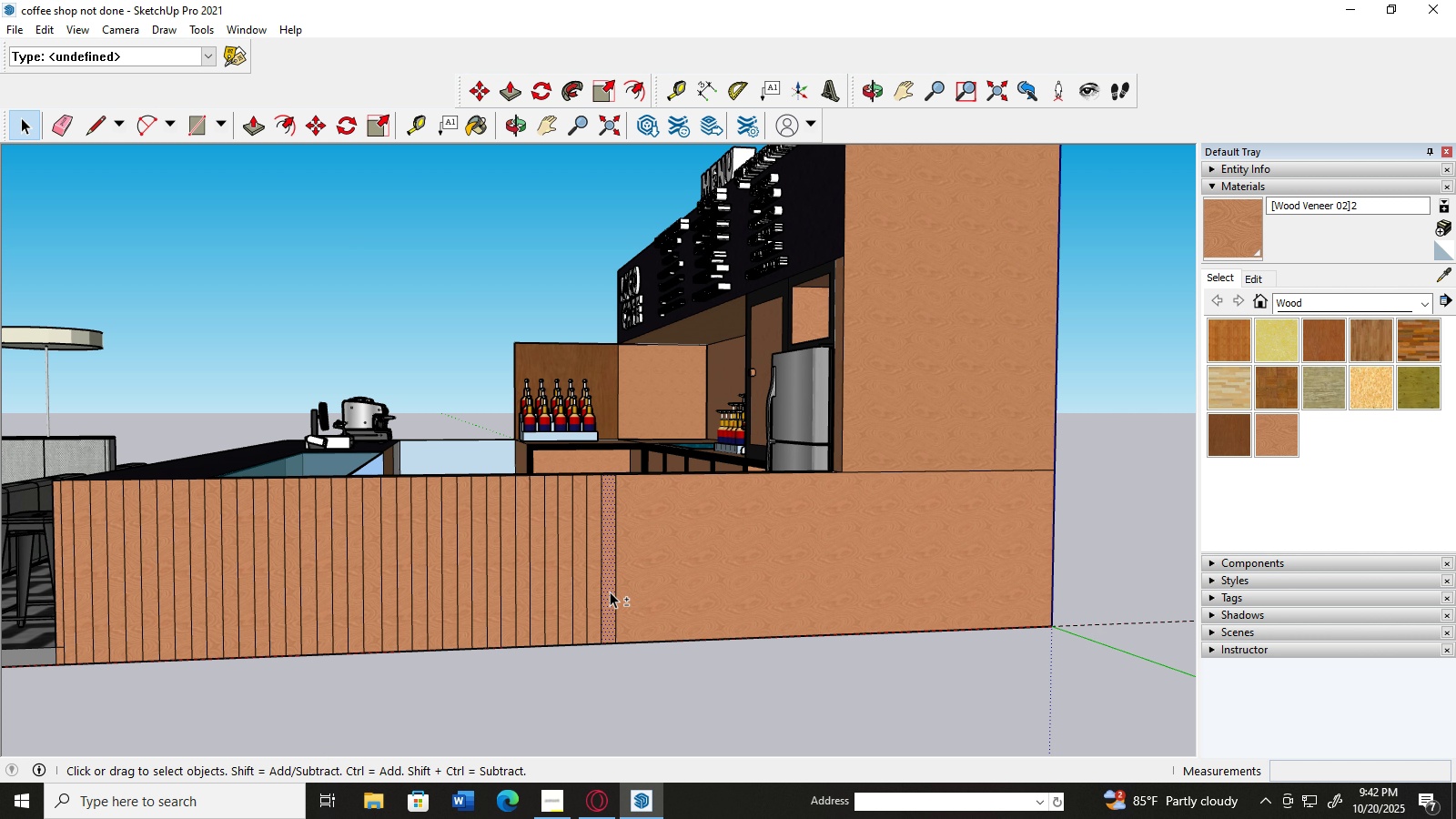 
hold_key(key=ShiftLeft, duration=1.51)
left_click([583, 598])
 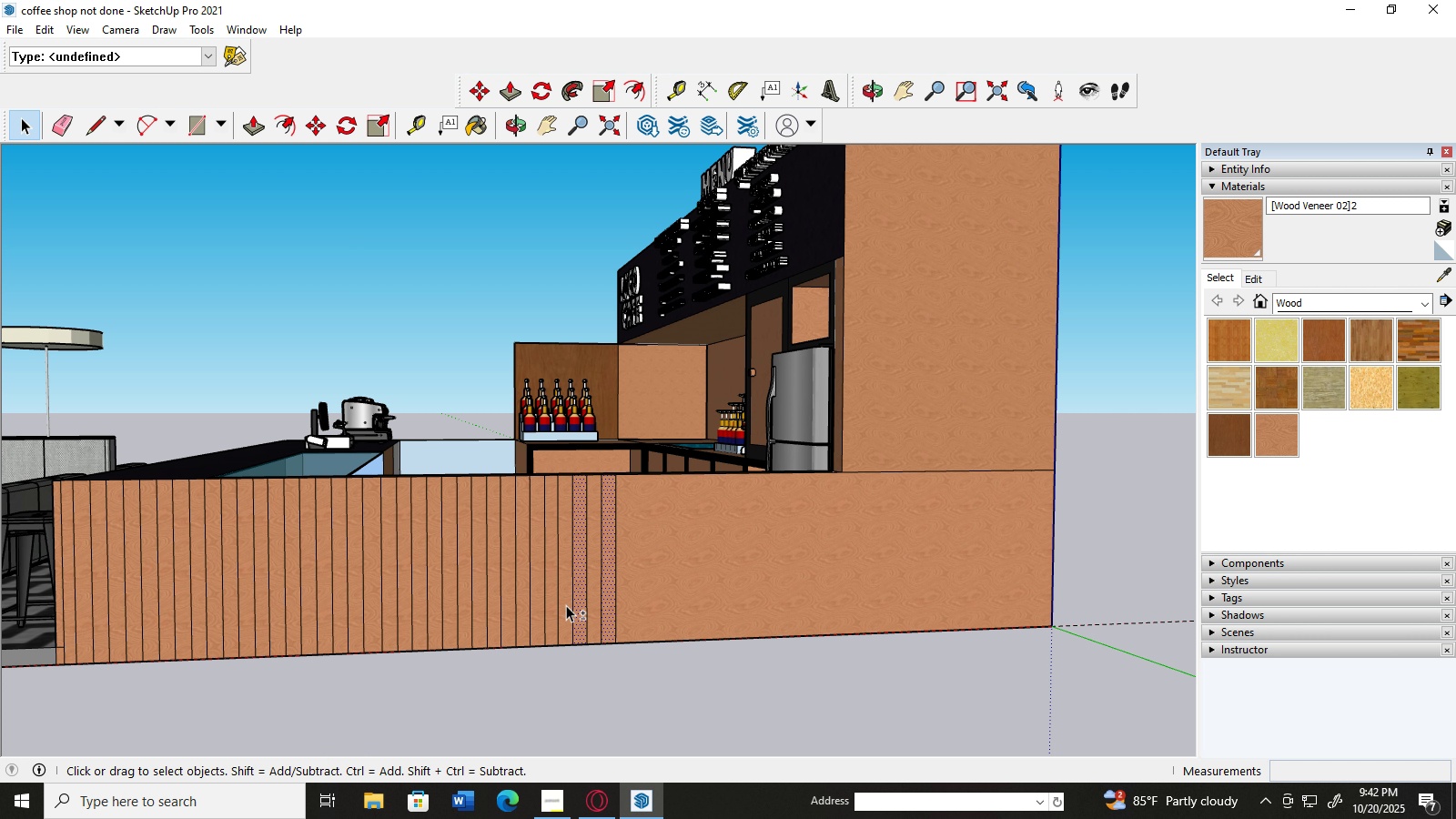 
hold_key(key=ShiftLeft, duration=1.51)
left_click([551, 606])
 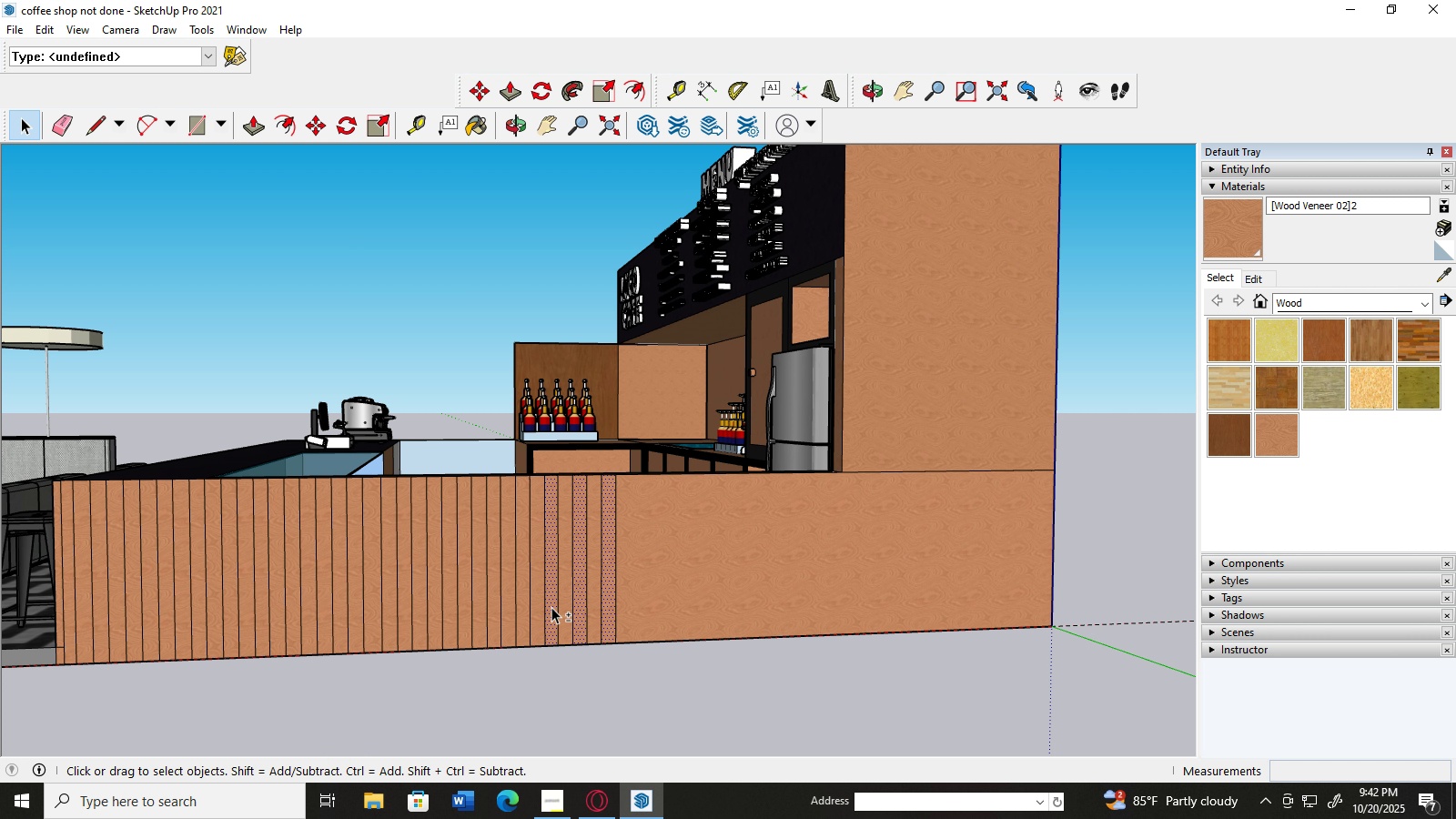 
hold_key(key=ShiftLeft, duration=1.53)
 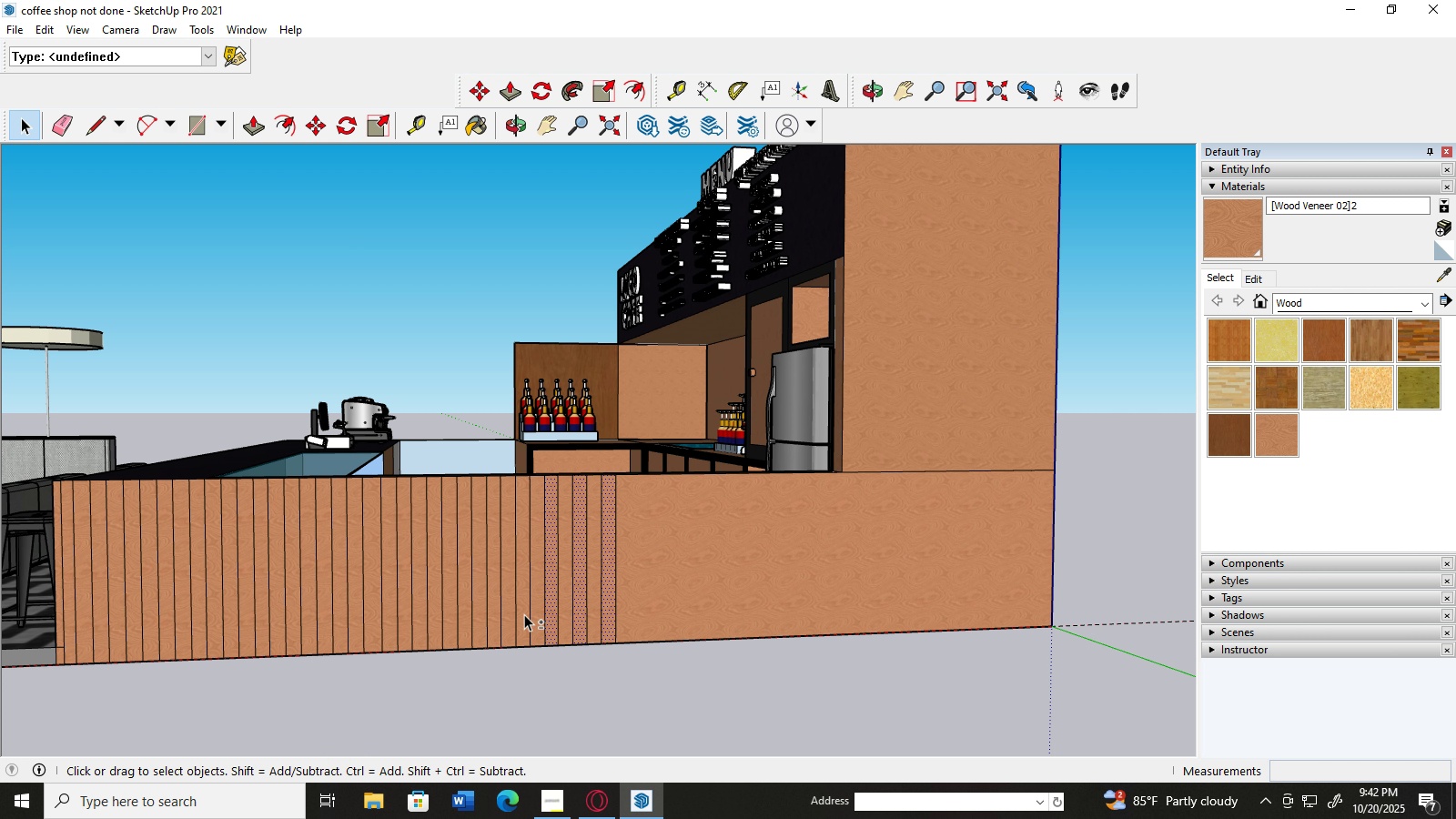 
hold_key(key=ShiftLeft, duration=1.52)
left_click([524, 614])
 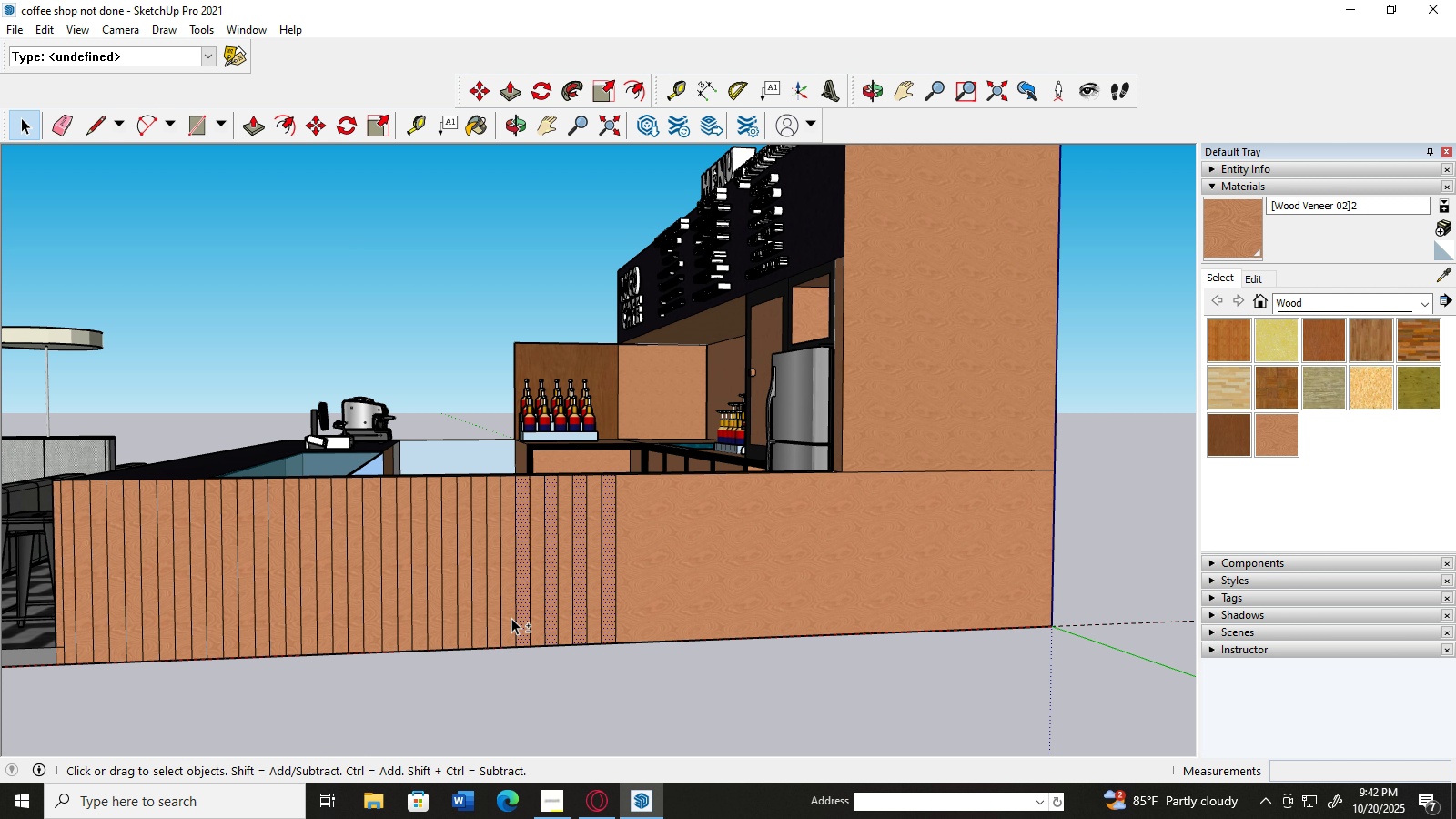 
hold_key(key=ShiftLeft, duration=1.51)
left_click([495, 619])
 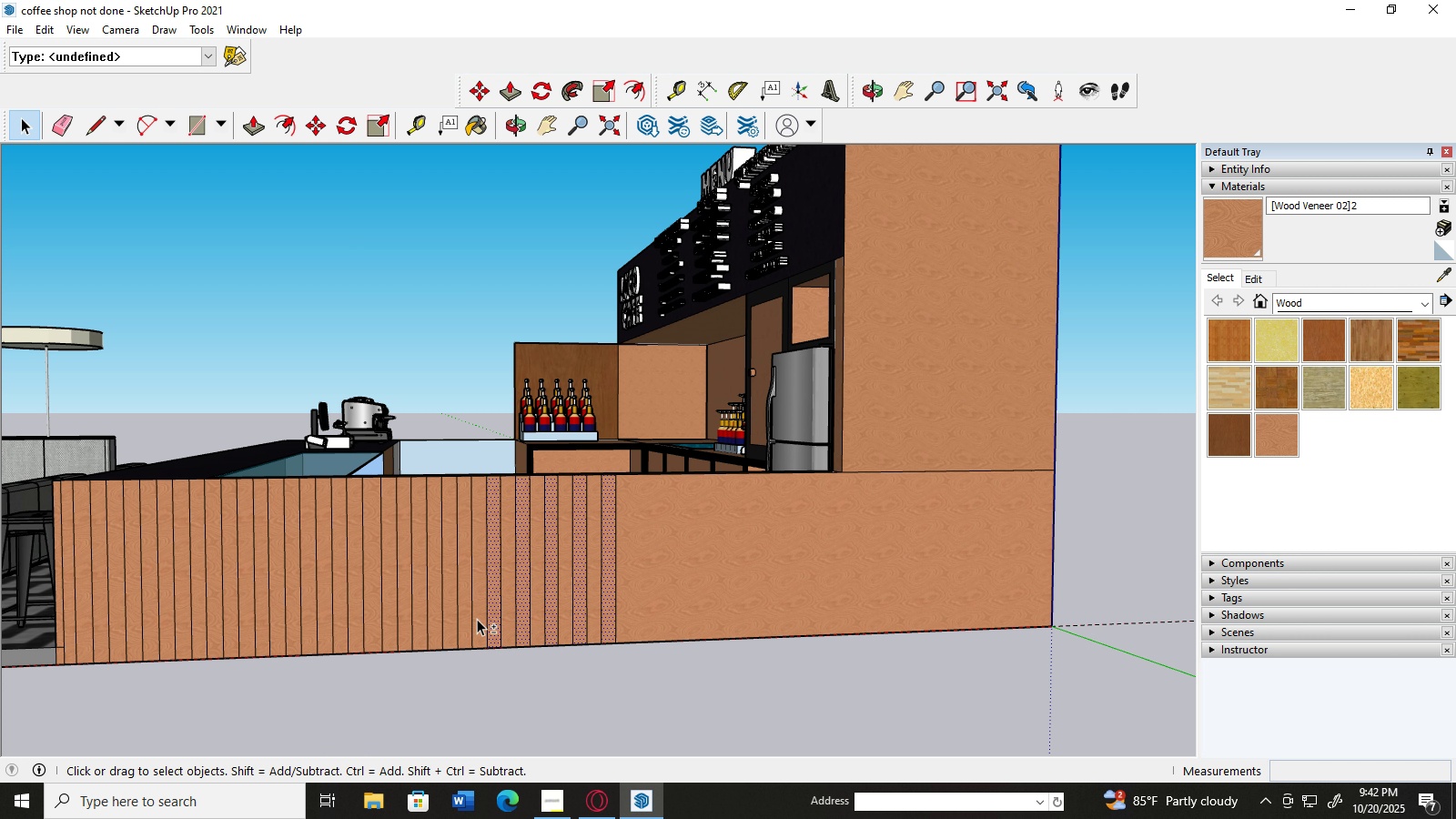 
hold_key(key=ShiftLeft, duration=1.52)
left_click([467, 619])
 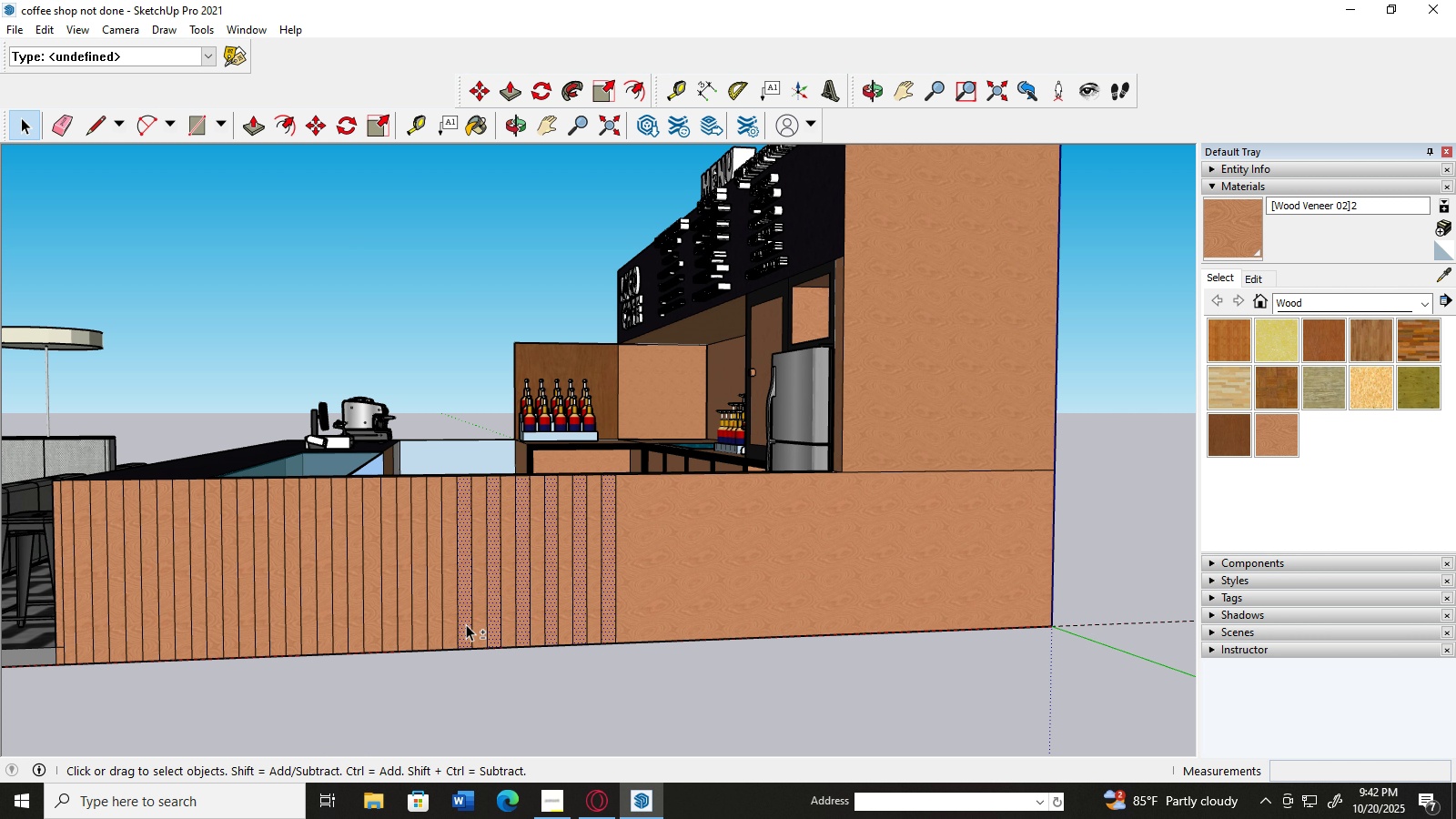 
hold_key(key=ShiftLeft, duration=1.52)
left_click([432, 625])
 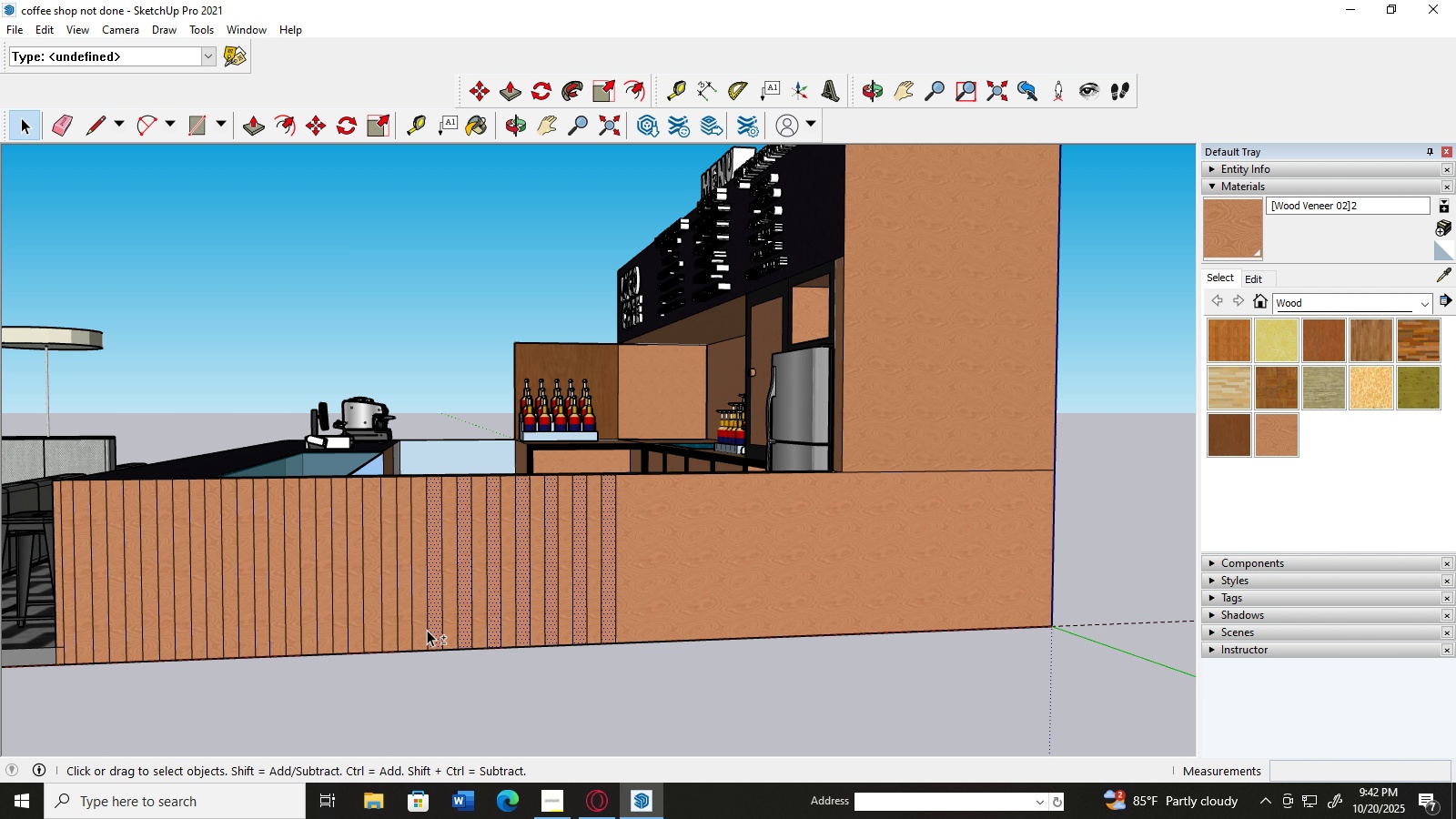 
hold_key(key=ShiftLeft, duration=1.52)
left_click([409, 629])
 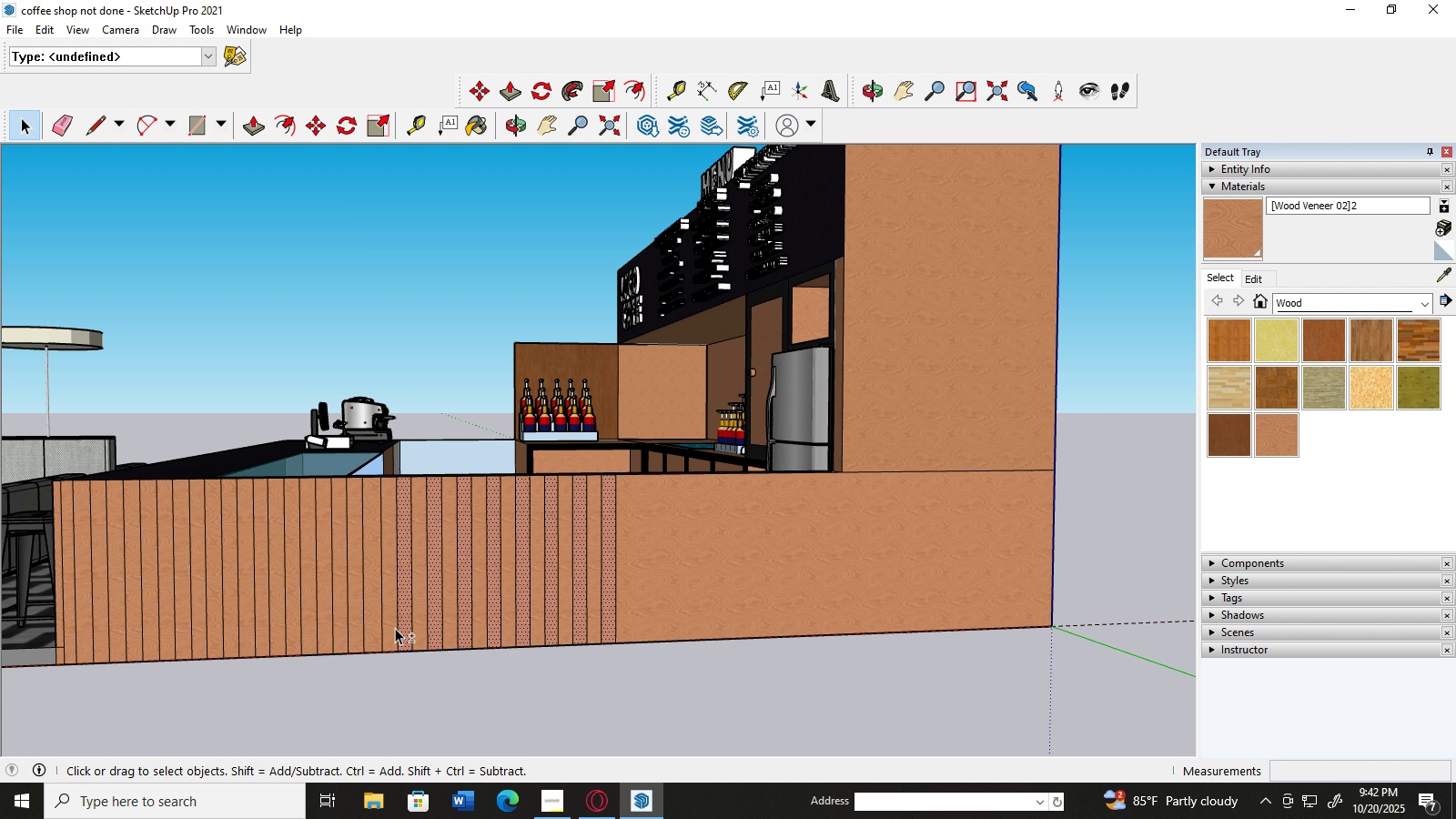 
hold_key(key=ShiftLeft, duration=1.52)
left_click([372, 628])
 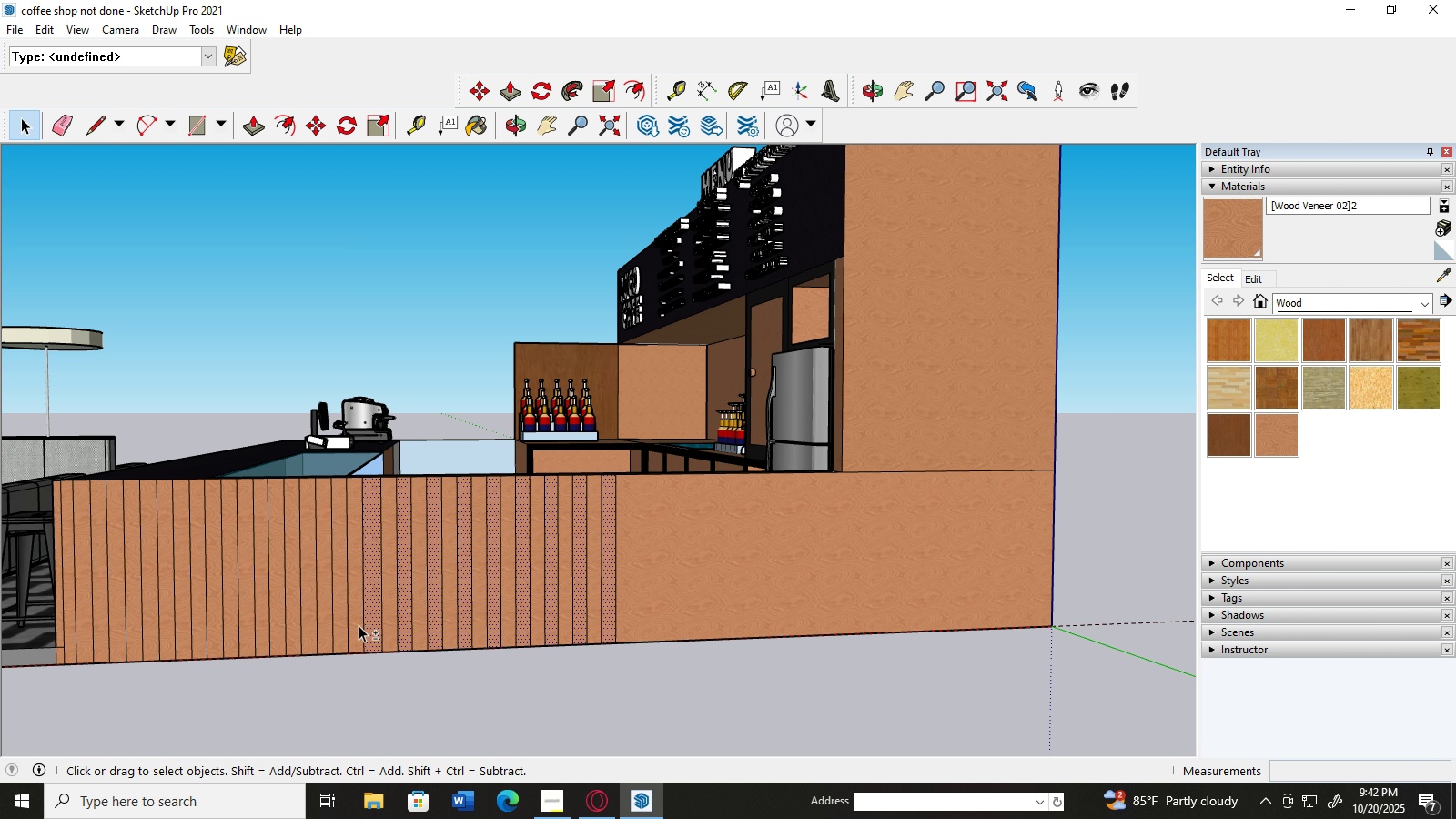 
hold_key(key=ShiftLeft, duration=1.2)
left_click([356, 625])
 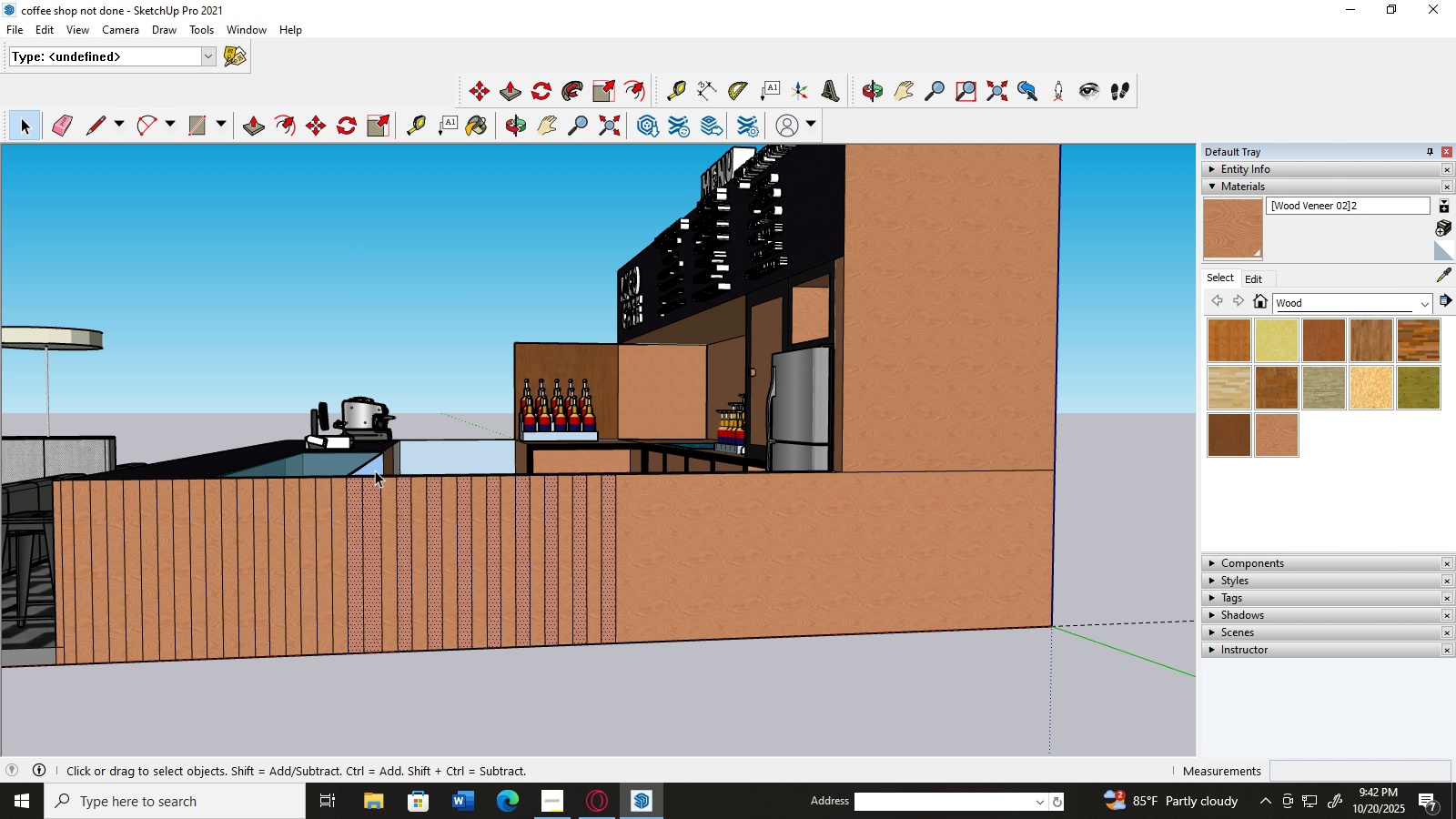 
hold_key(key=ShiftLeft, duration=0.38)
 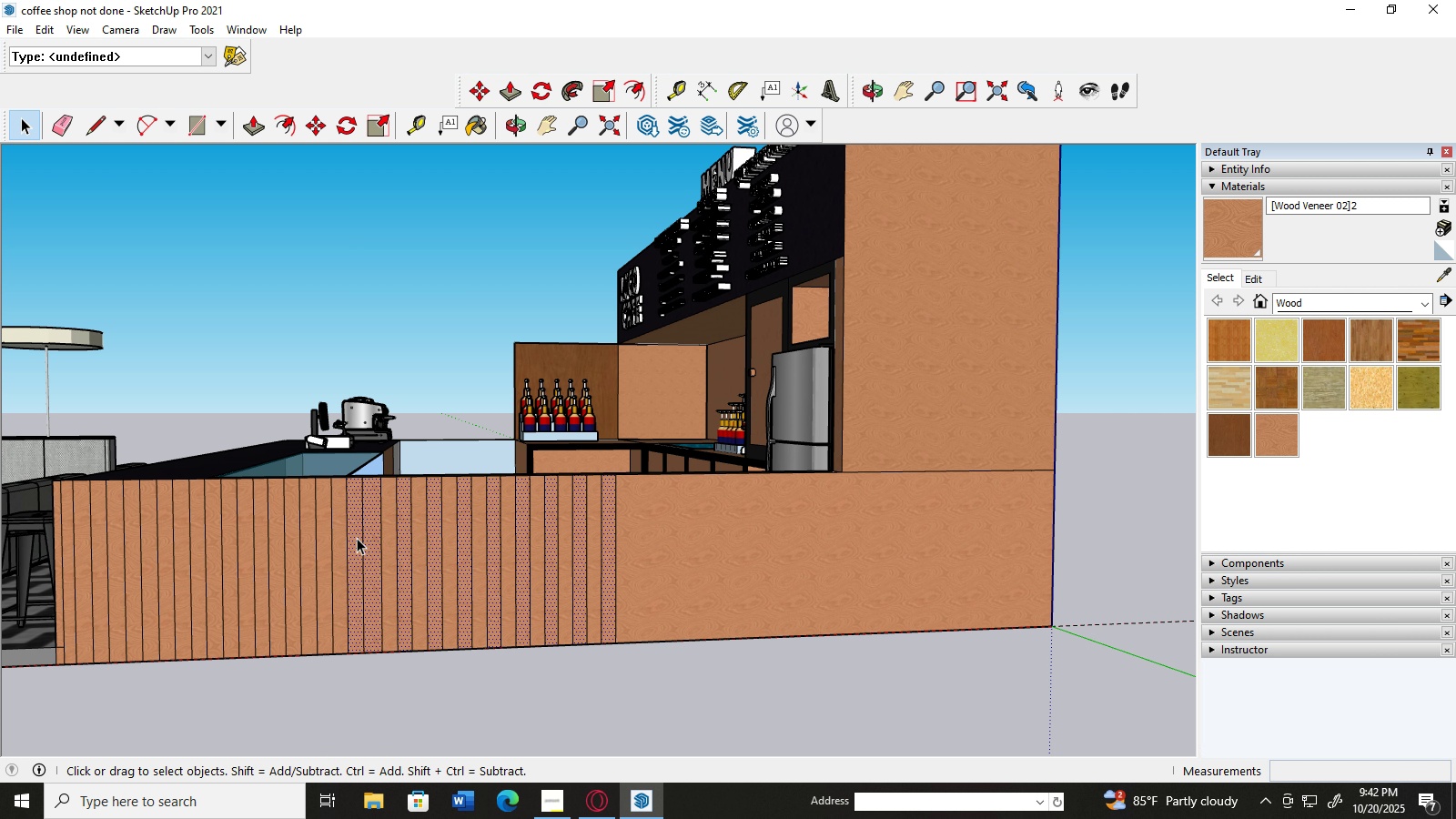 
left_click([357, 538])
 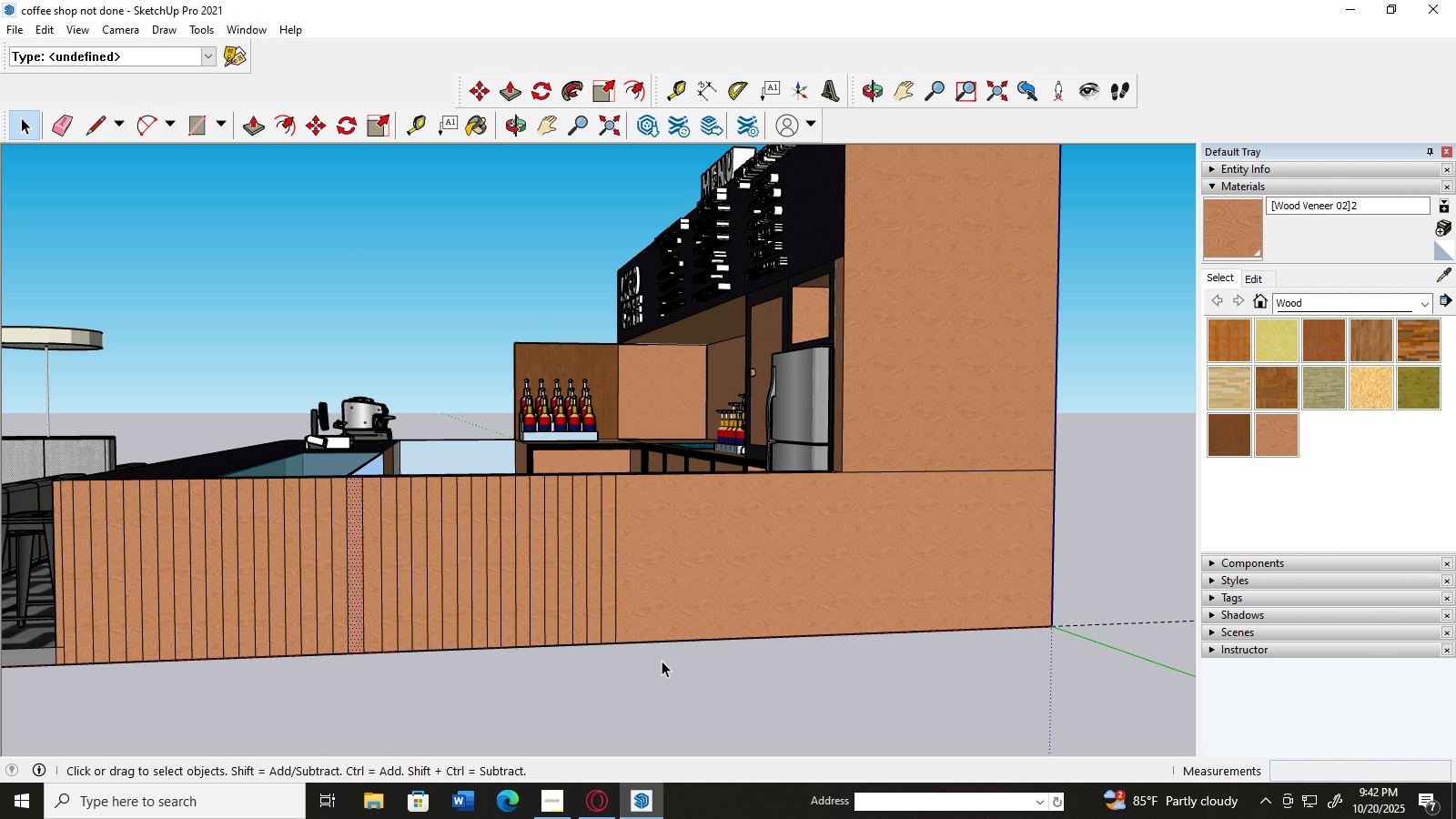 
scroll: coordinate [680, 606], scroll_direction: up, amount: 1.0
 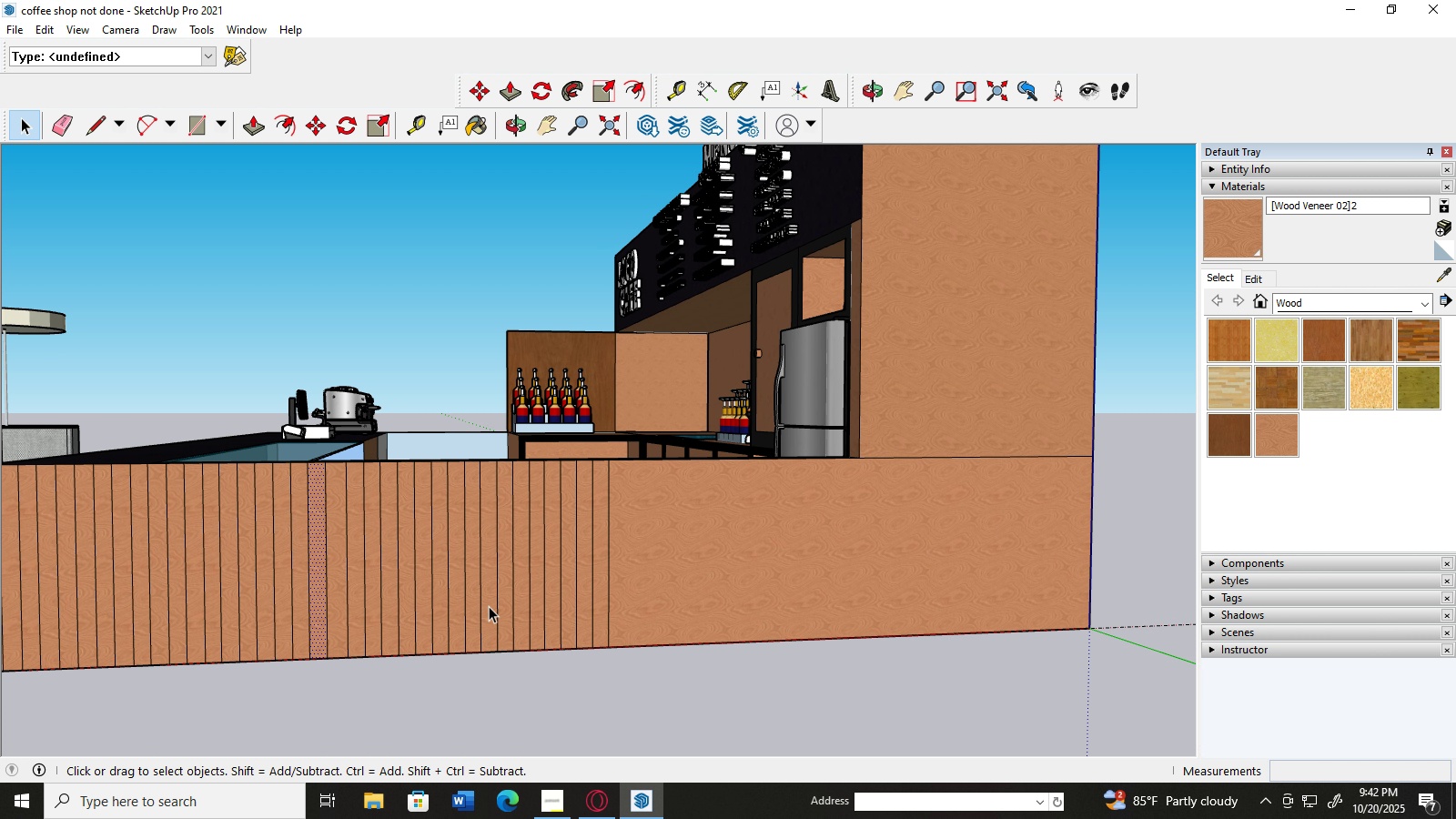 
key(Shift+ShiftLeft)
 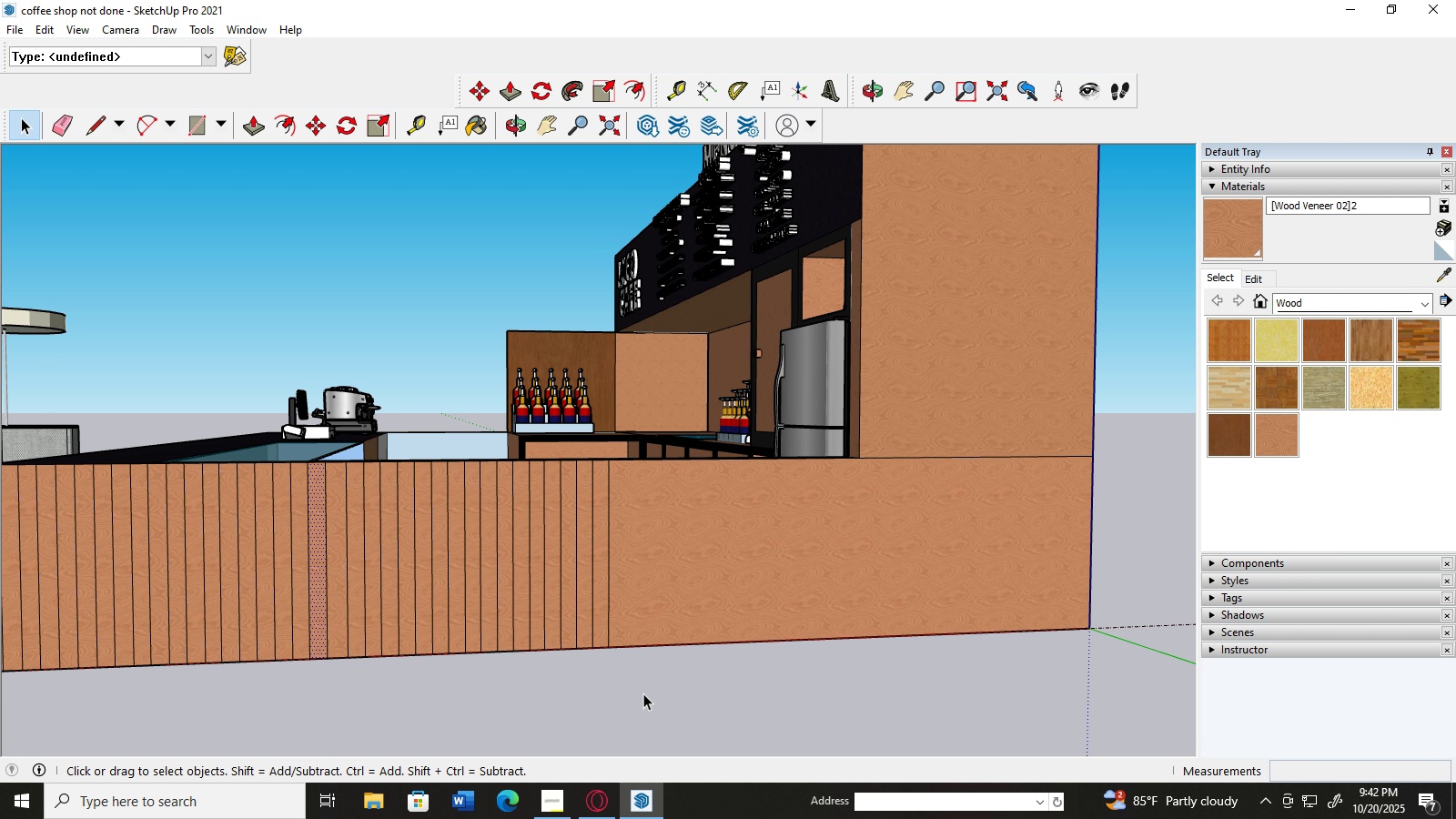 
left_click([643, 693])
 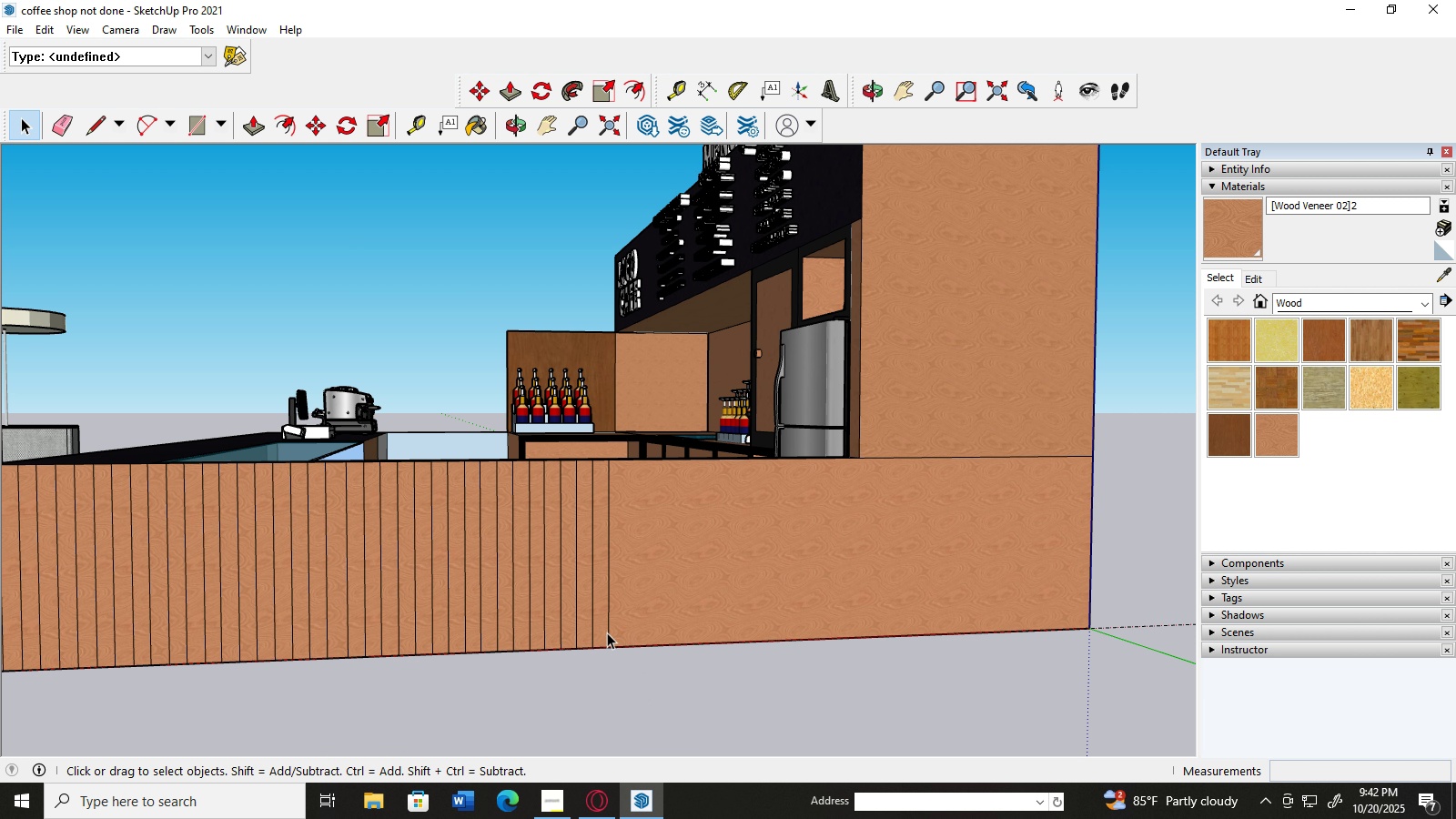 
hold_key(key=ShiftLeft, duration=1.53)
left_click([600, 627])
 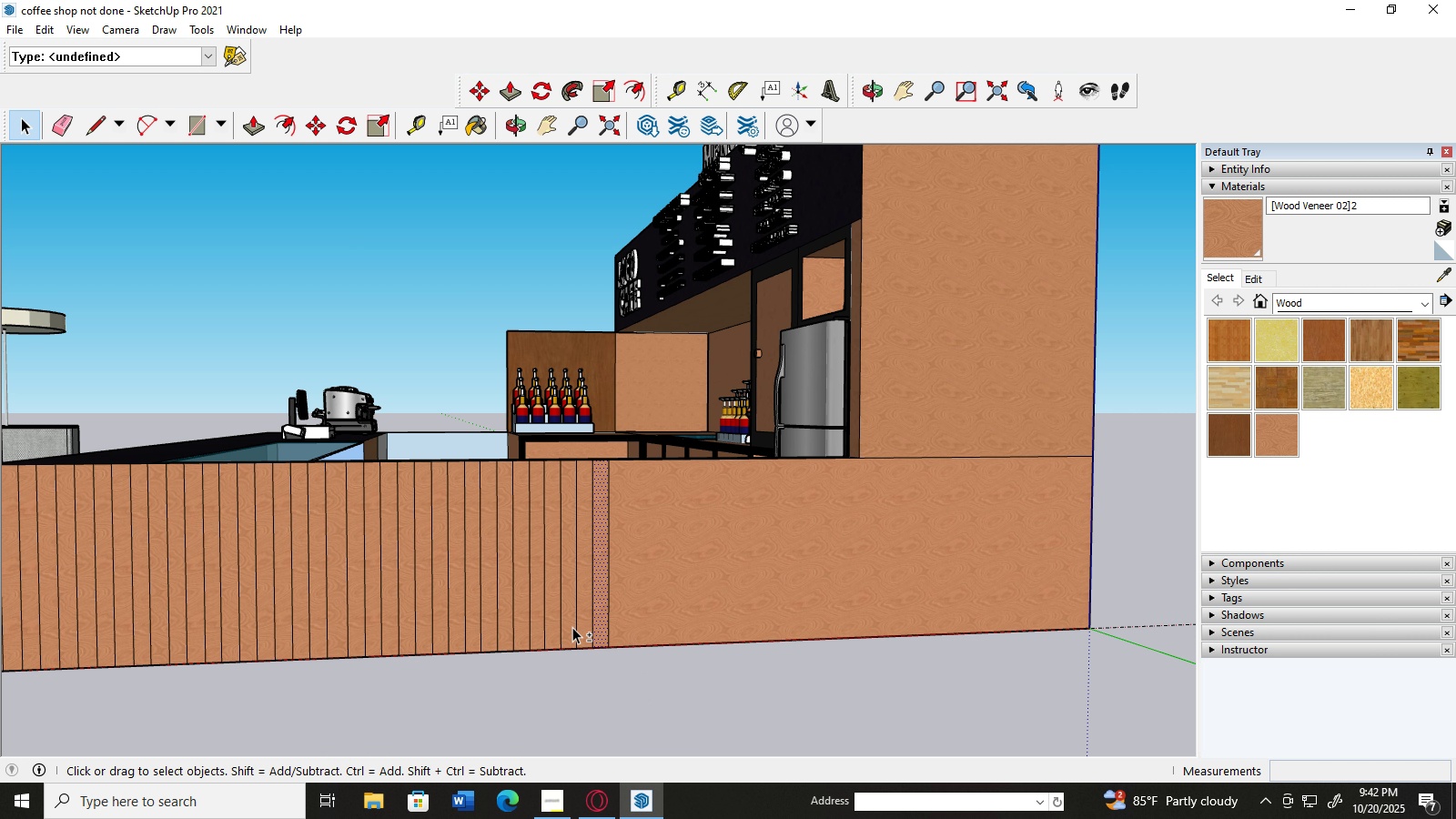 
left_click([572, 627])
 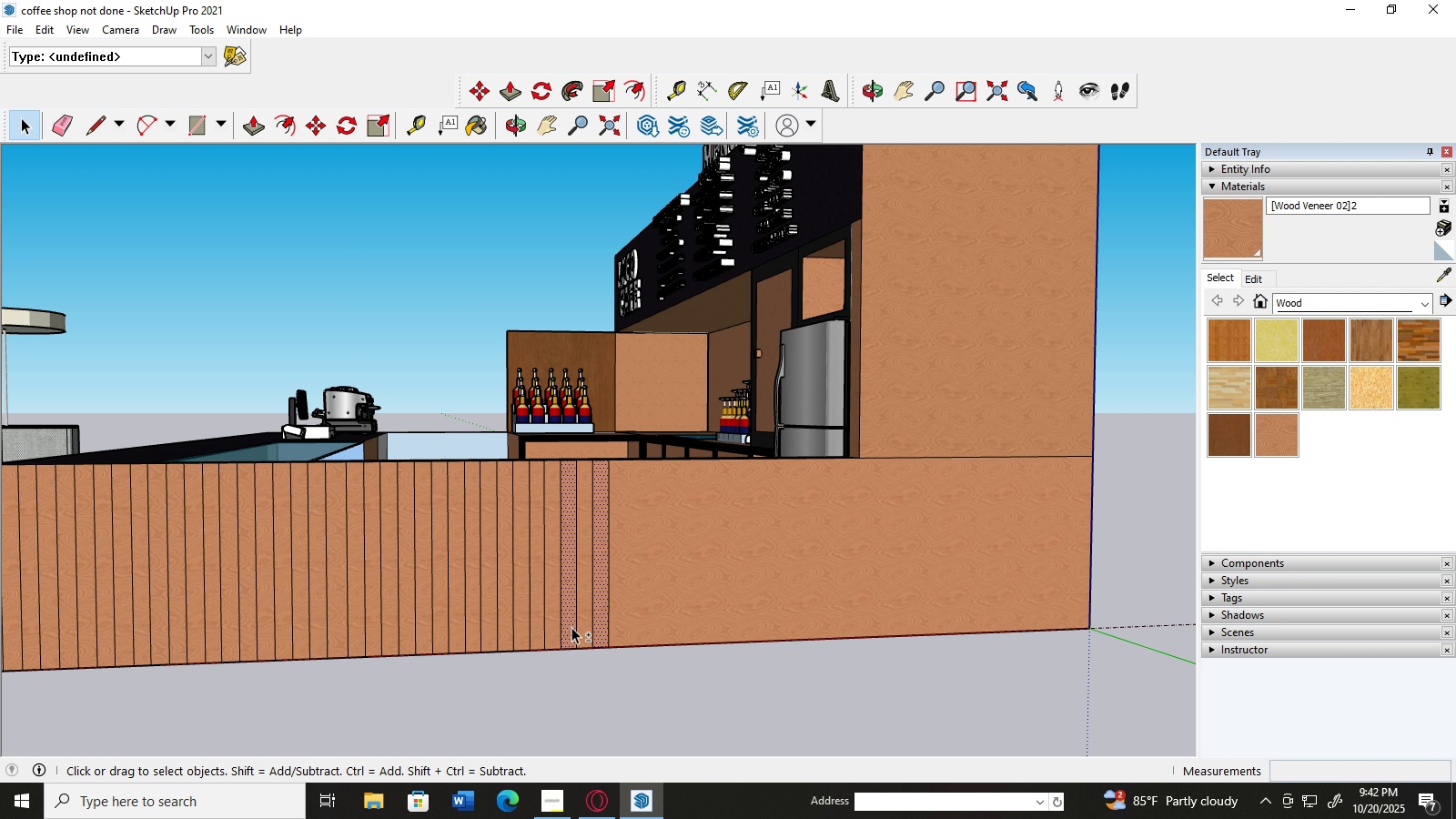 
hold_key(key=ShiftLeft, duration=1.53)
 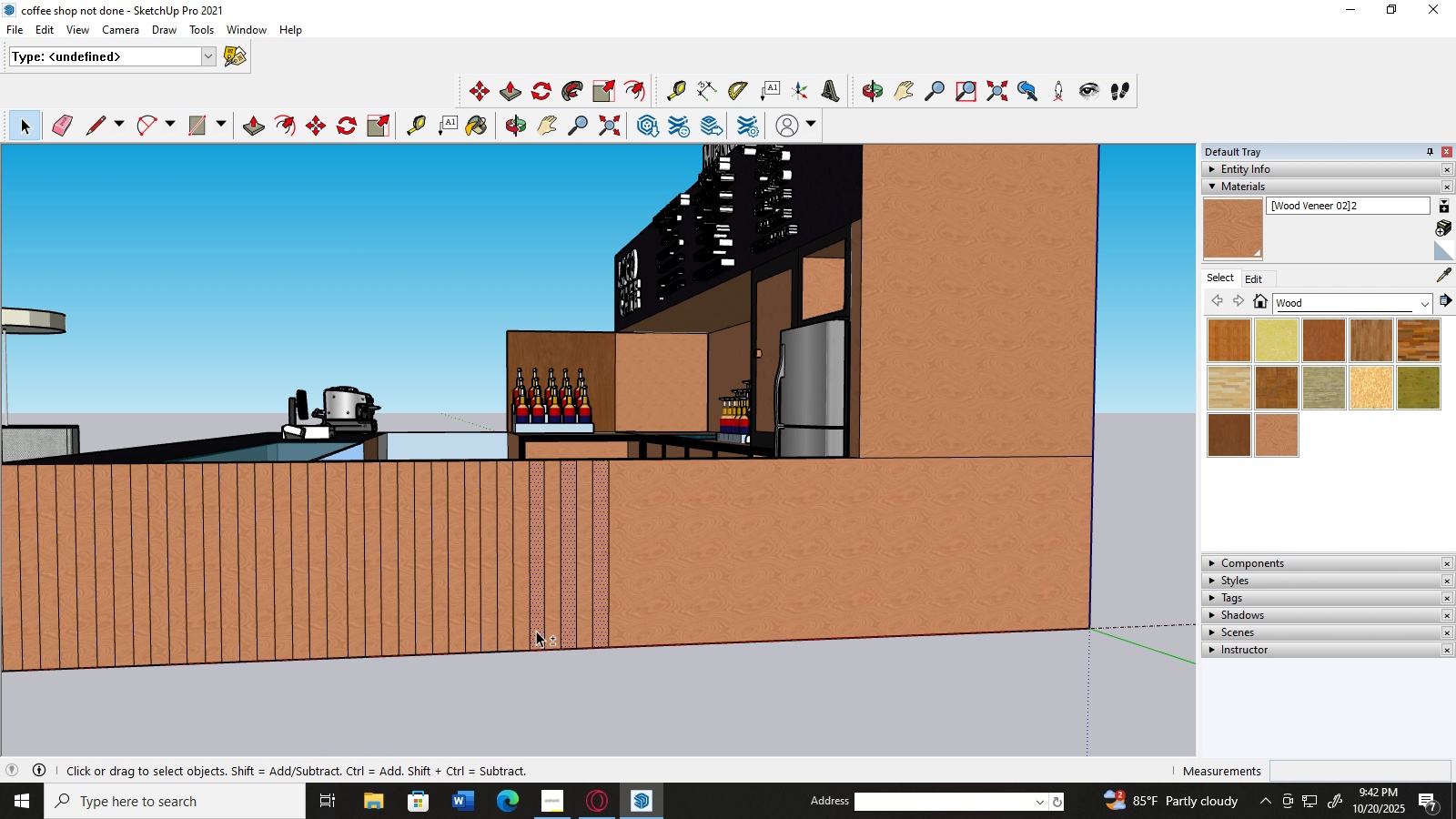 
hold_key(key=ShiftLeft, duration=1.52)
left_click([536, 626])
 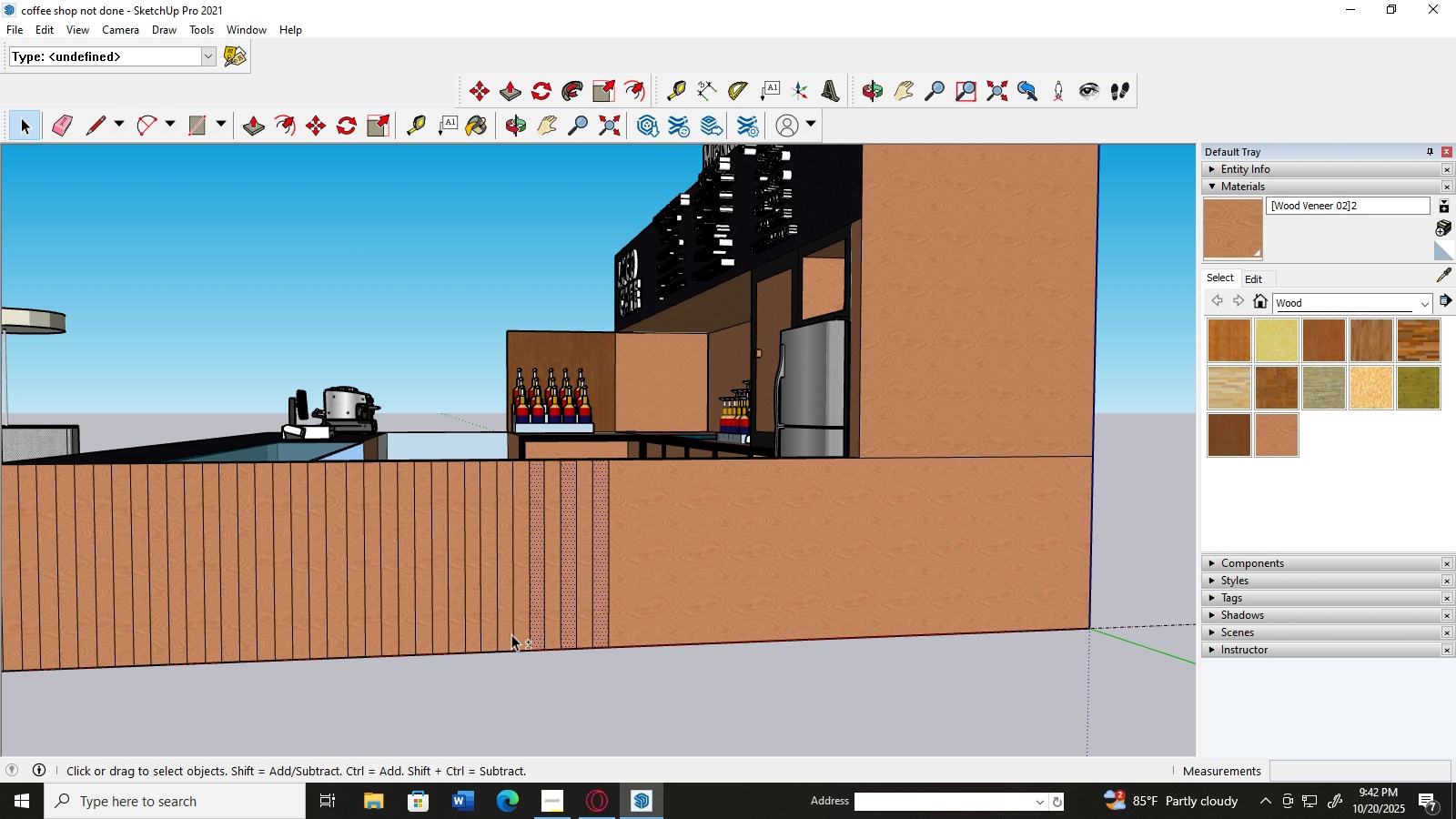 
hold_key(key=ShiftLeft, duration=1.51)
left_click([507, 634])
 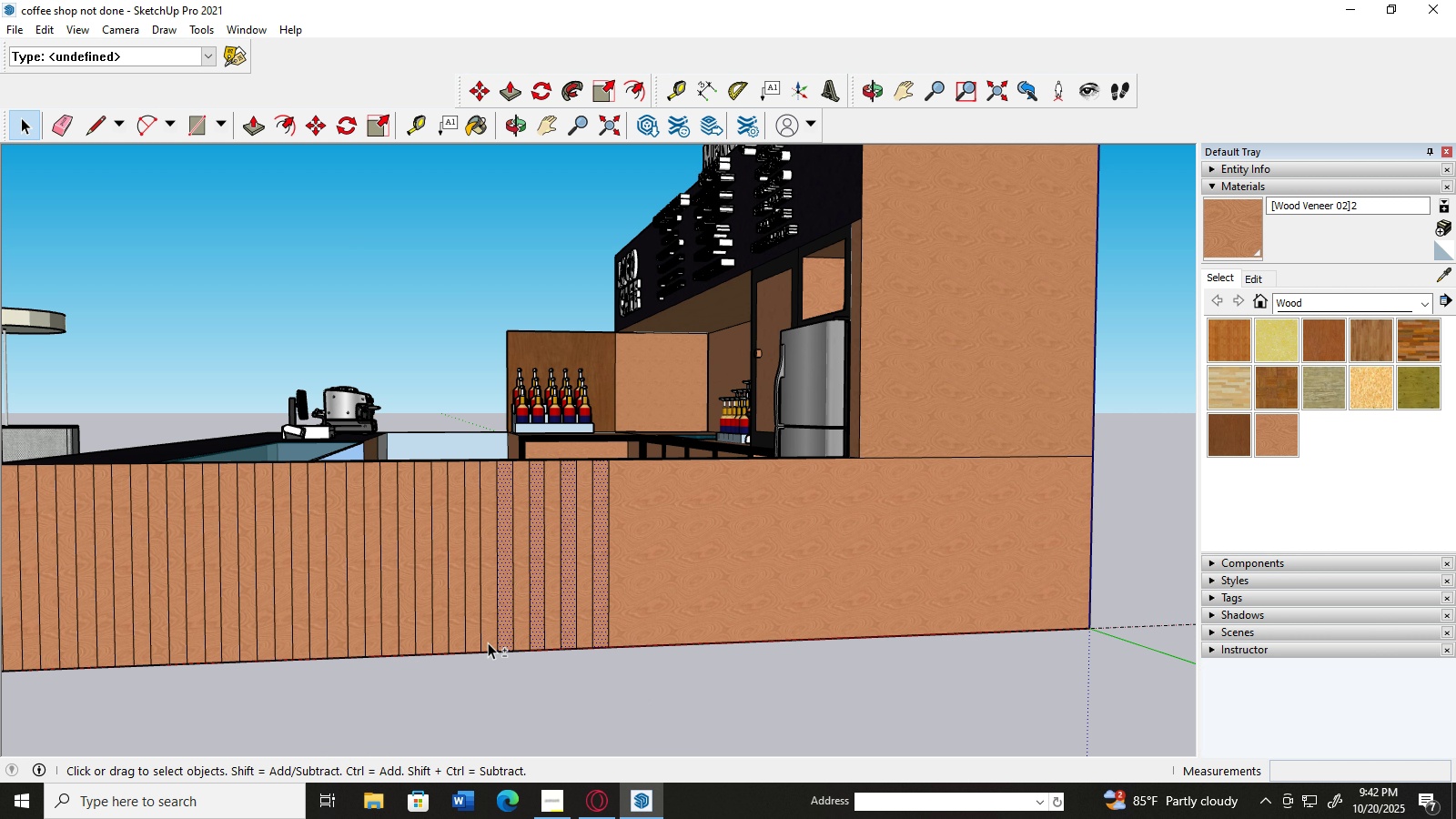 
hold_key(key=ShiftLeft, duration=1.52)
 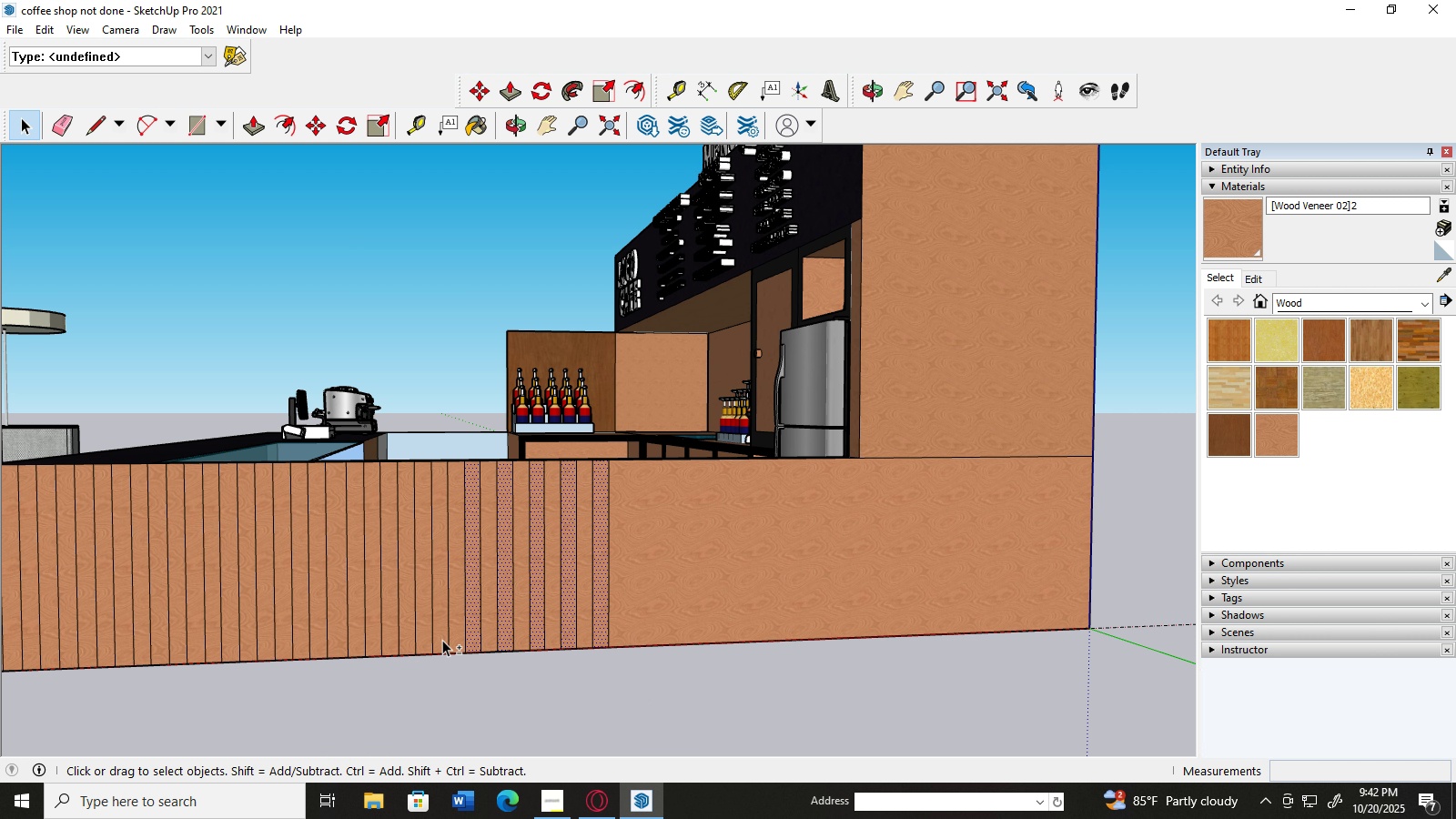 
hold_key(key=ShiftLeft, duration=1.52)
left_click([439, 640])
 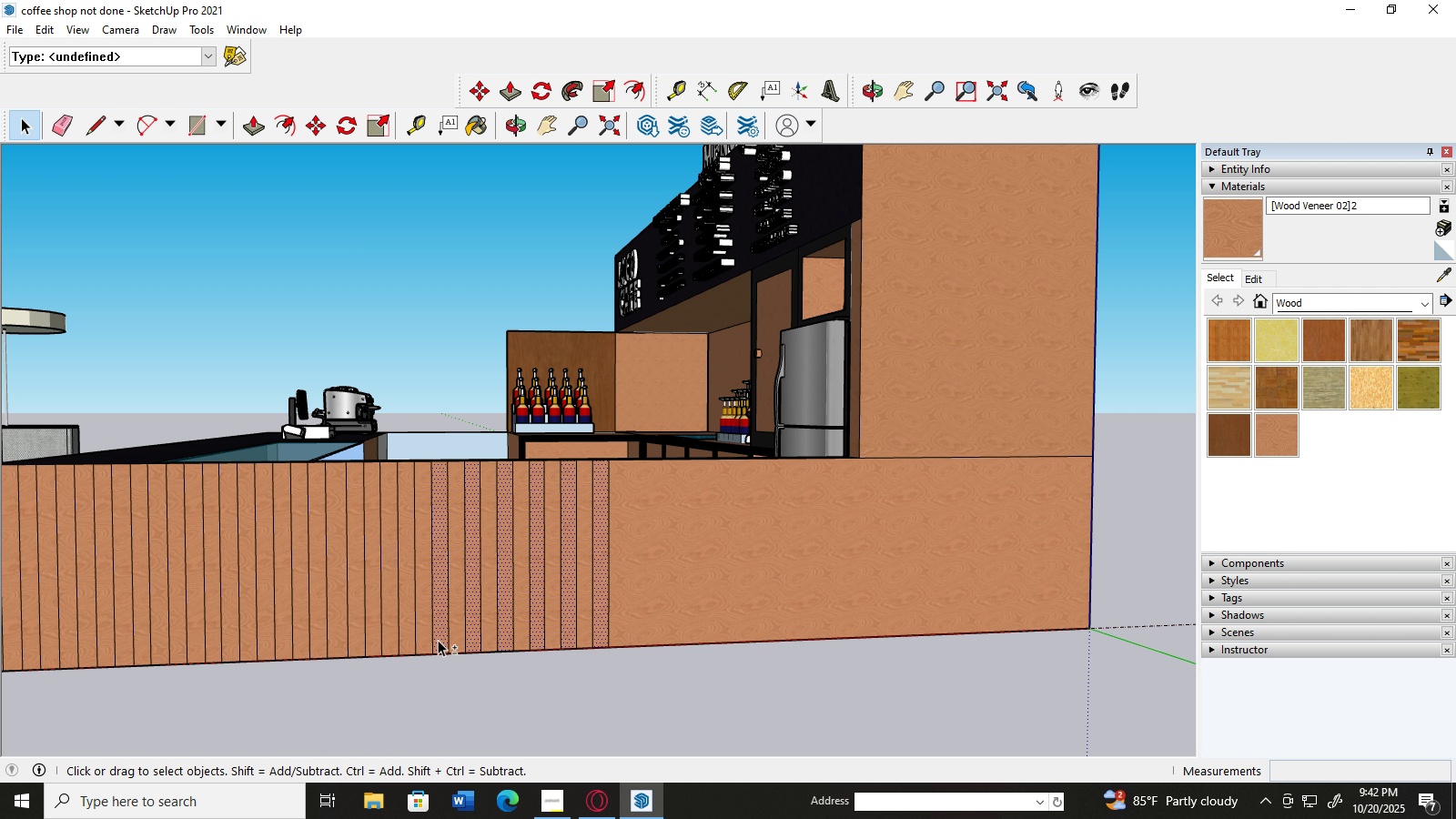 
hold_key(key=ShiftLeft, duration=1.51)
 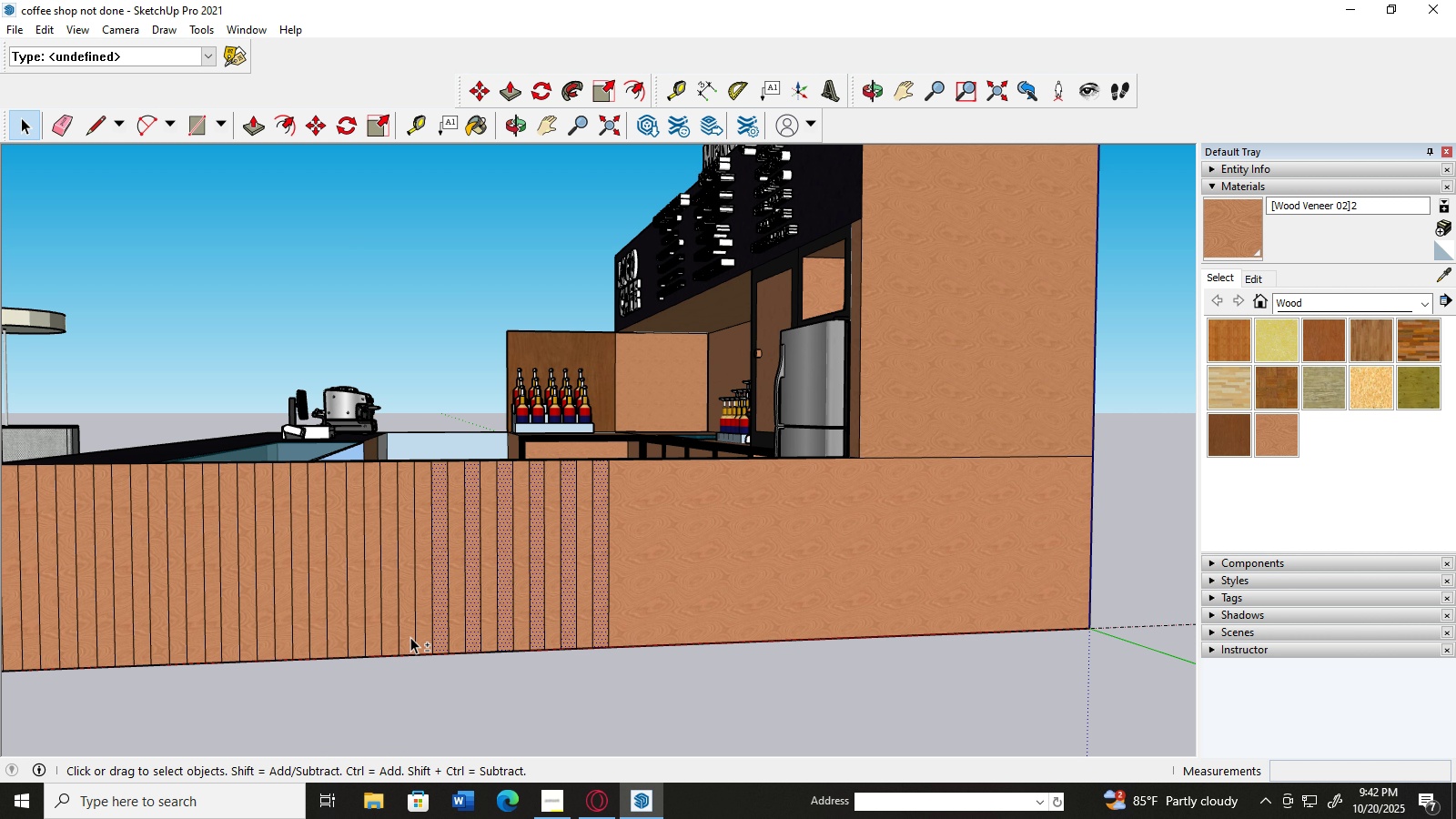 
hold_key(key=ShiftLeft, duration=1.52)
 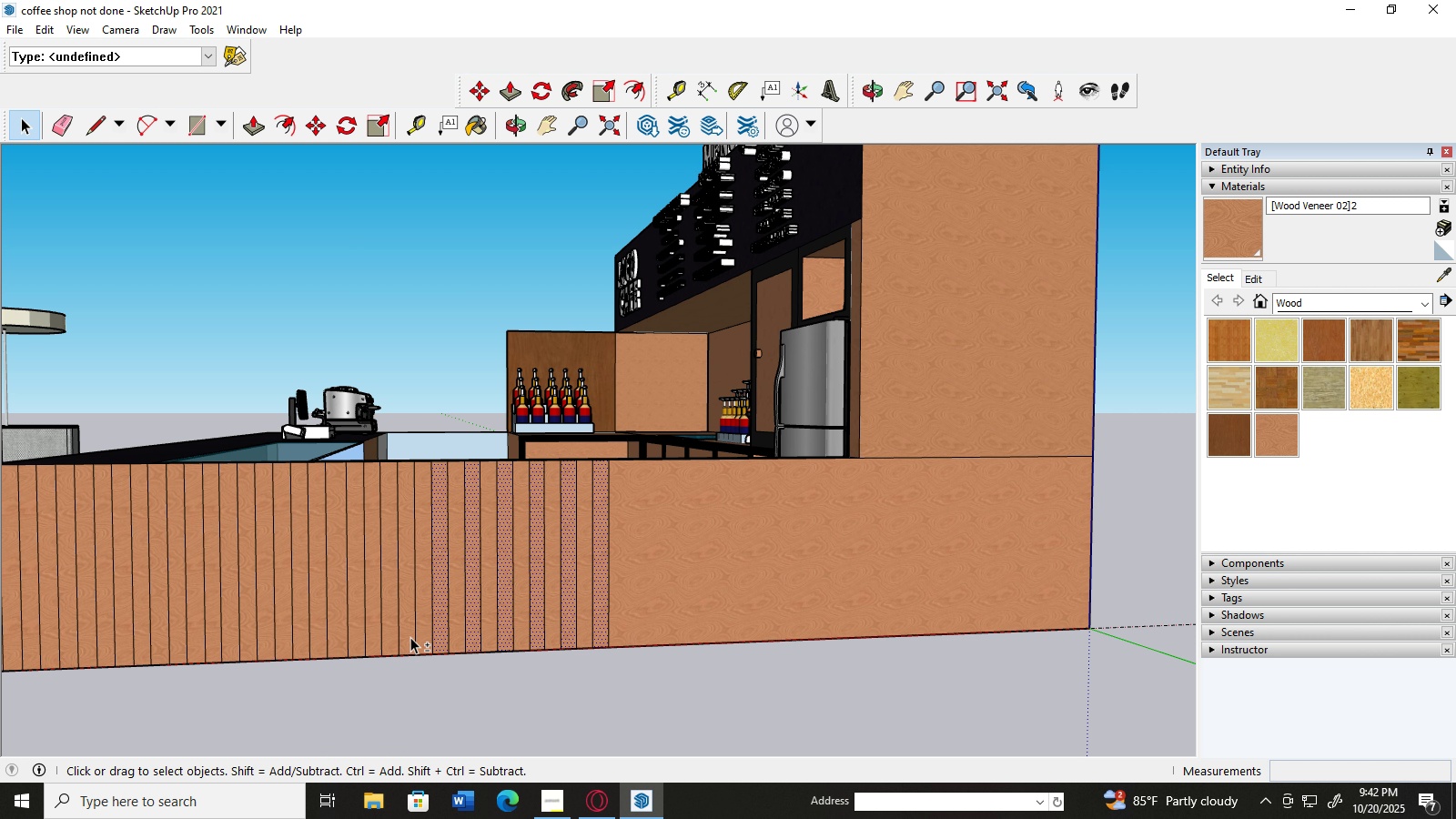 
hold_key(key=ShiftLeft, duration=1.51)
left_click([410, 637])
 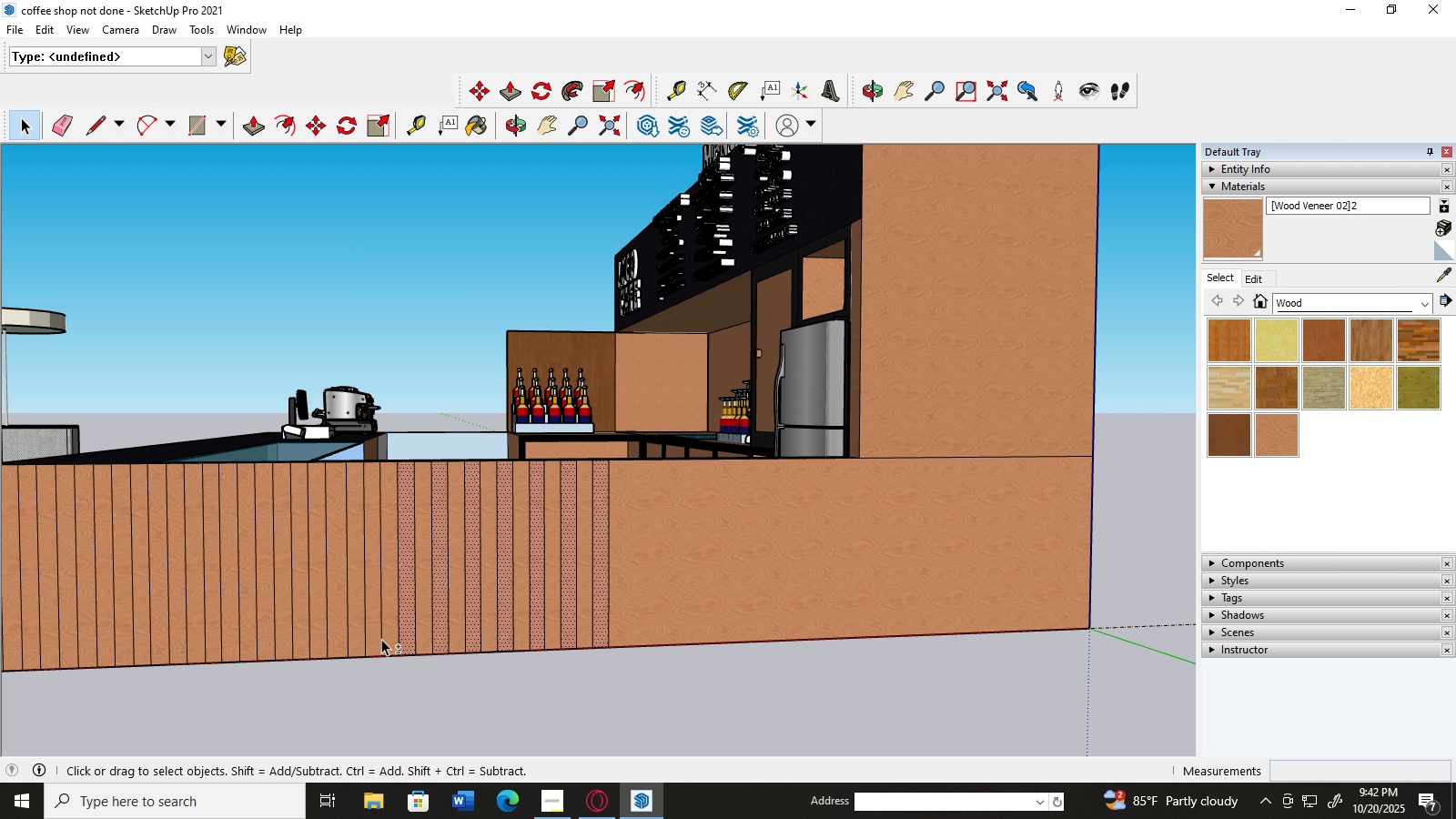 
hold_key(key=ShiftLeft, duration=1.52)
left_click([377, 639])
 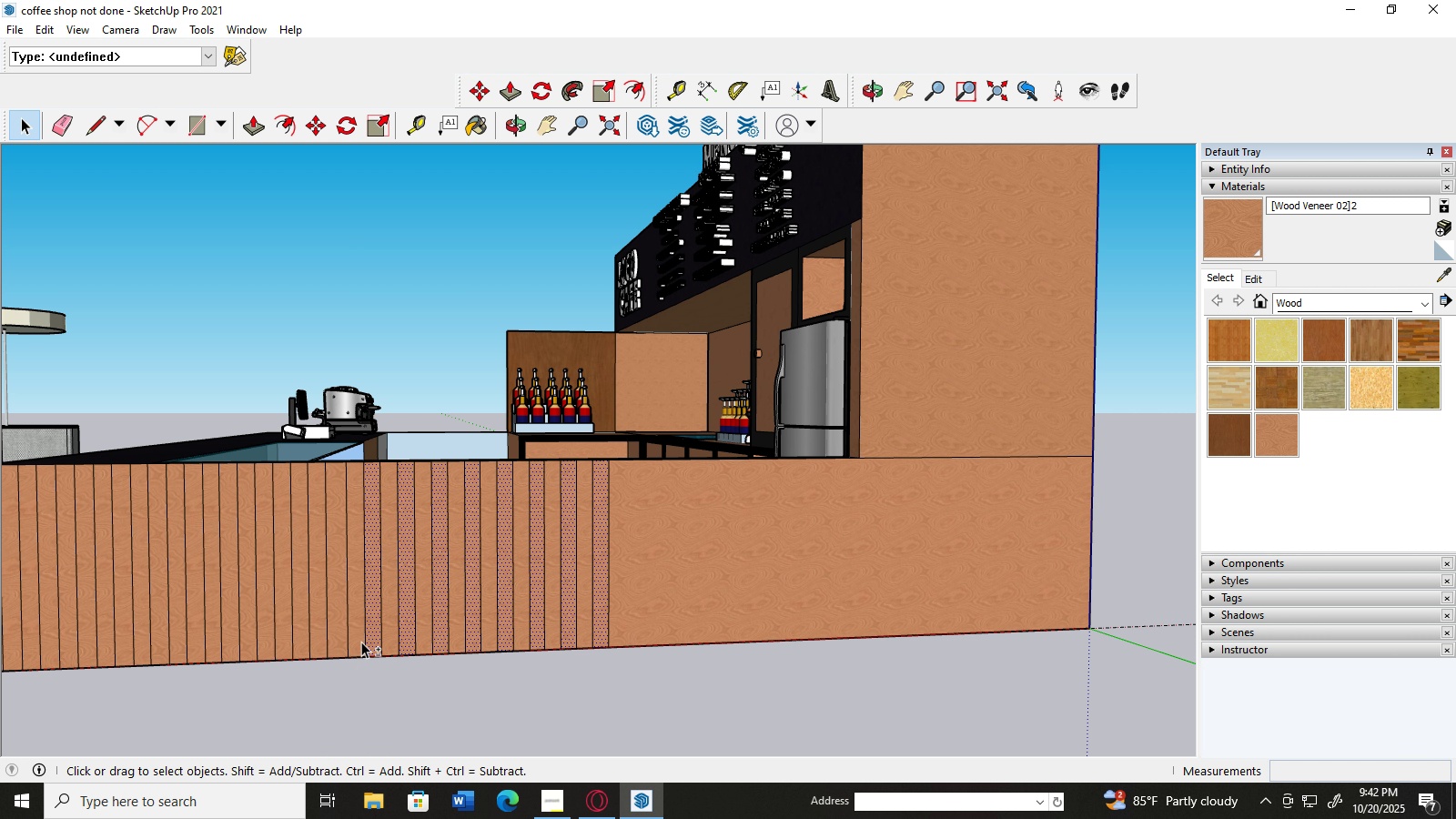 
hold_key(key=ShiftLeft, duration=1.52)
left_click([337, 636])
 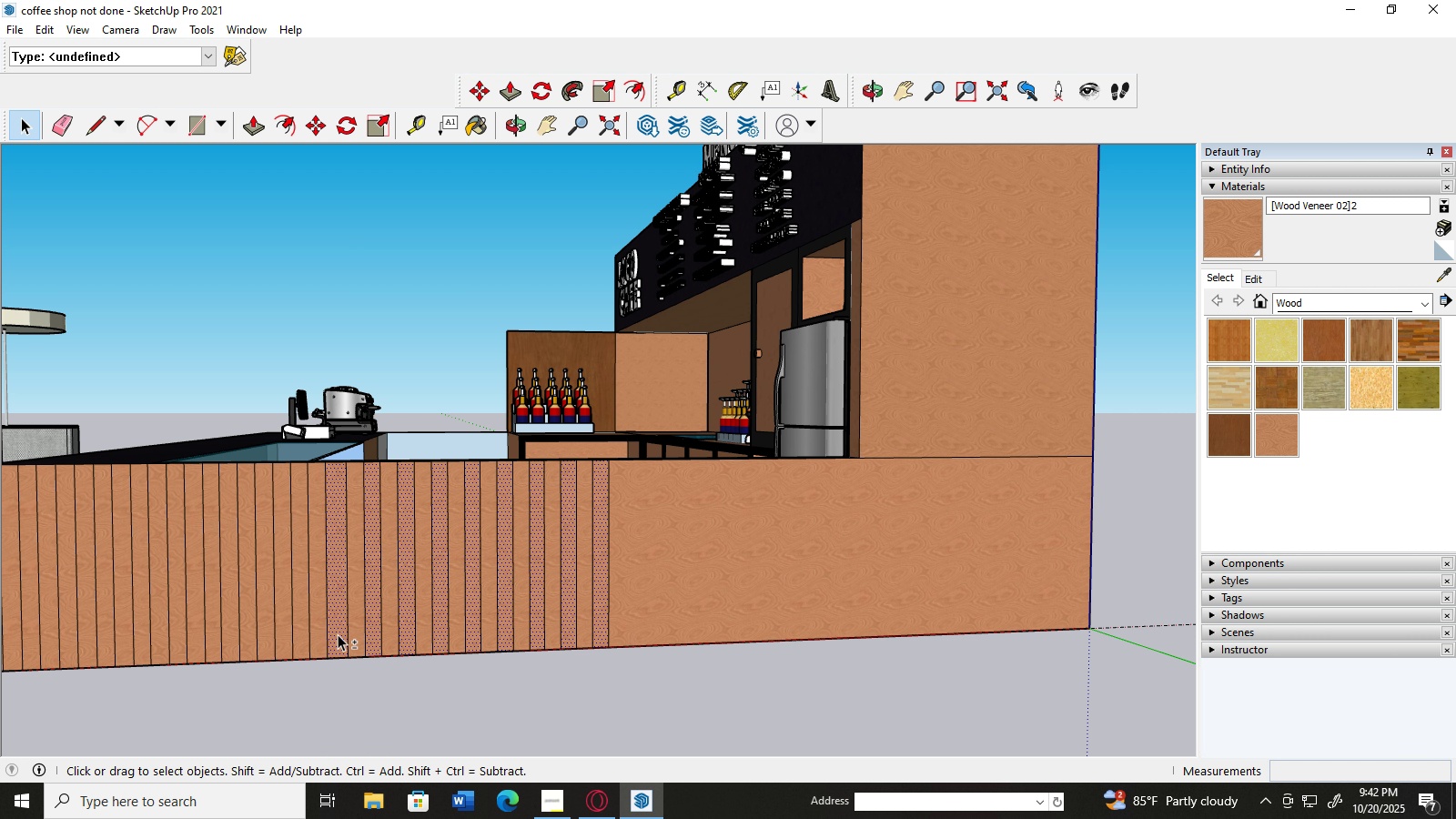 
hold_key(key=ShiftLeft, duration=0.85)
 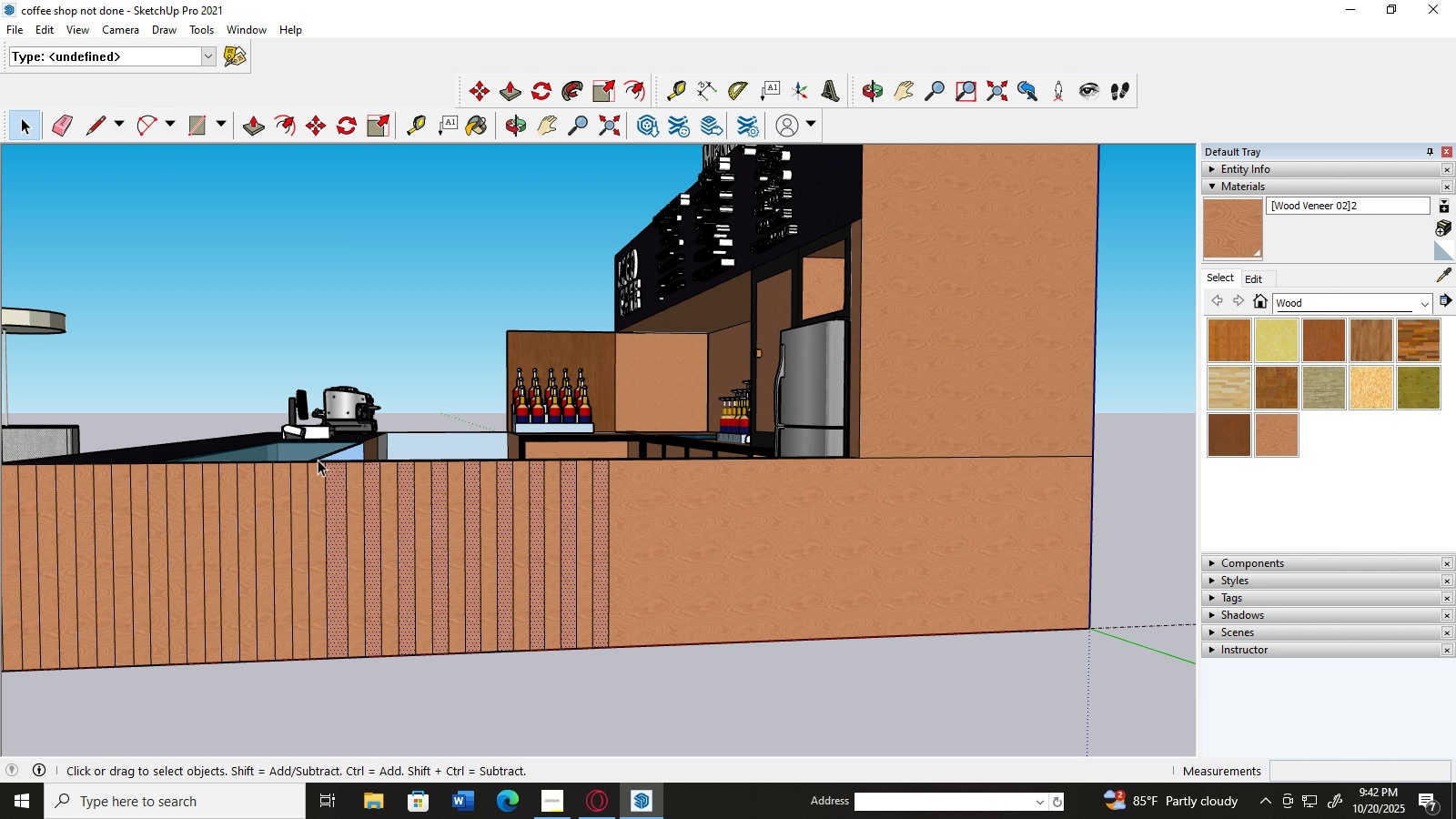 
wait(5.52)
 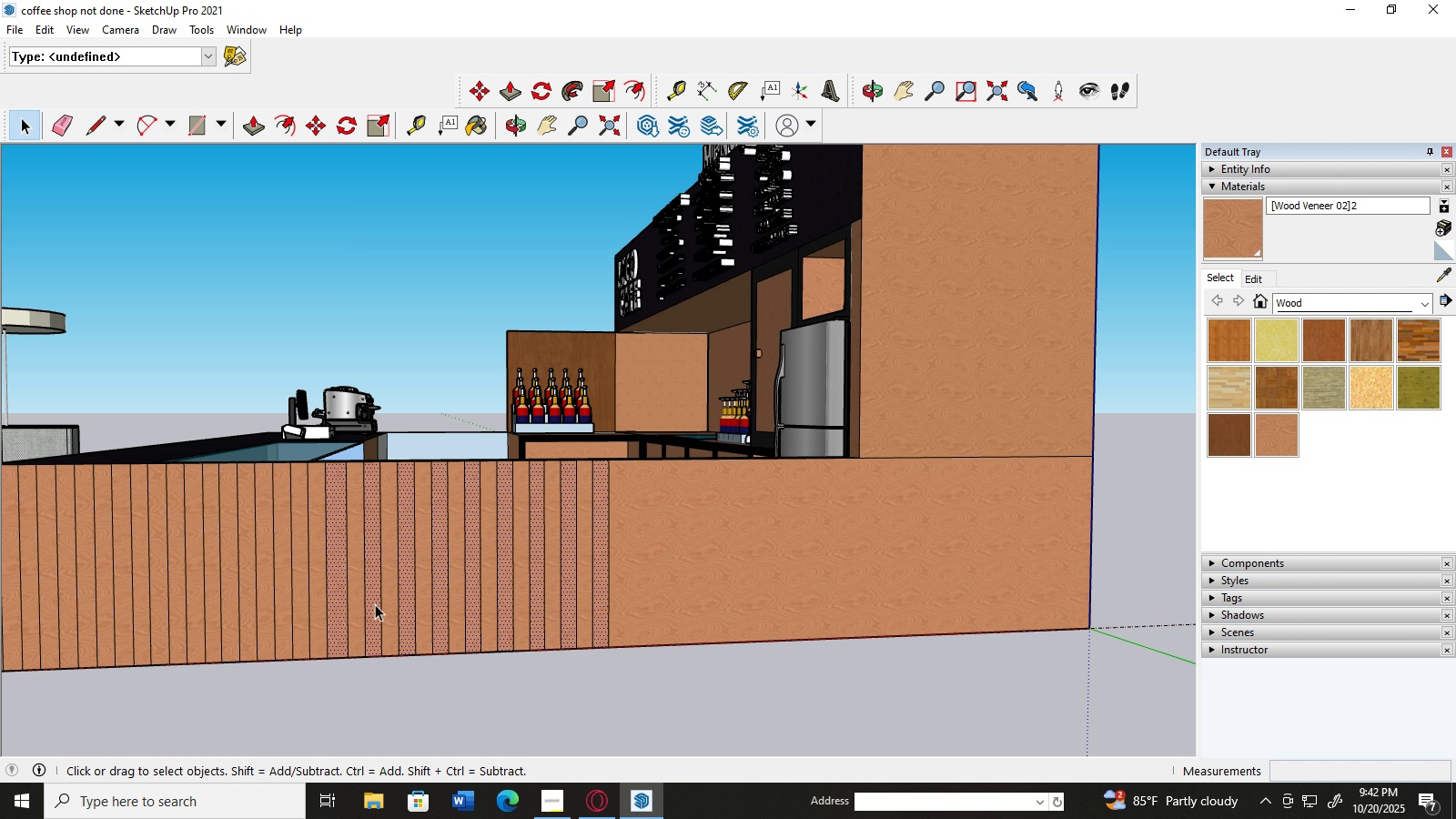 
left_click([250, 130])
 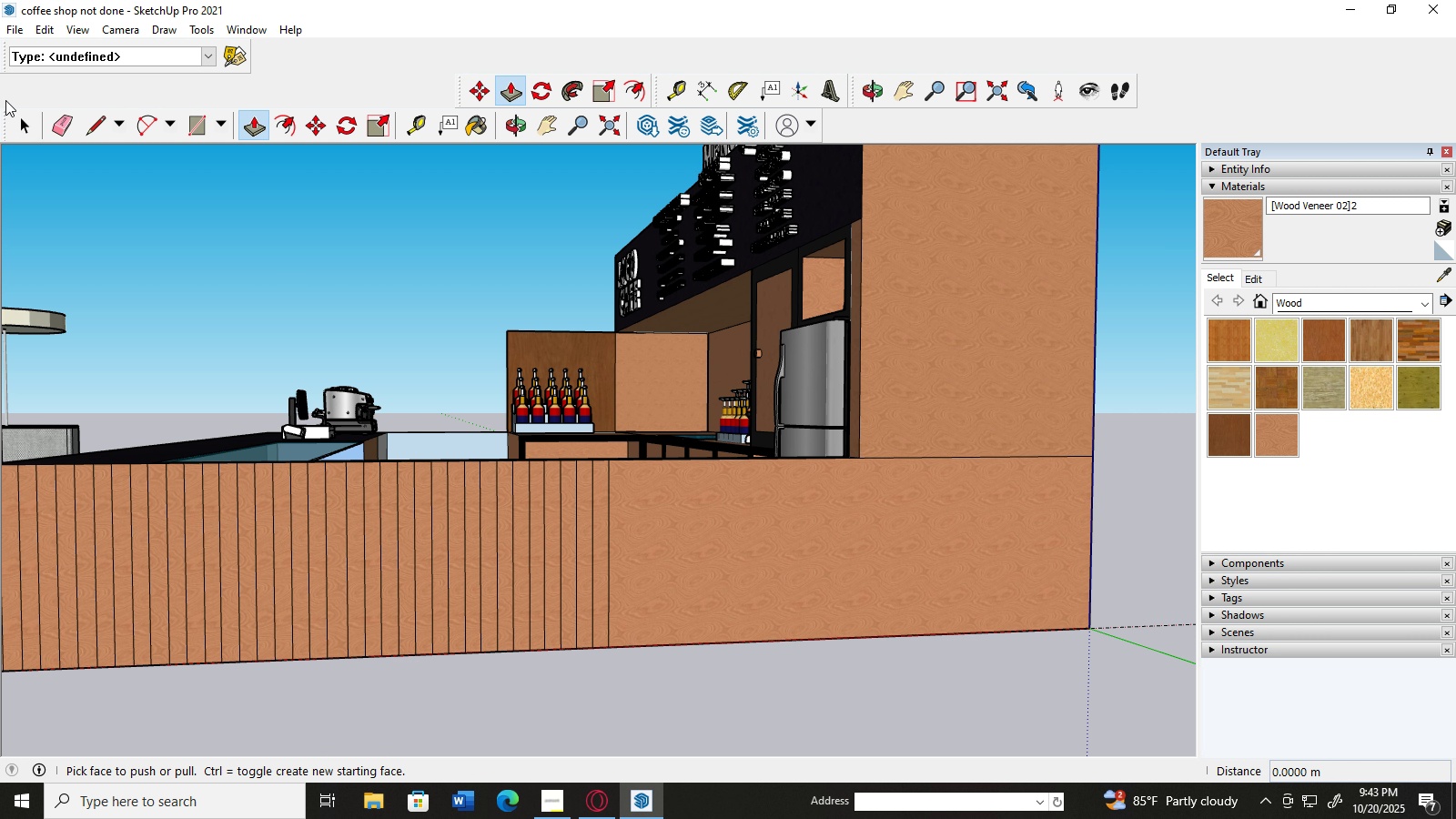 
double_click([295, 272])
 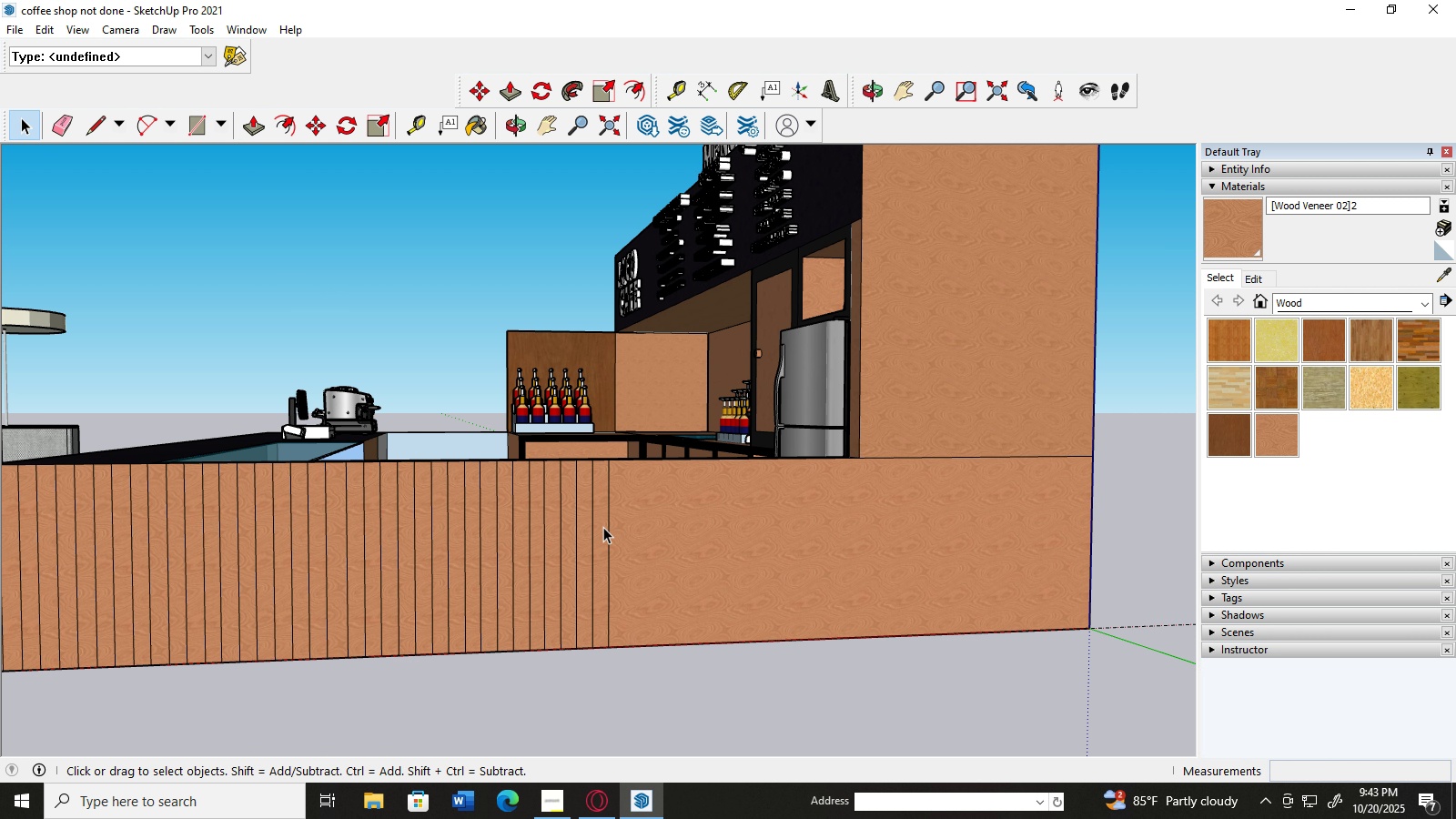 
hold_key(key=ShiftLeft, duration=1.5)
left_click([603, 528])
 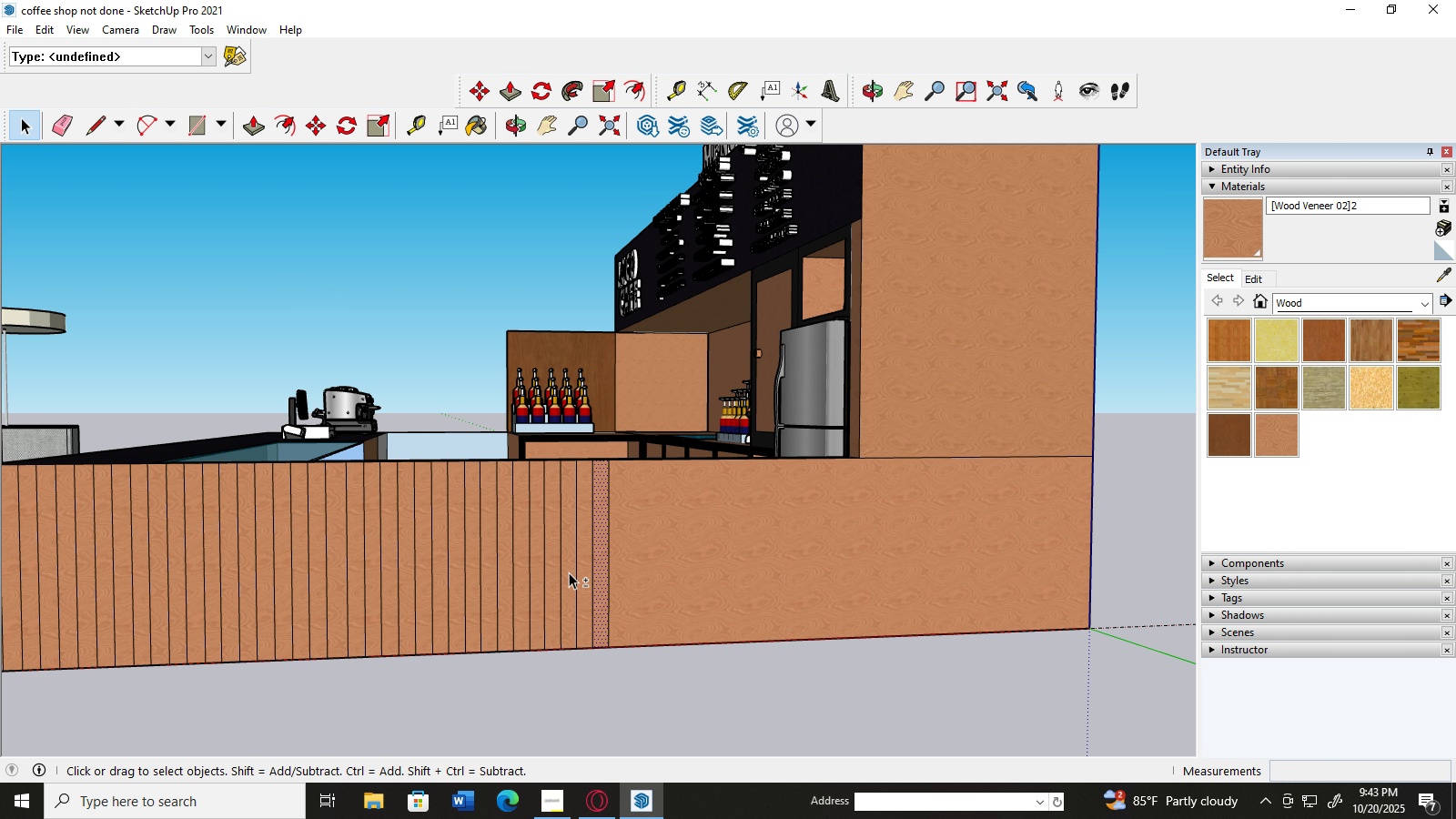 
left_click([569, 572])
 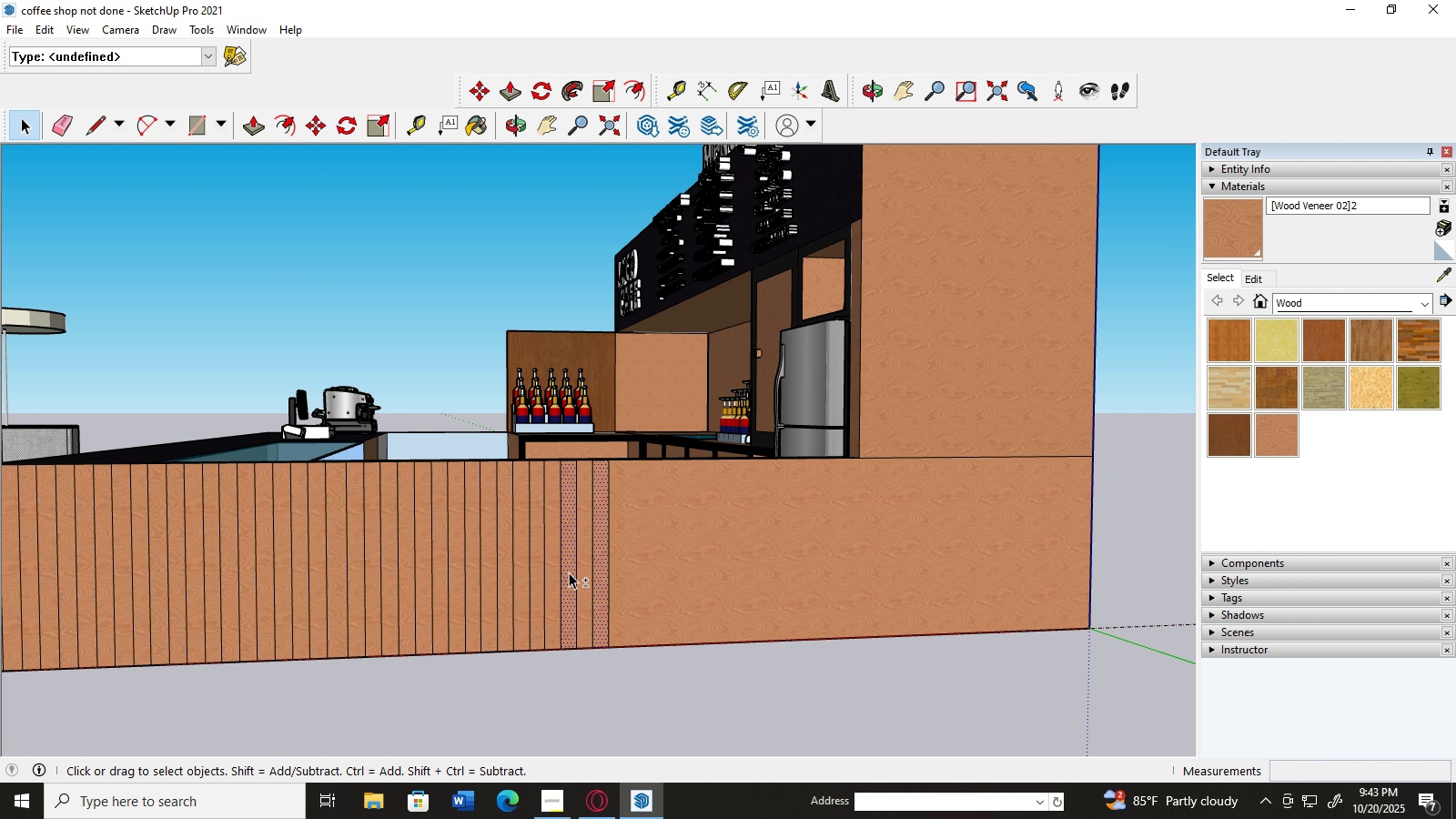 
hold_key(key=ShiftLeft, duration=1.5)
 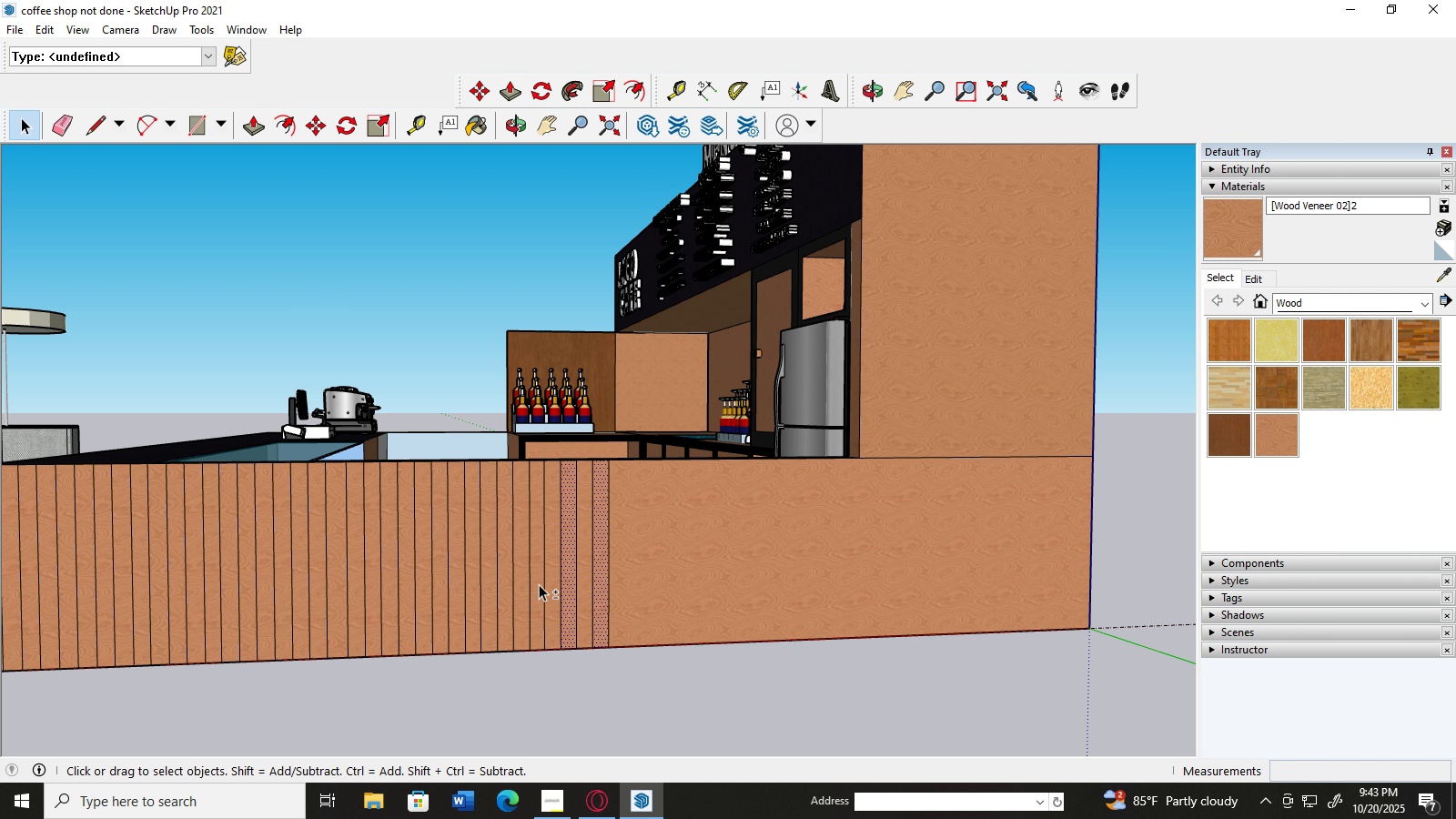 
hold_key(key=ShiftLeft, duration=1.52)
left_click([539, 584])
 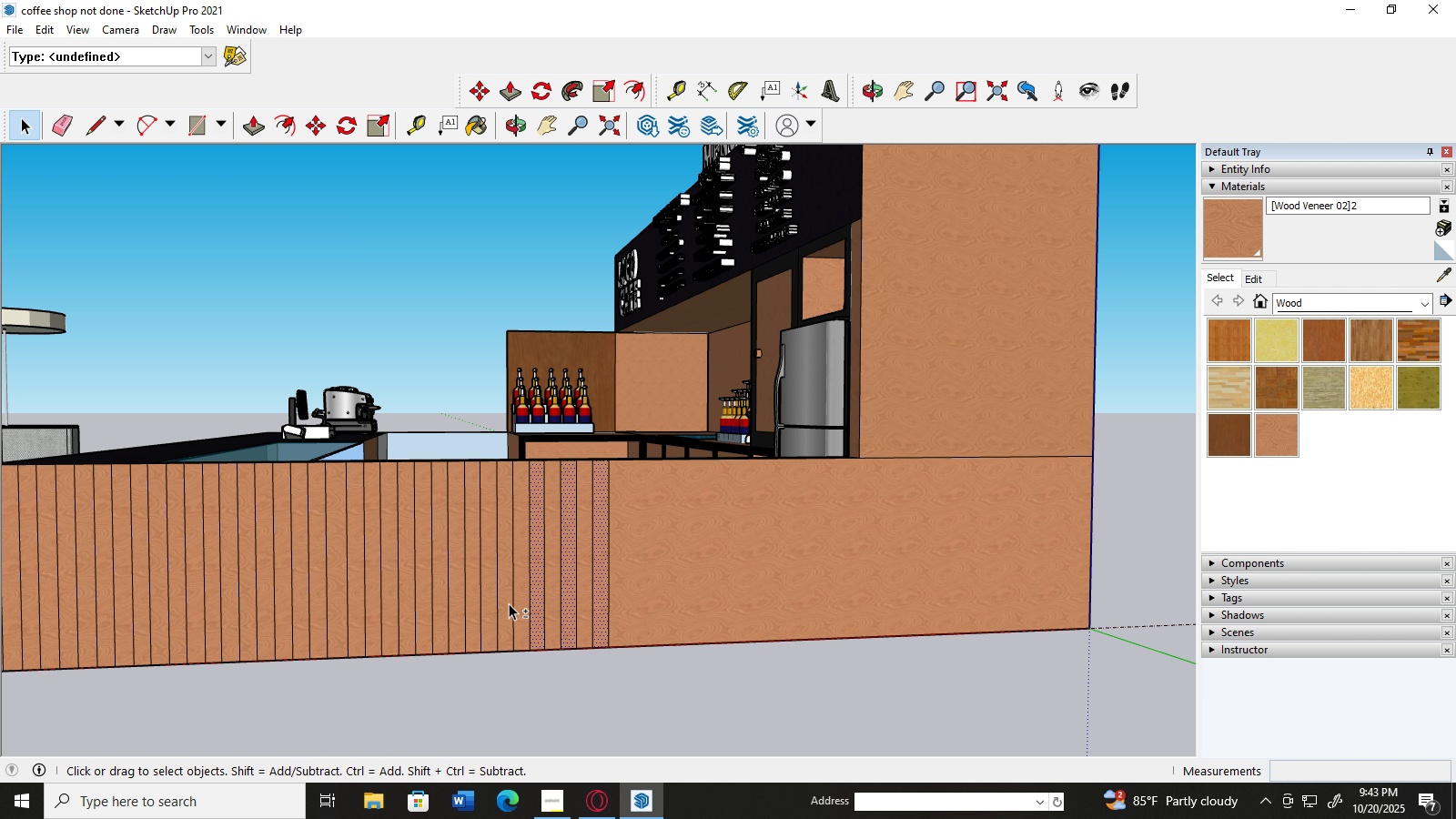 
hold_key(key=ShiftLeft, duration=1.53)
left_click([508, 603])
 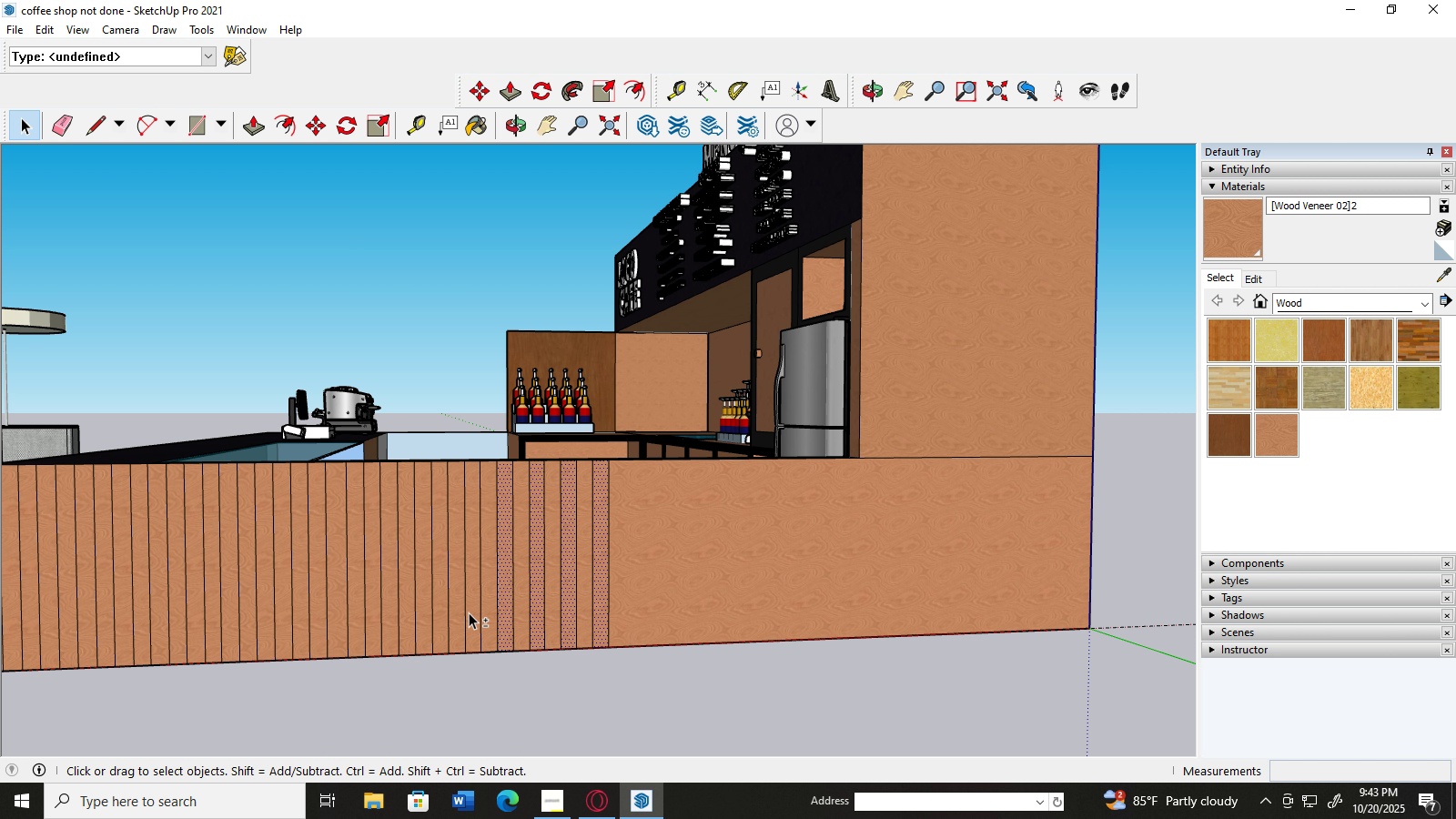 
hold_key(key=ShiftLeft, duration=1.51)
left_click([470, 612])
 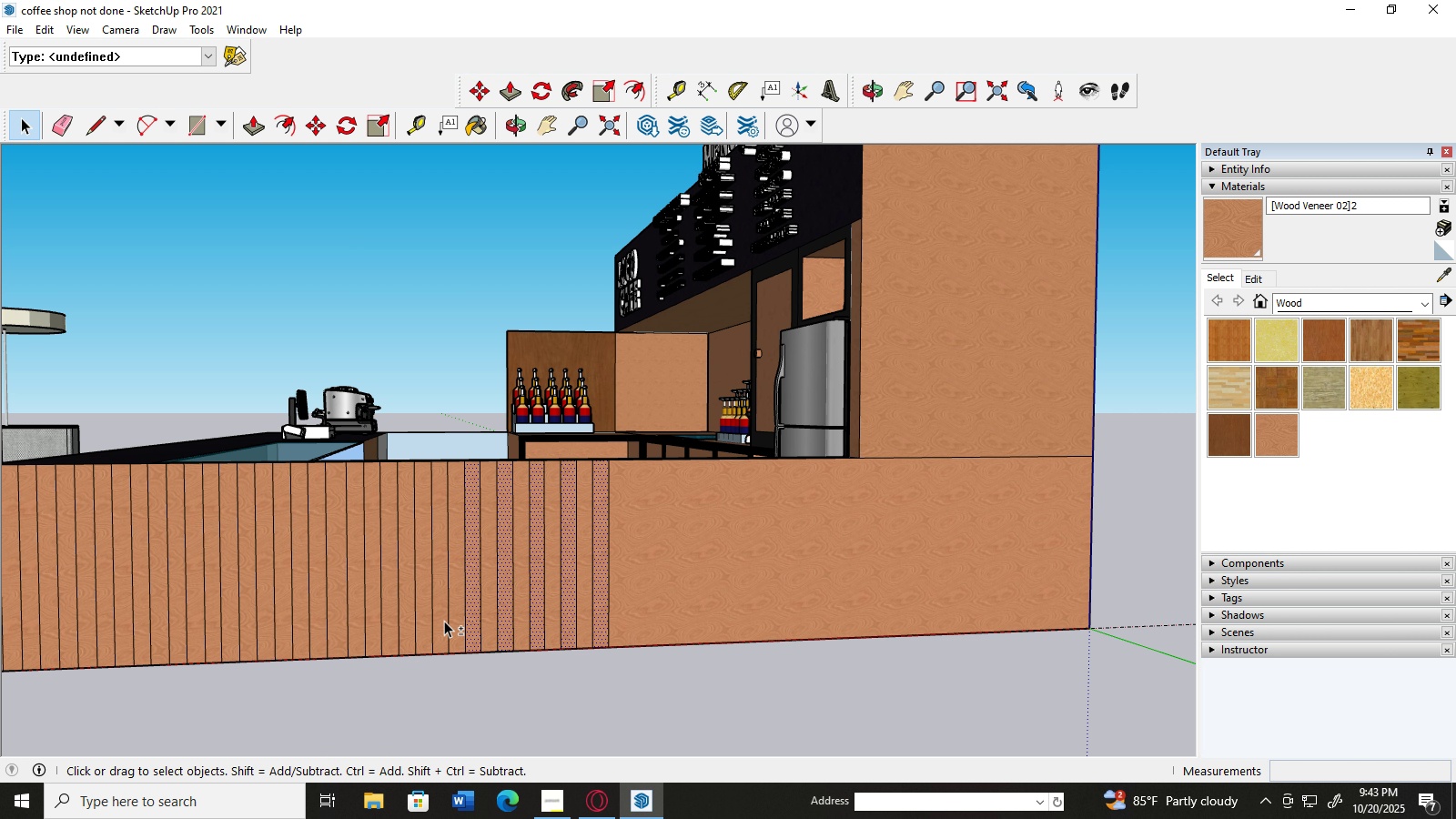 
left_click([444, 621])
 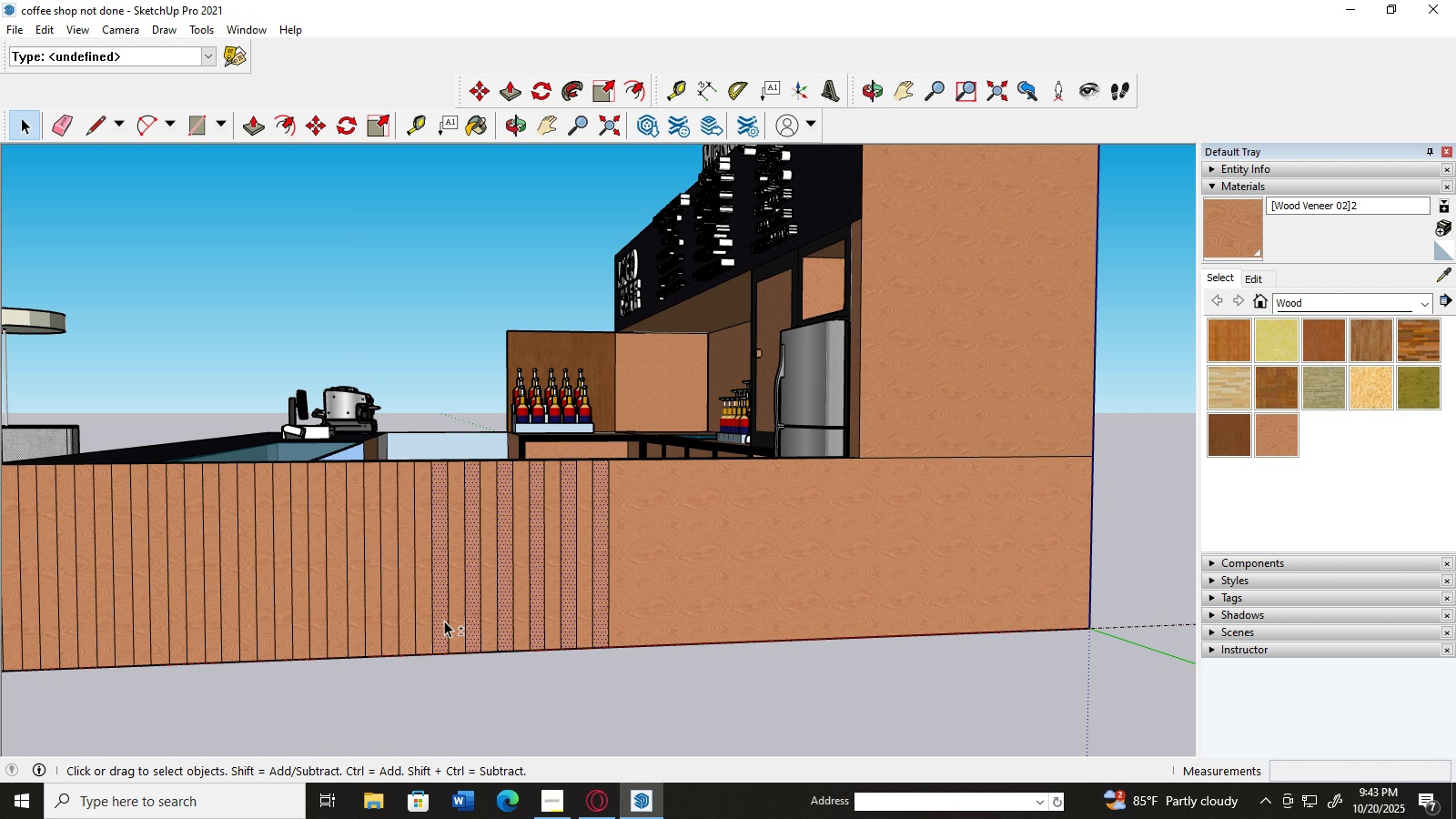 
hold_key(key=ShiftLeft, duration=1.51)
left_click([410, 622])
 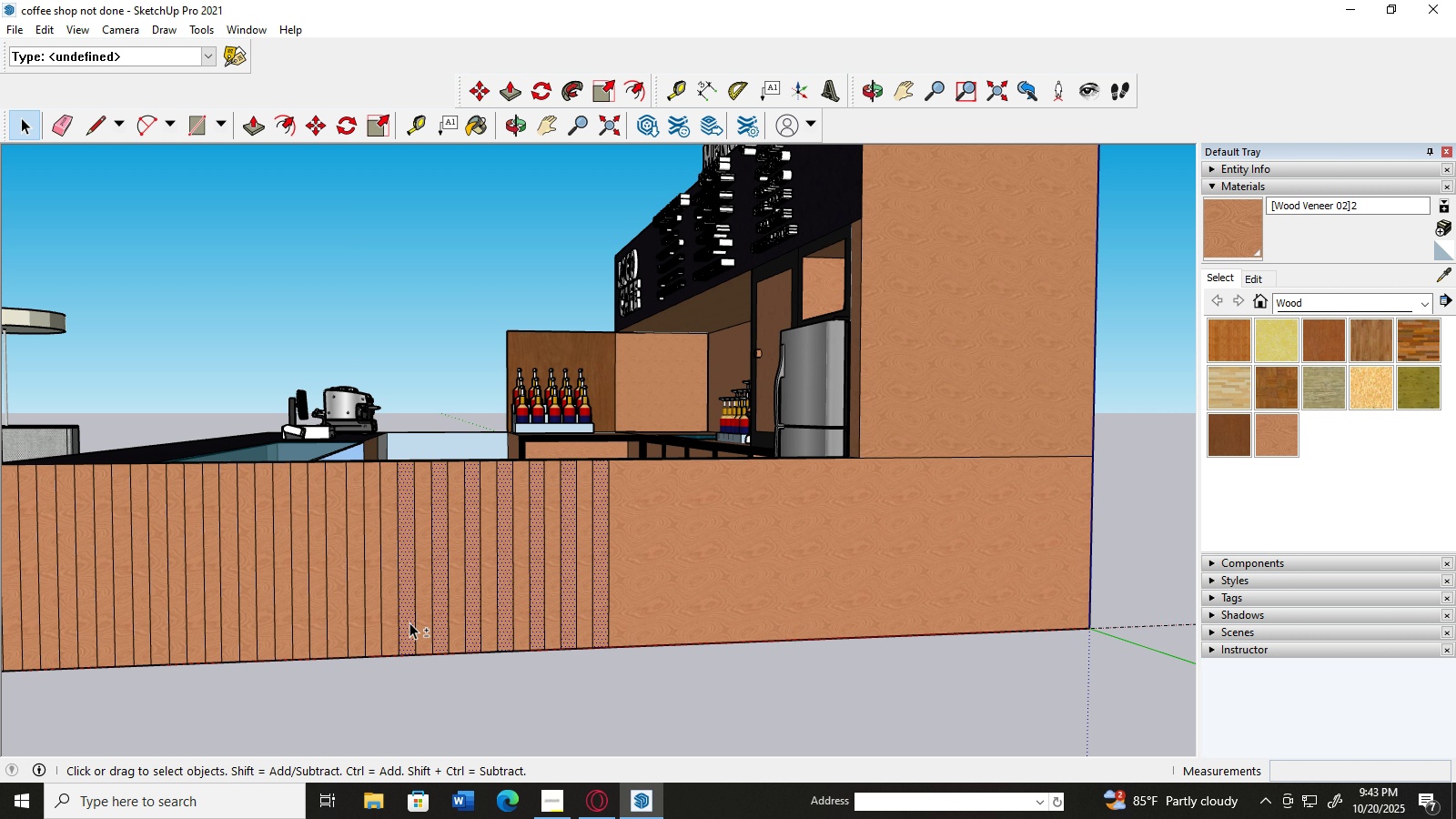 
hold_key(key=ShiftLeft, duration=1.52)
left_click([375, 624])
 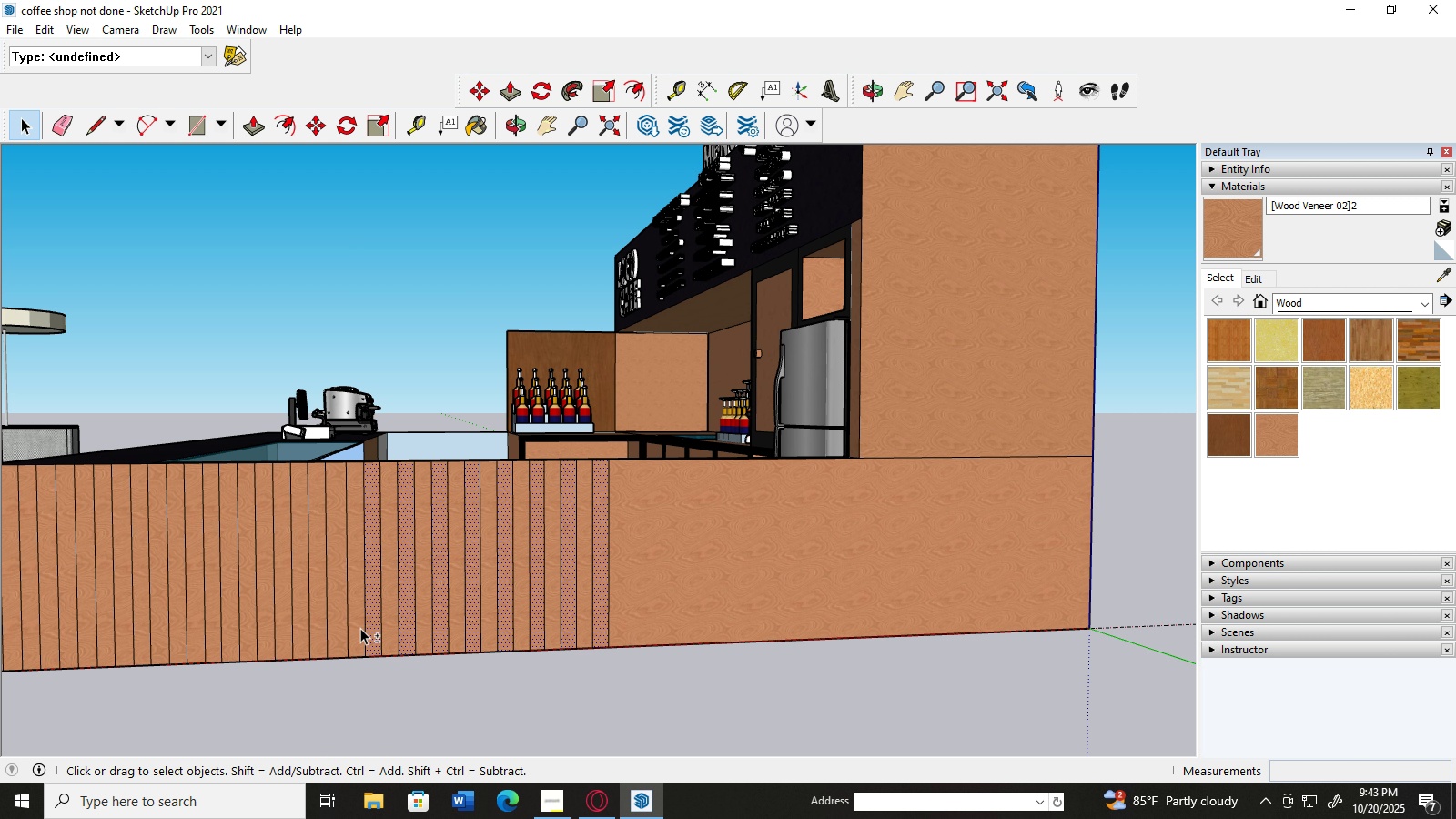 
hold_key(key=ShiftLeft, duration=1.55)
left_click([341, 628])
 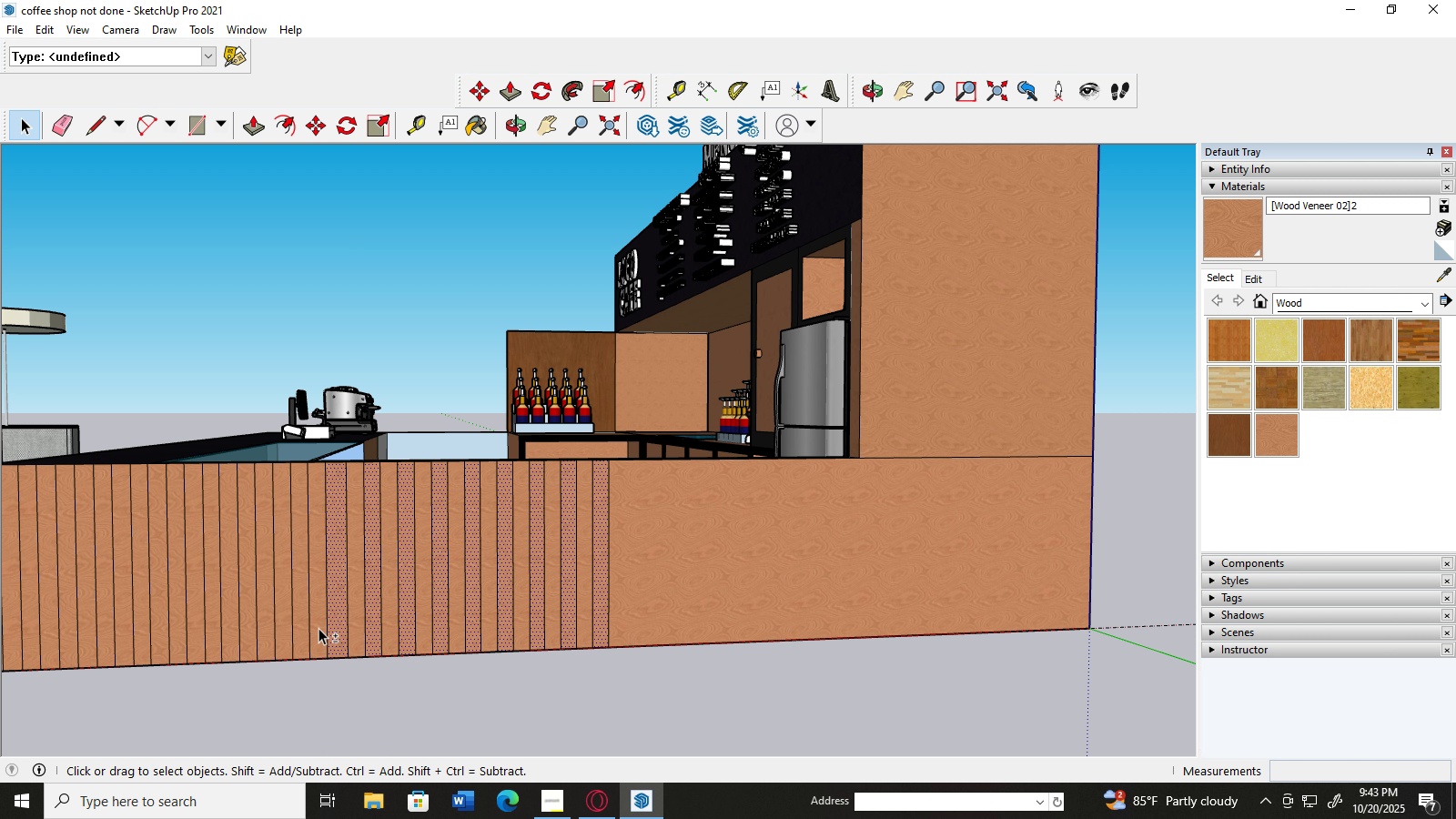 
hold_key(key=ShiftLeft, duration=1.51)
left_click([301, 628])
 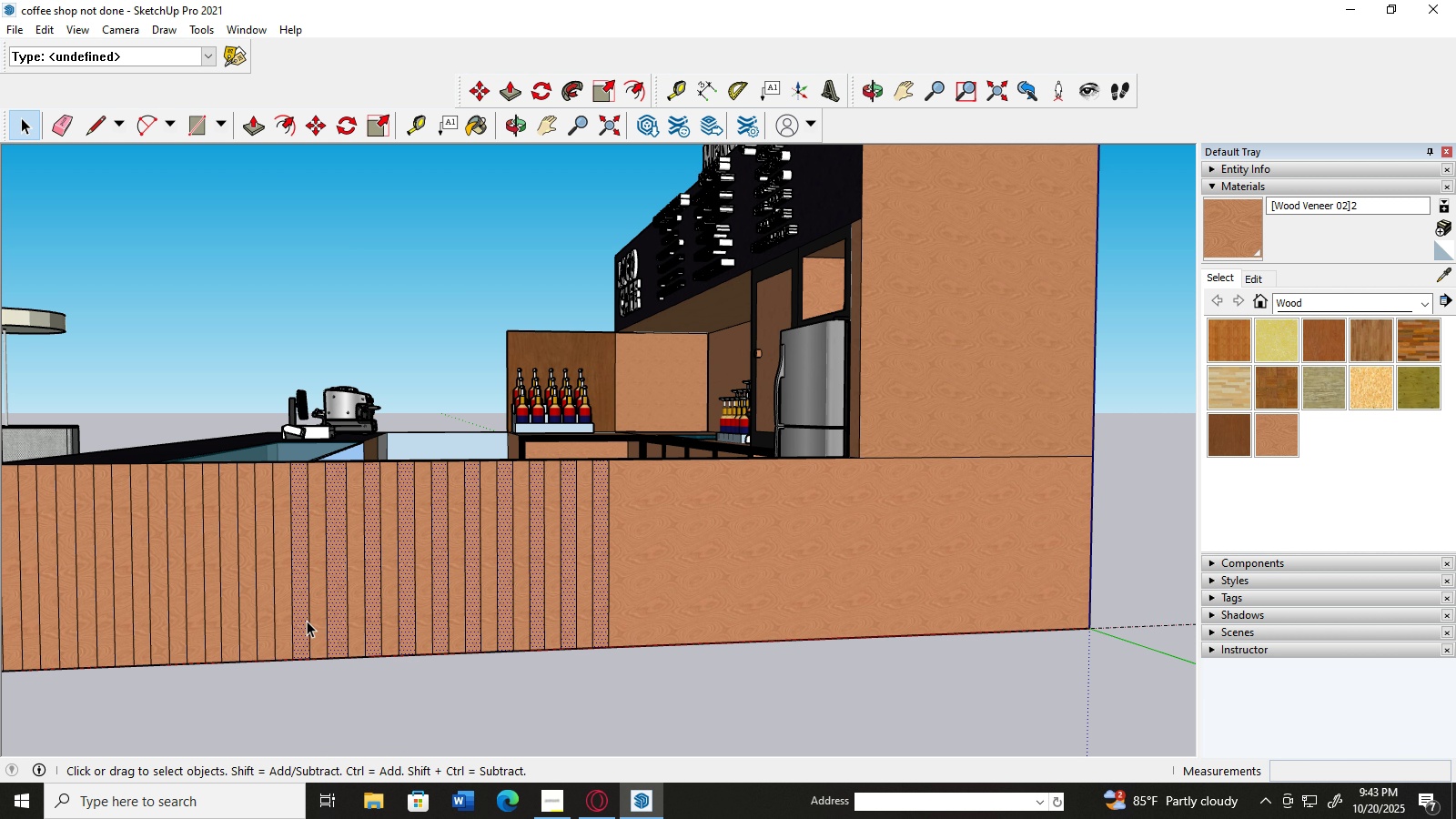 
right_click([305, 621])
 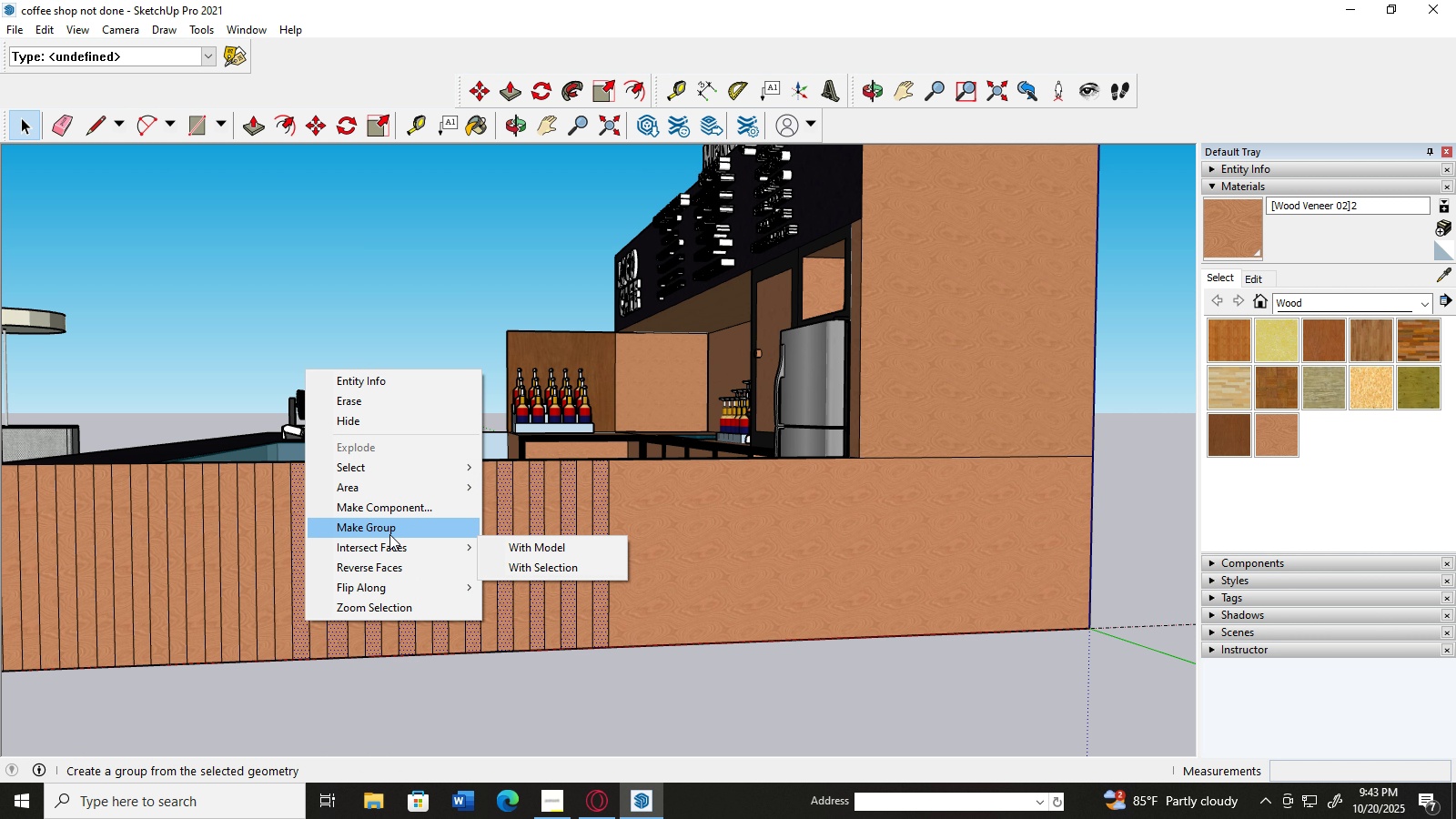 
left_click([390, 531])
 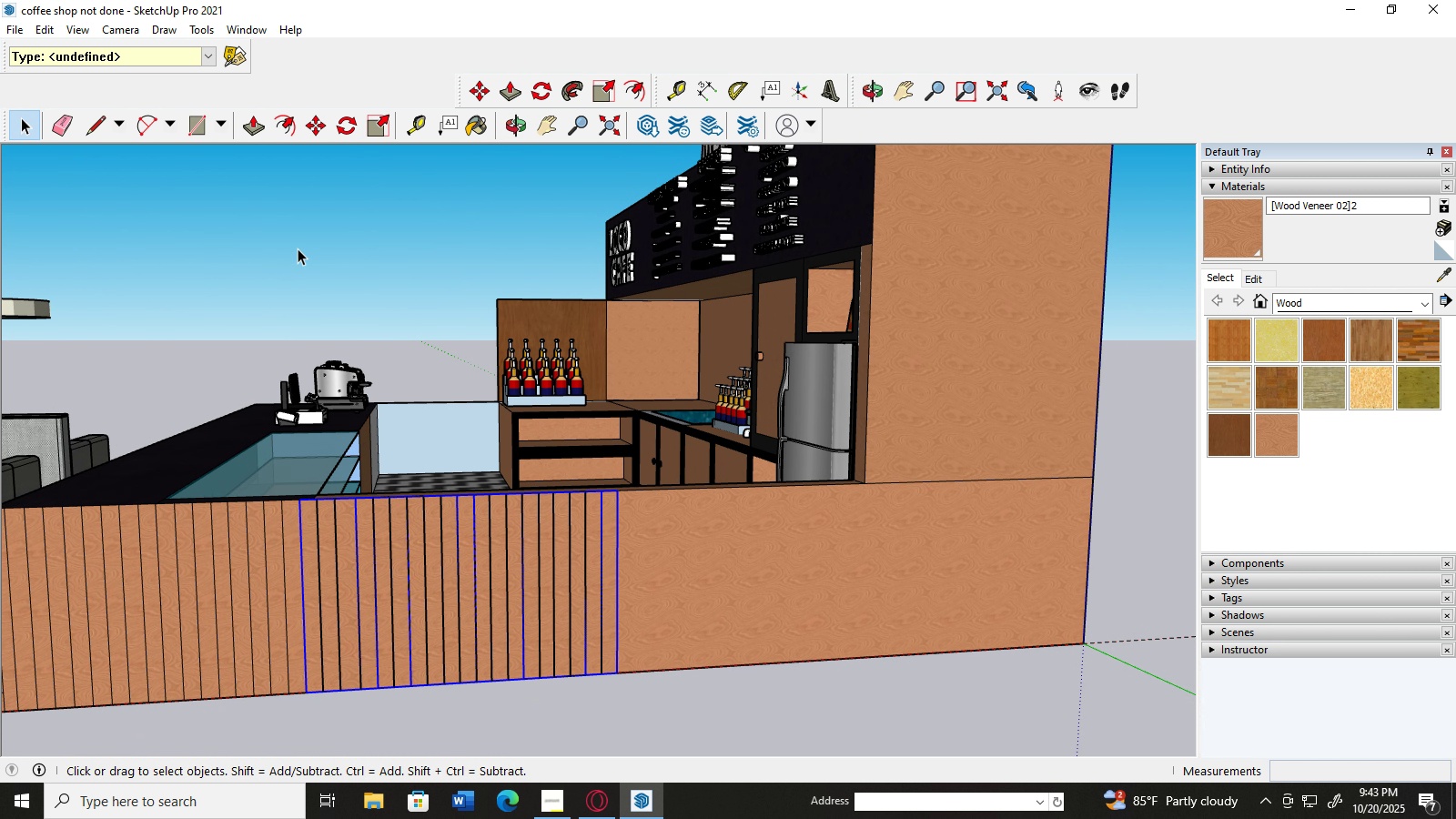 
wait(5.75)
 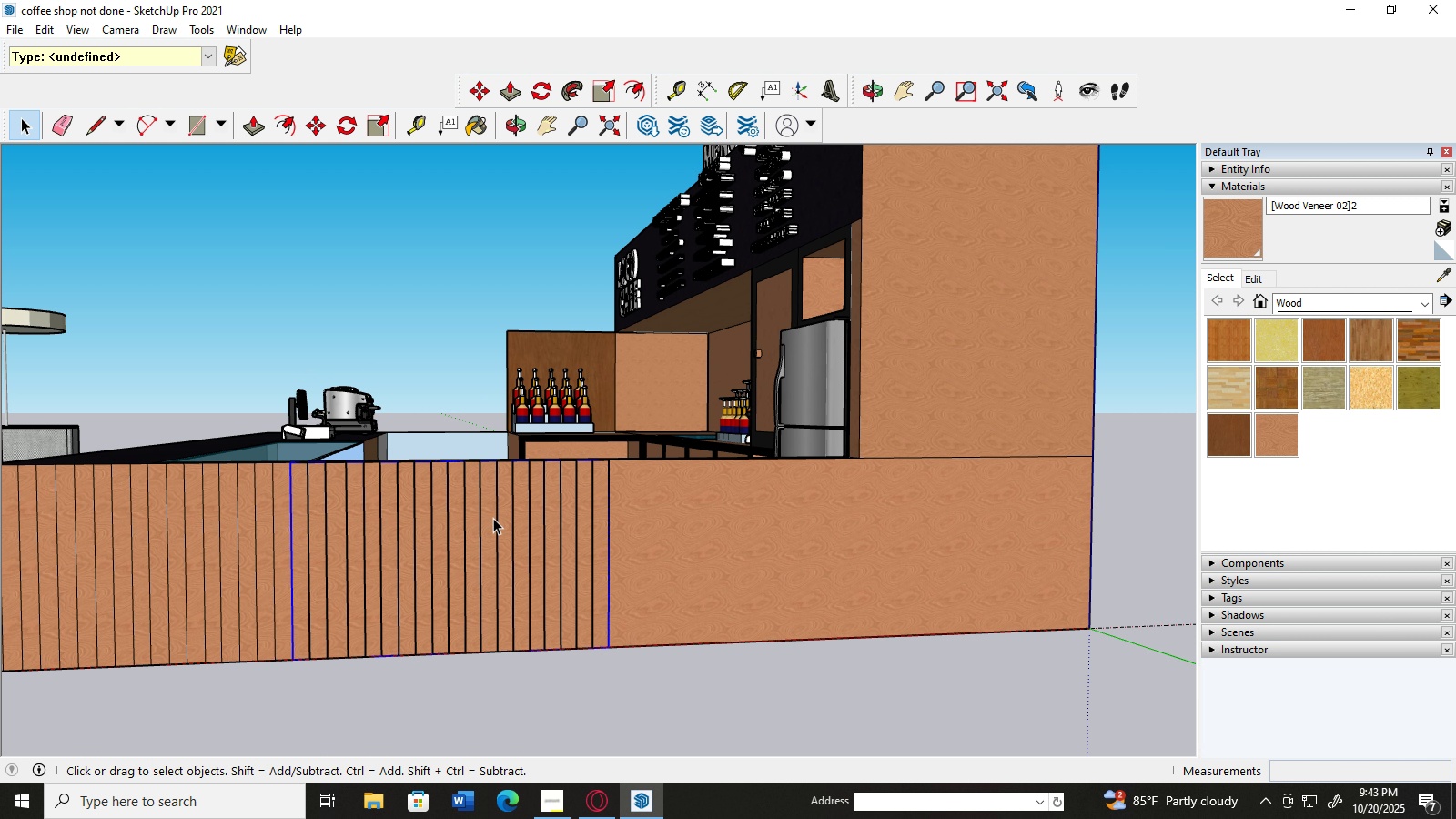 
left_click([254, 132])
 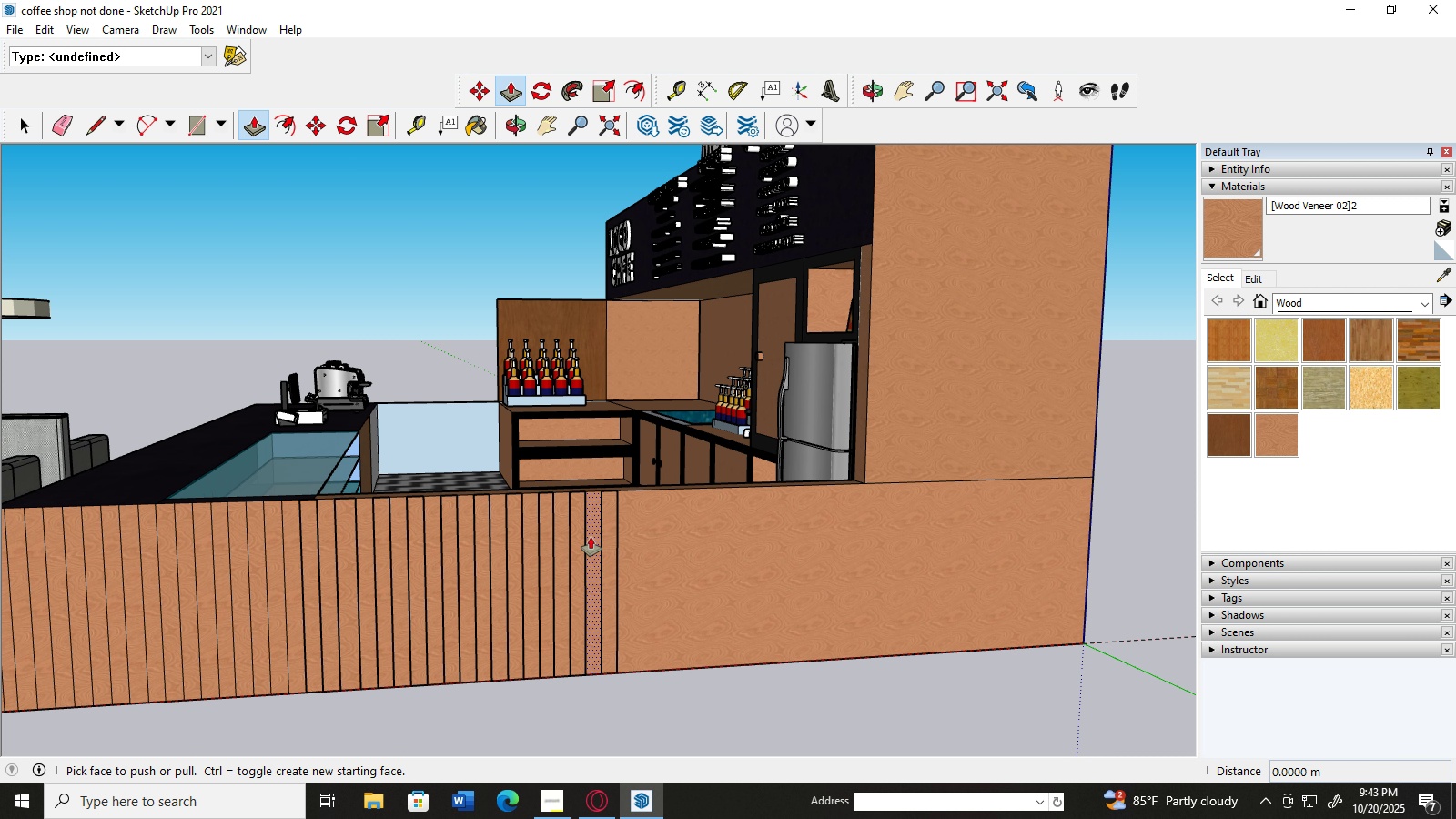 
left_click_drag(start_coordinate=[591, 537], to_coordinate=[596, 542])
 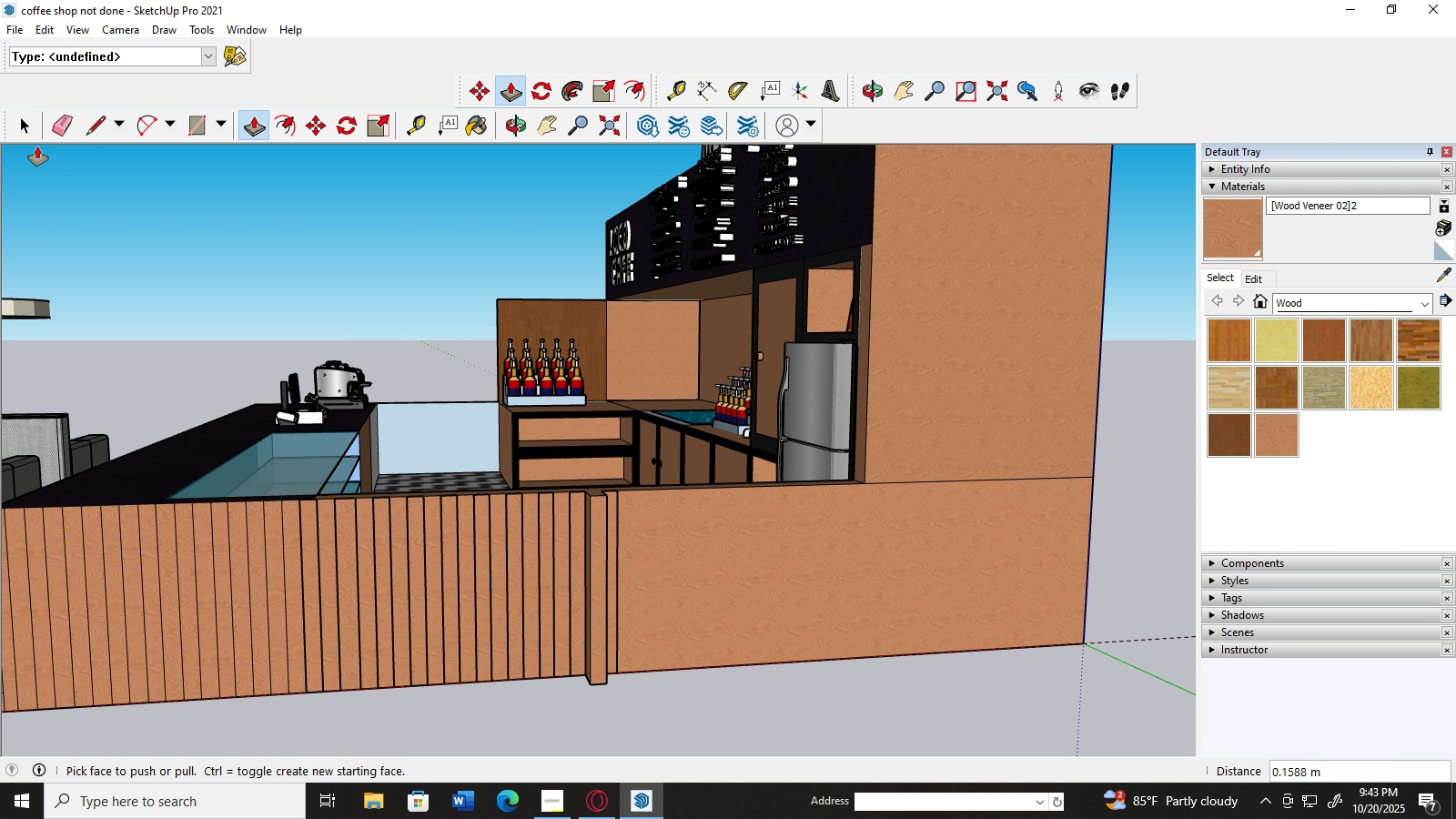 
left_click([29, 126])
 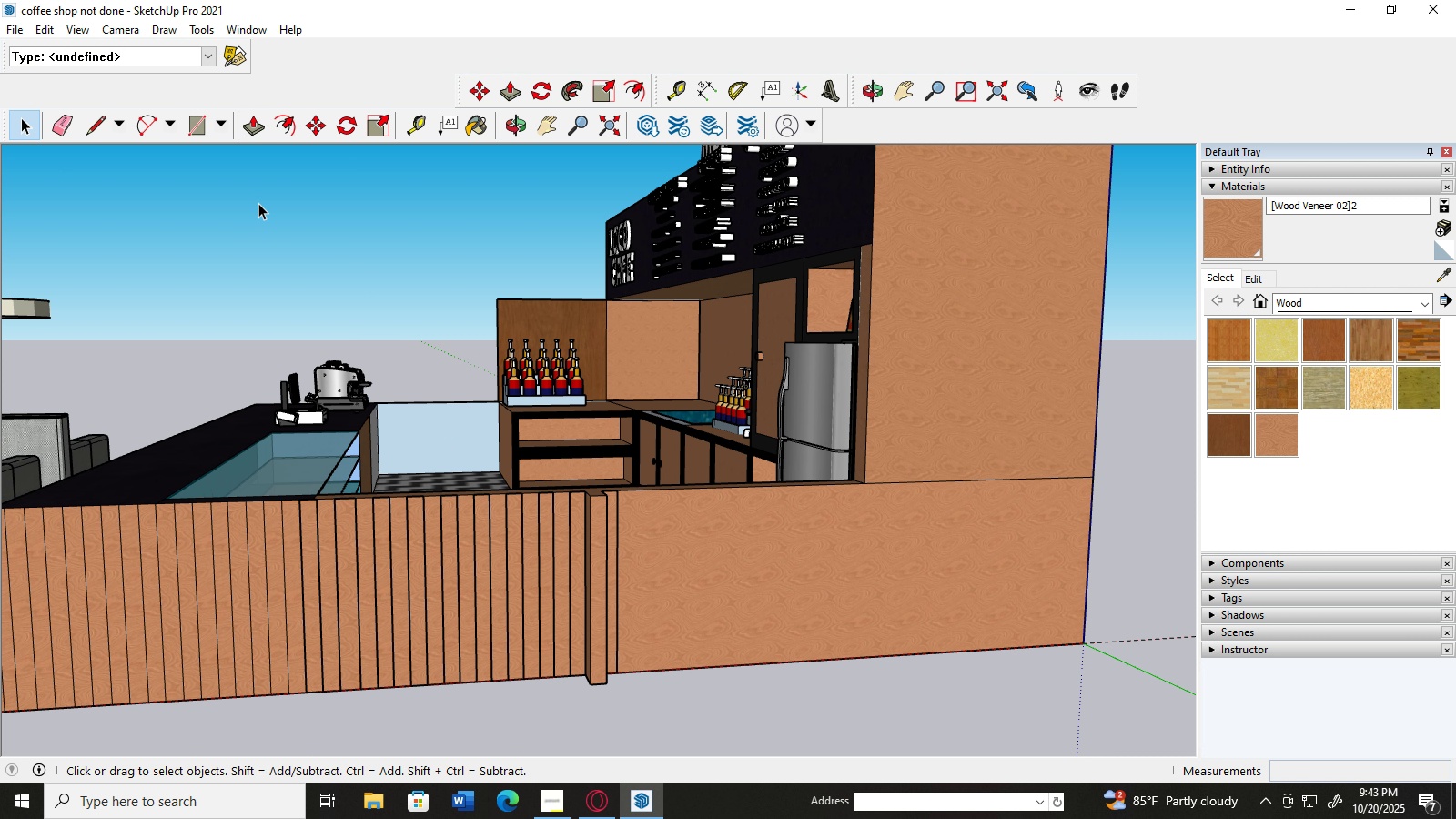 
key(Control+Z)
 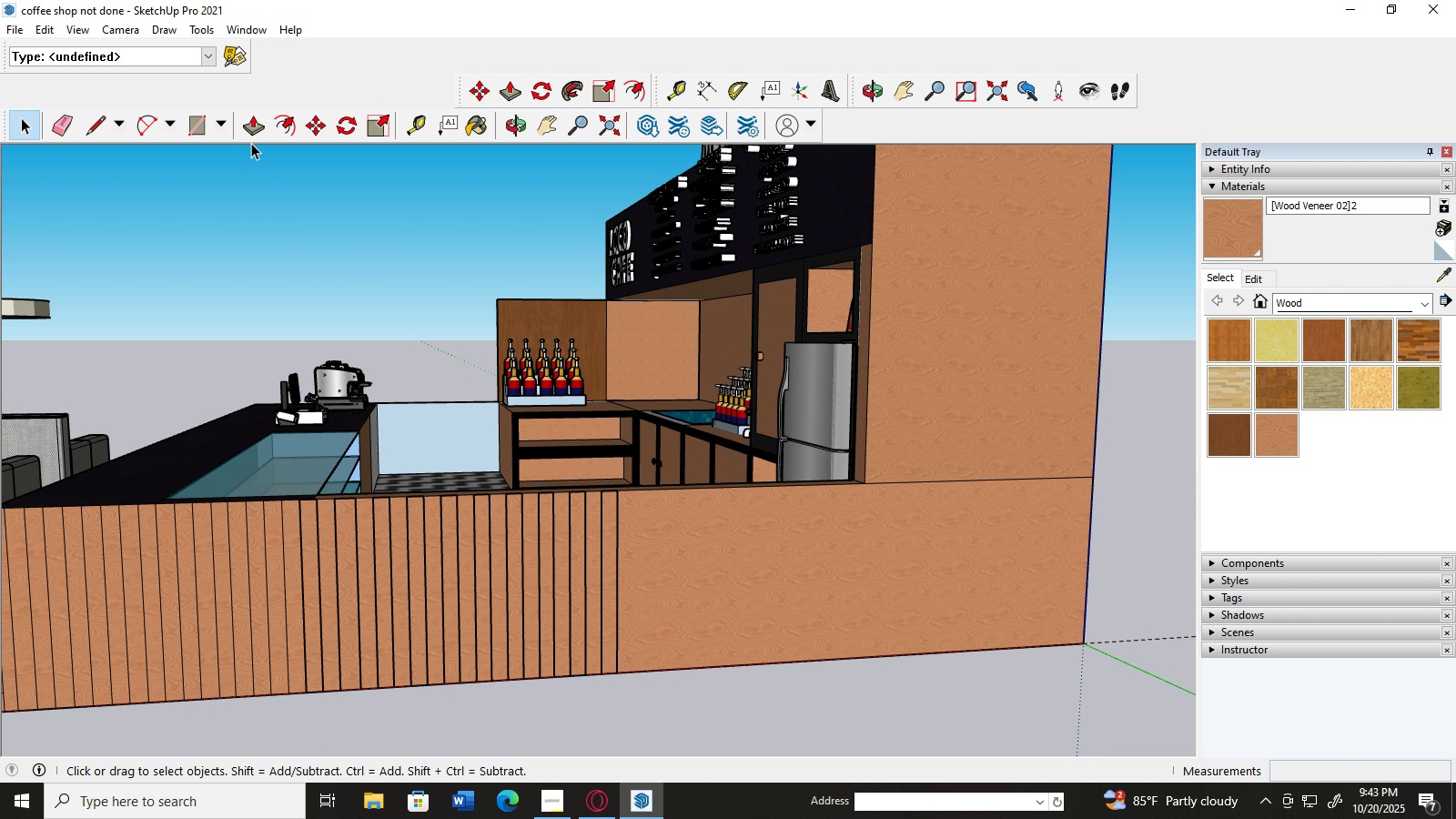 
left_click([252, 135])
 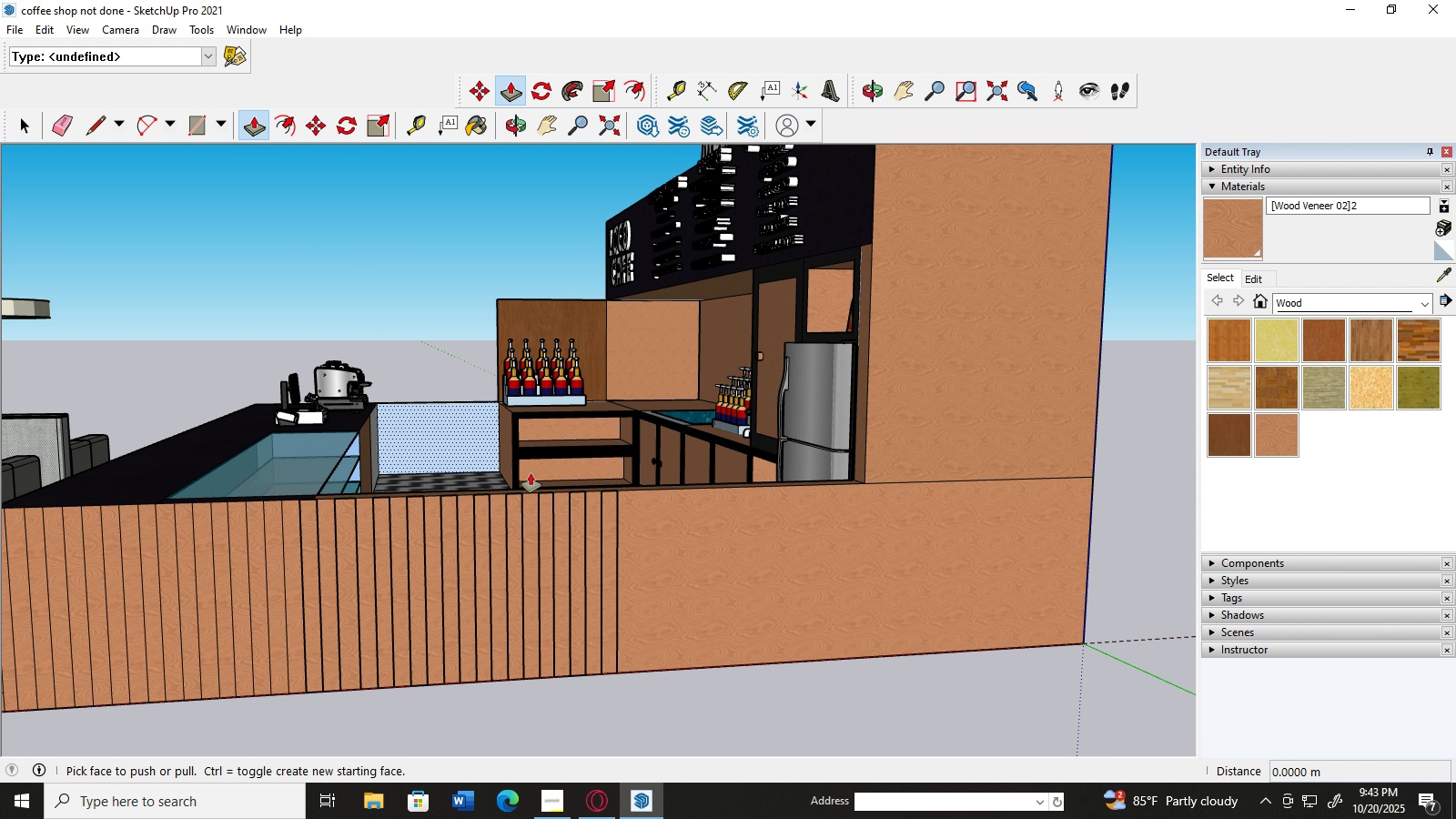 
hold_key(key=ShiftLeft, duration=1.54)
 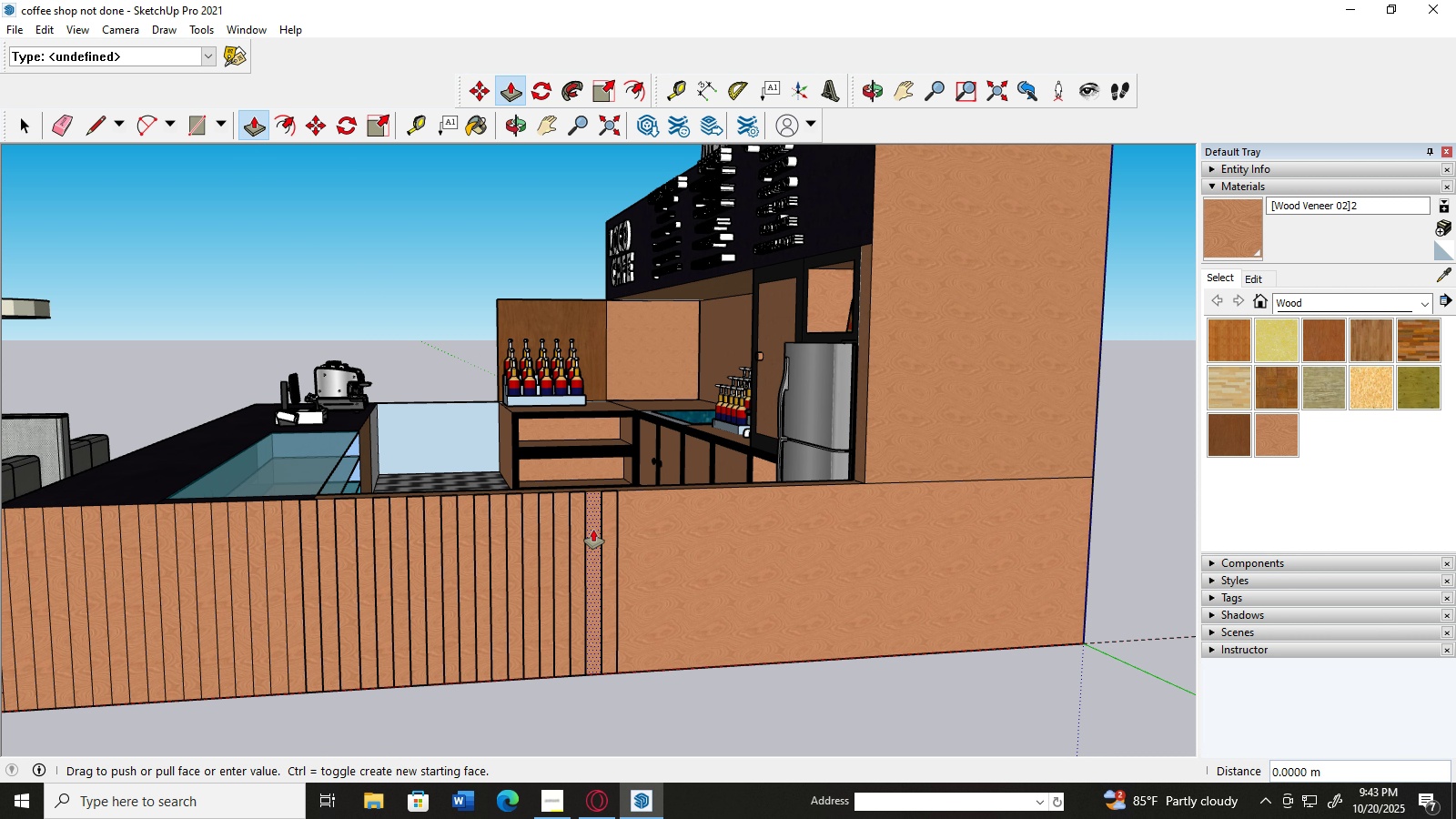 
hold_key(key=ShiftLeft, duration=1.51)
left_click([593, 530])
 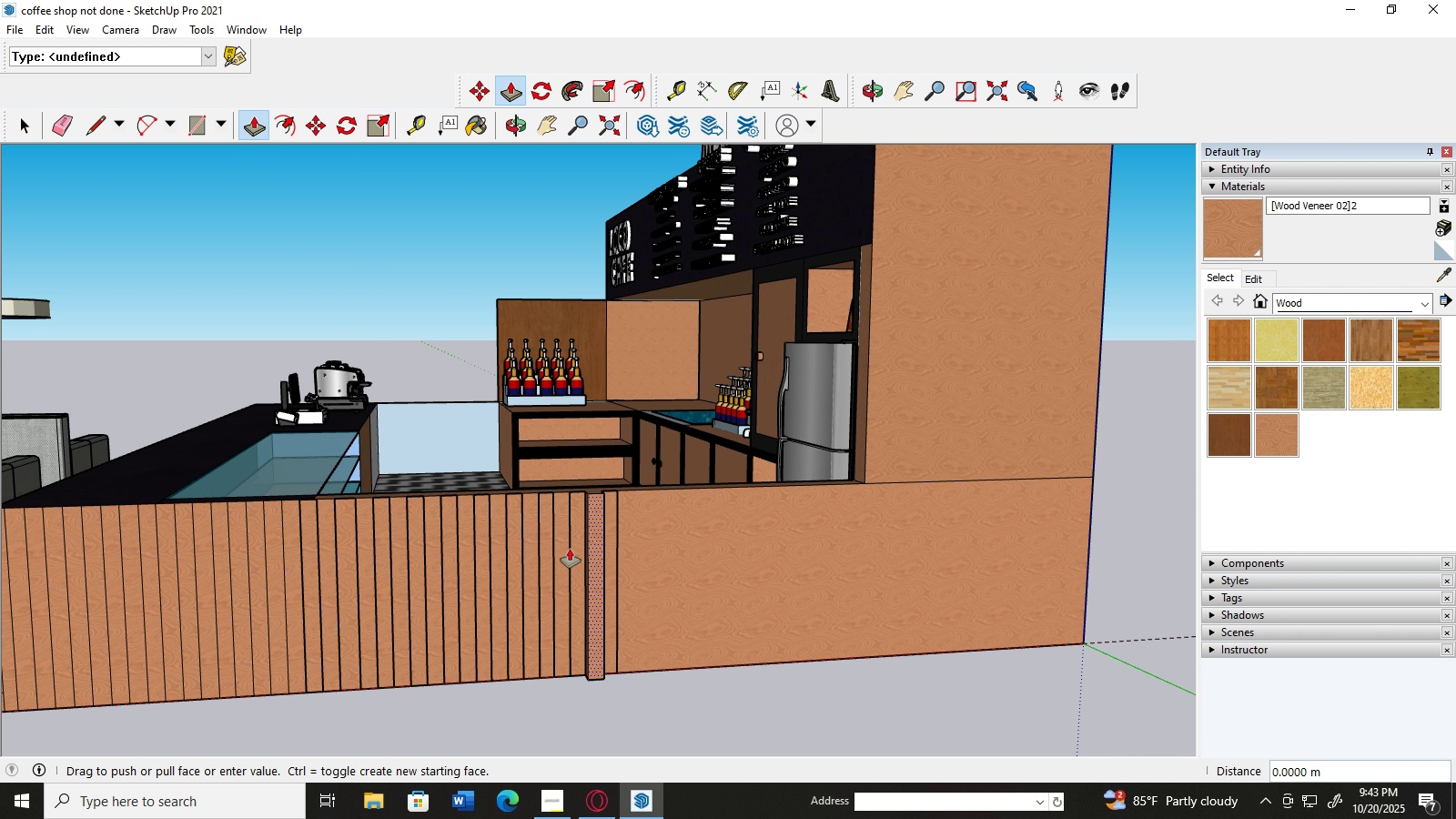 
hold_key(key=ShiftLeft, duration=1.42)
 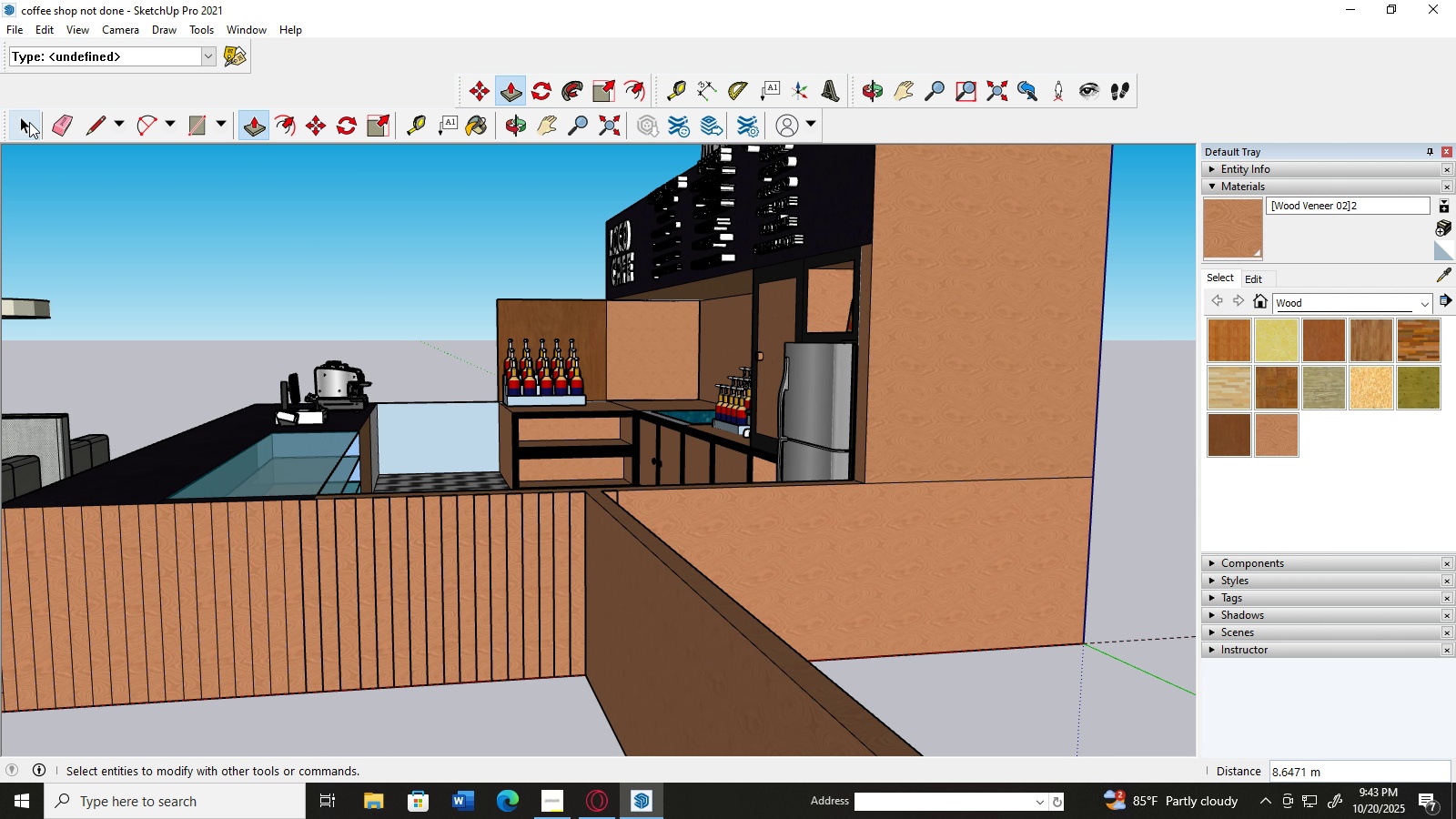 
left_click([29, 122])
 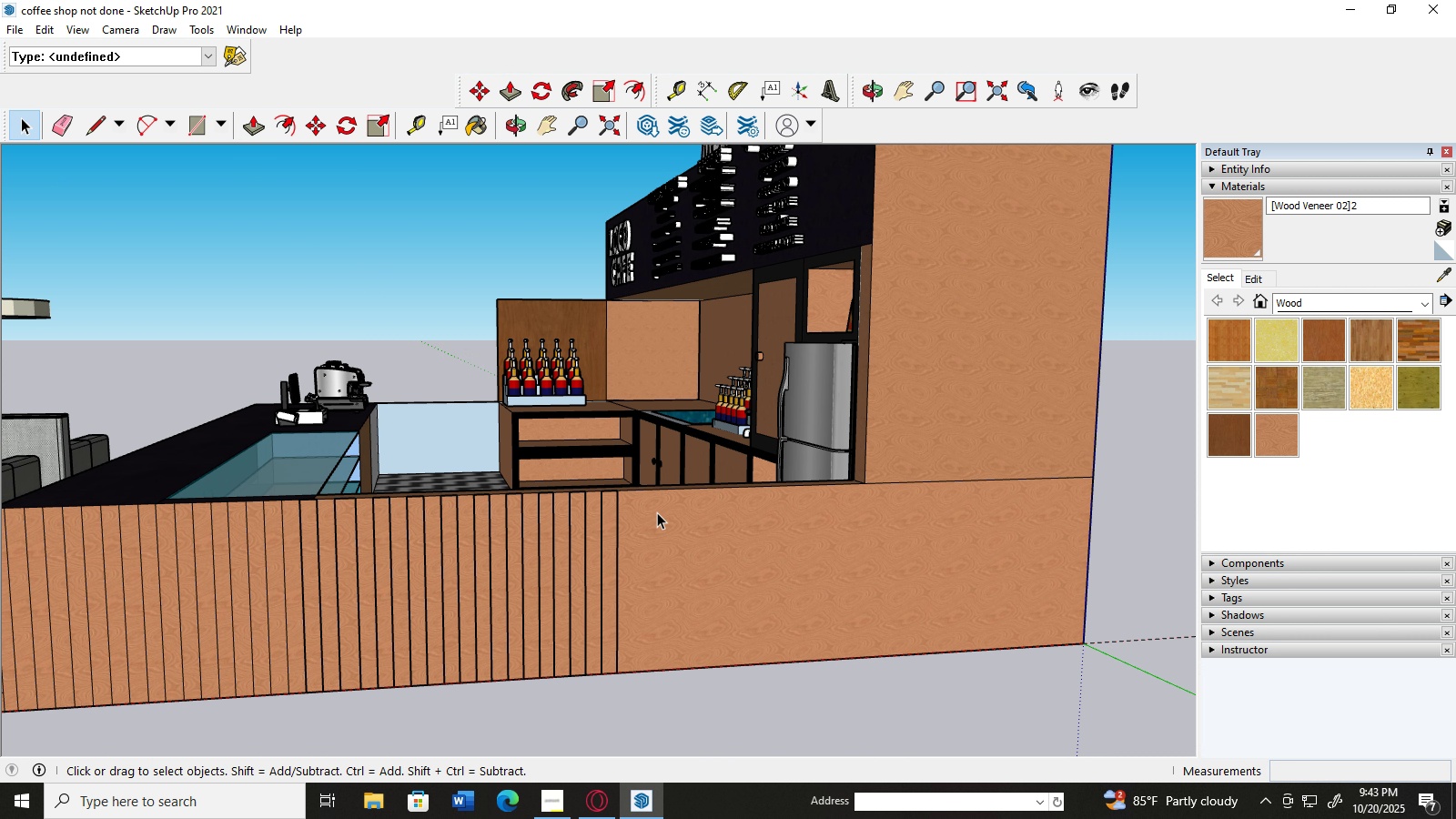 
scroll: coordinate [657, 512], scroll_direction: up, amount: 2.0
 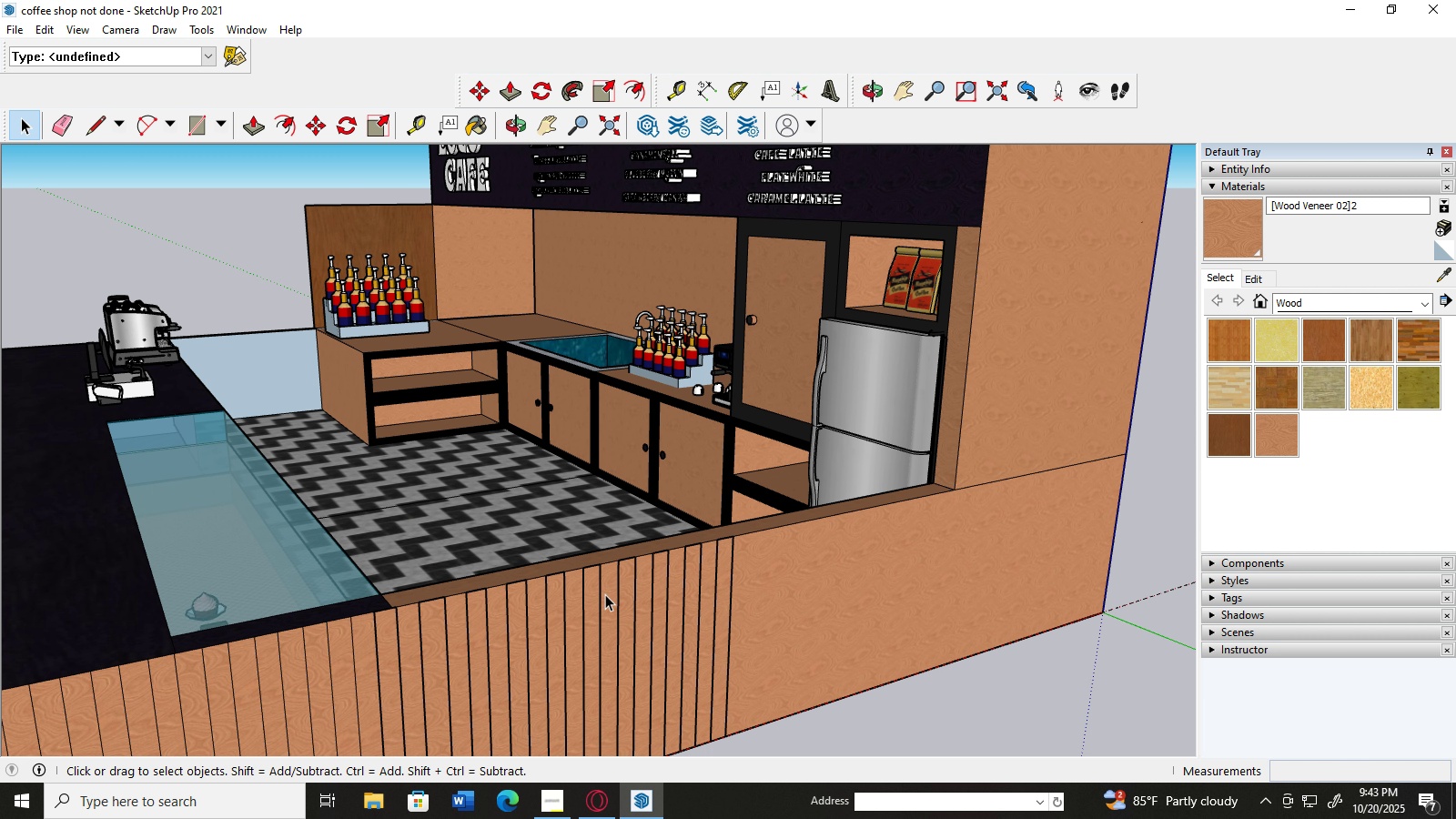 
left_click([561, 587])
 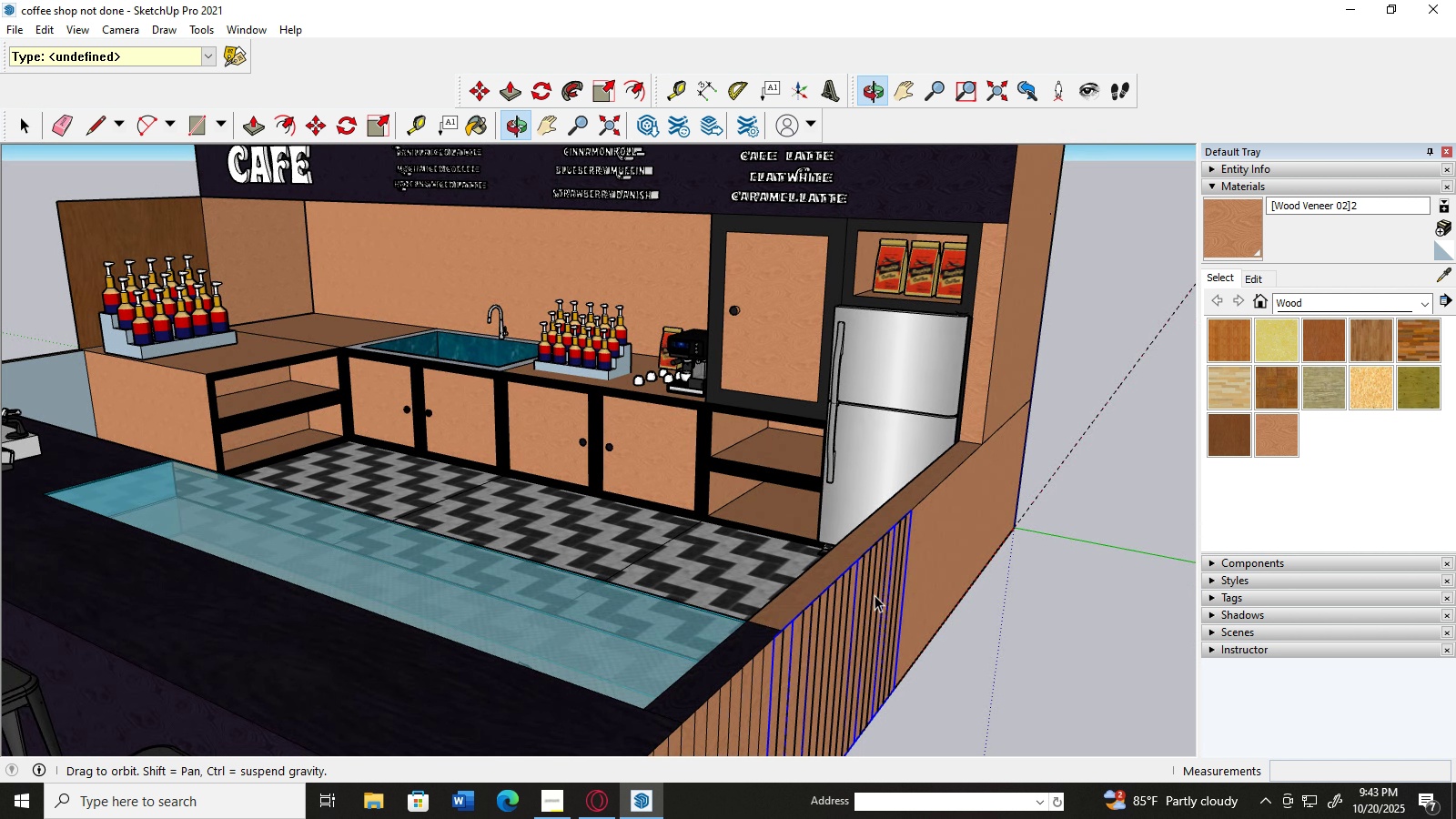 
left_click_drag(start_coordinate=[866, 595], to_coordinate=[896, 596])
 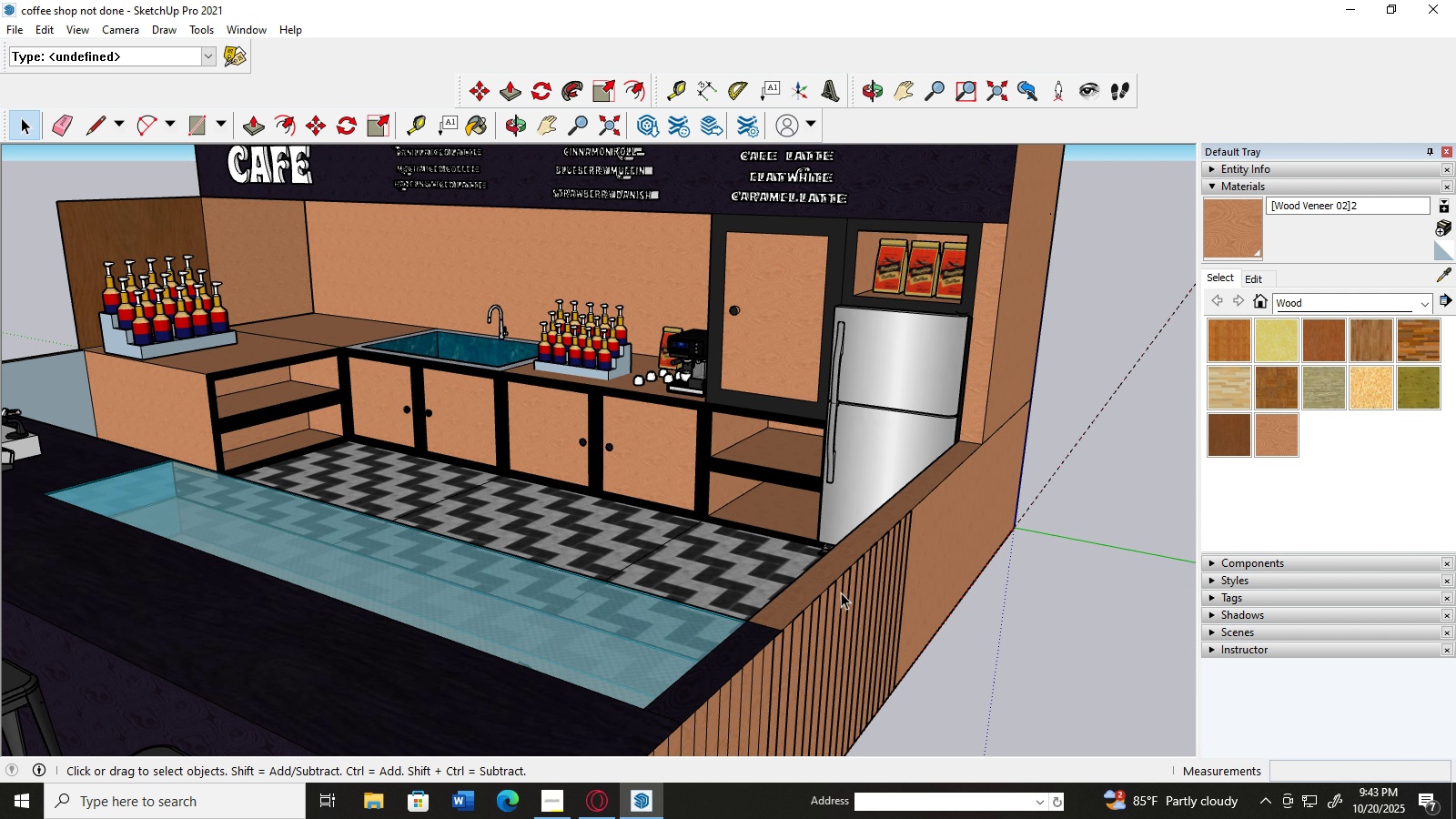 
left_click([841, 592])
 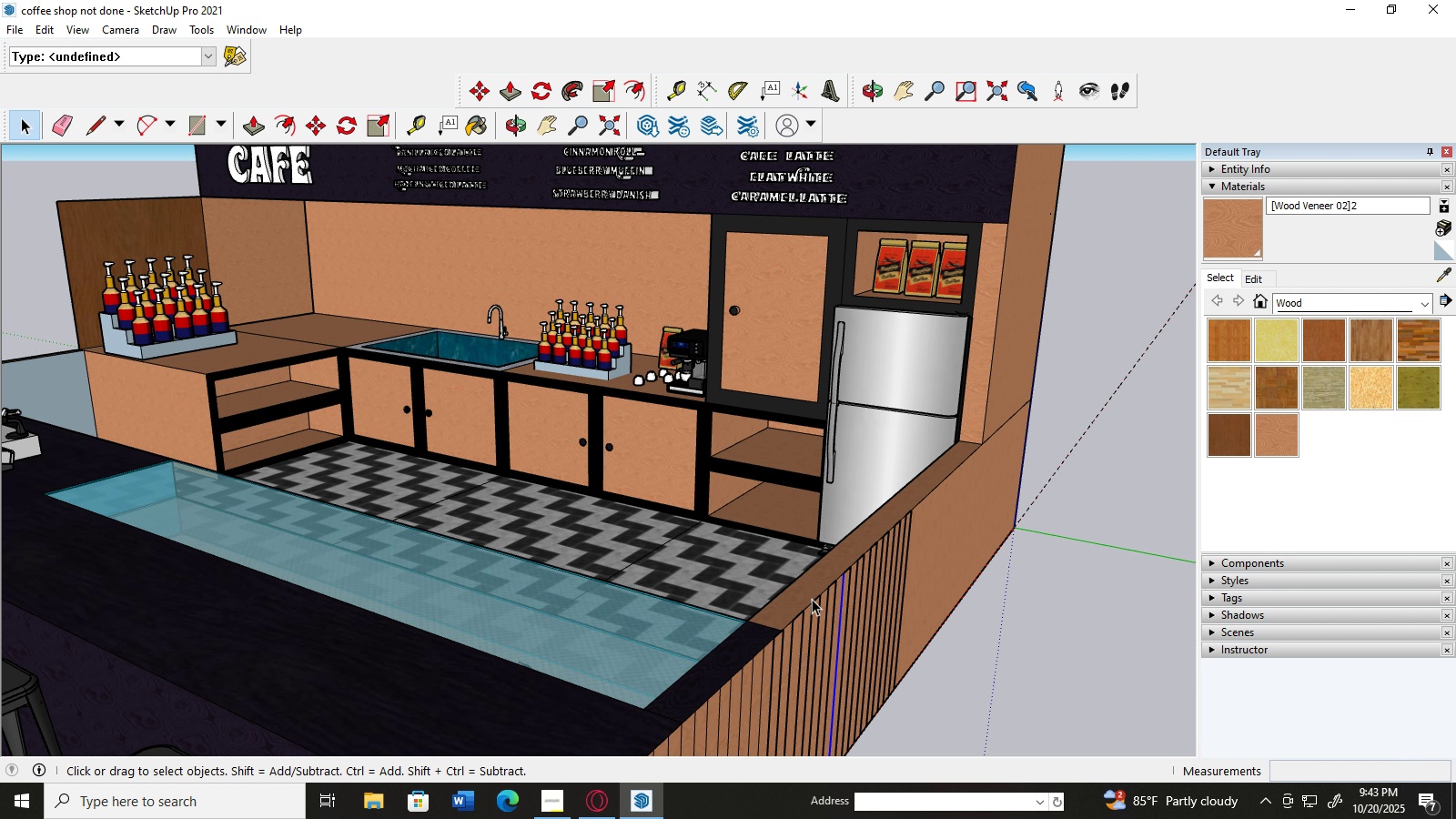 
left_click([812, 599])
 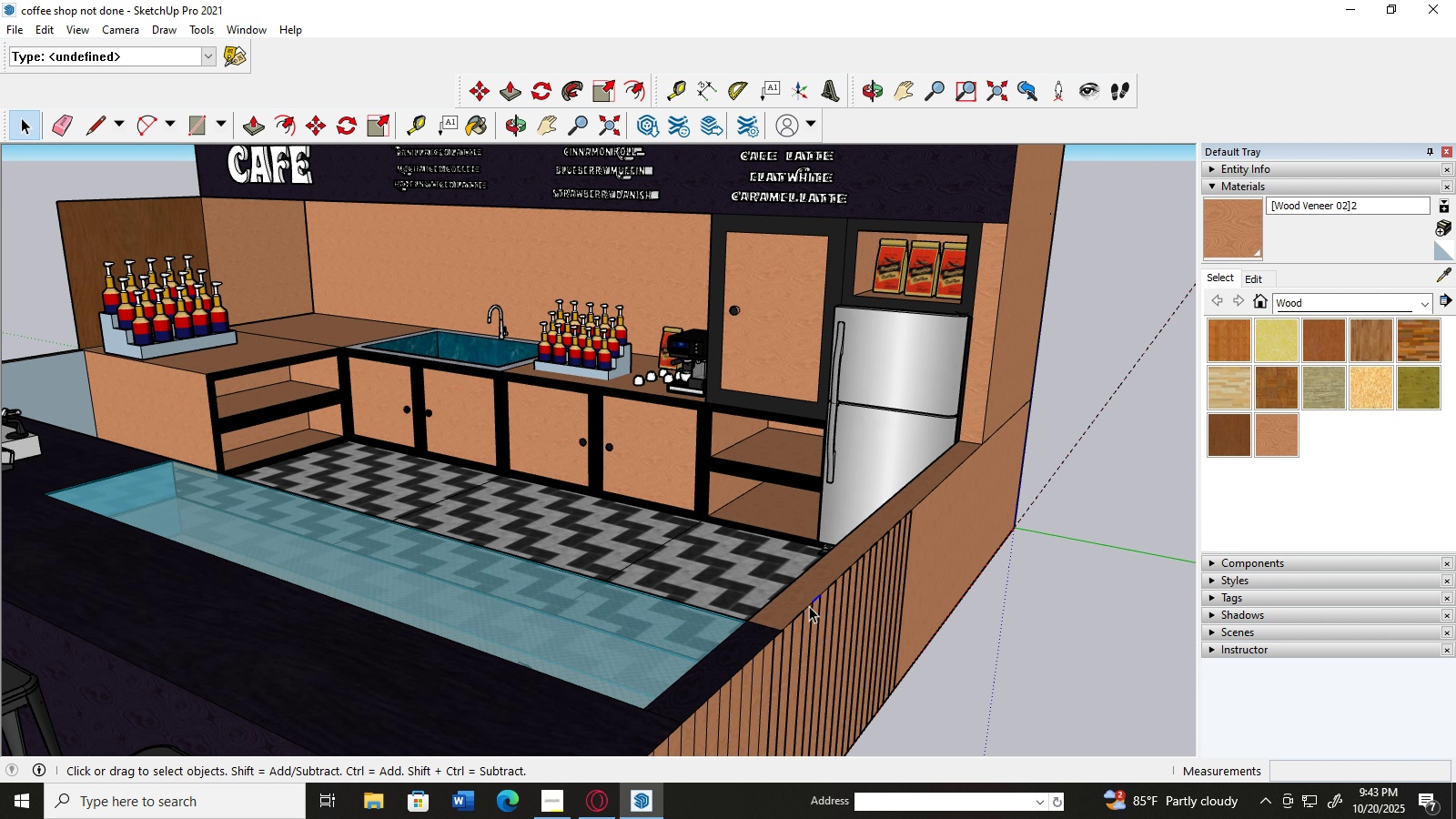 
left_click([809, 606])
 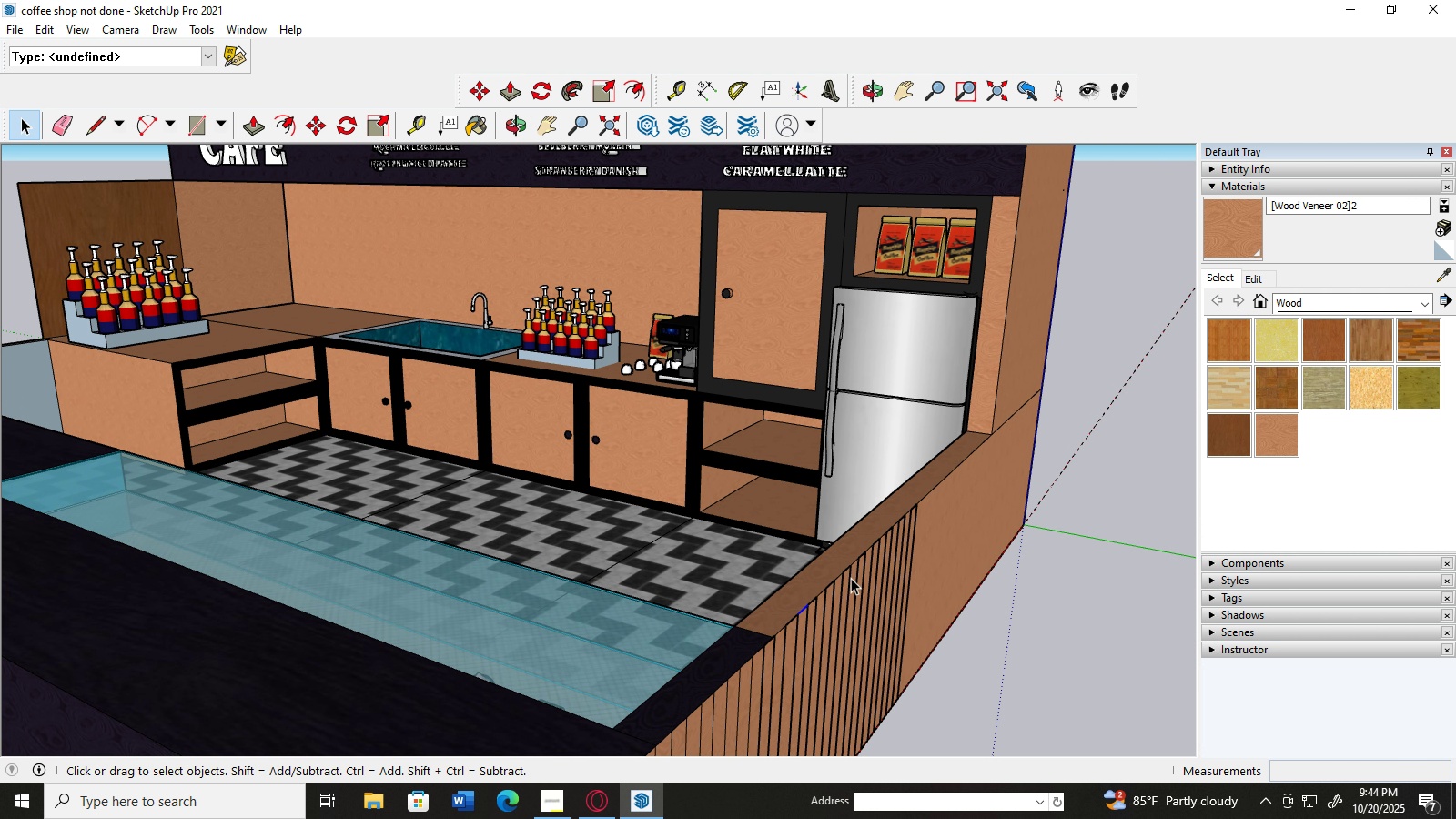 
scroll: coordinate [902, 561], scroll_direction: up, amount: 6.0
 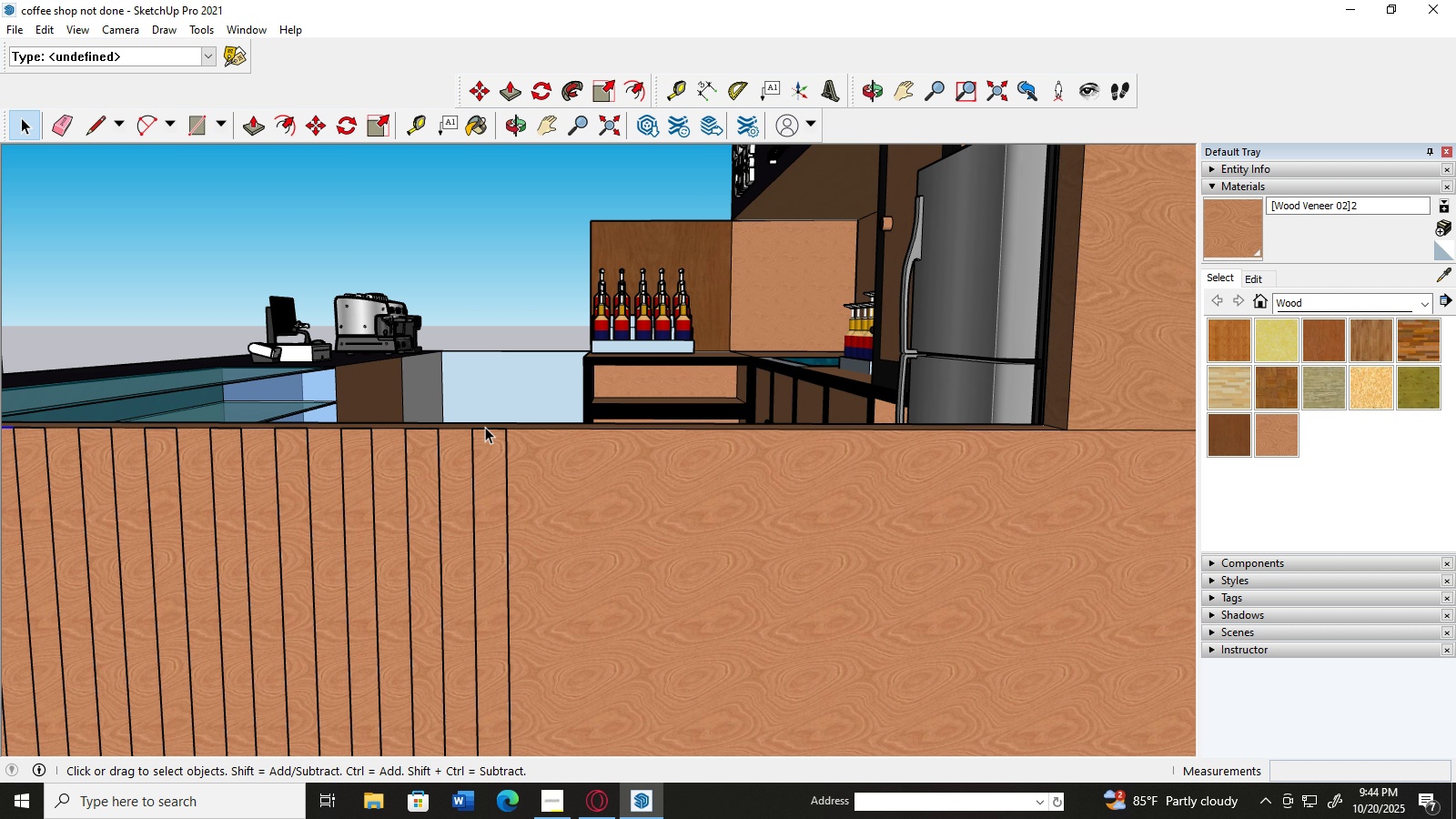 
left_click([485, 427])
 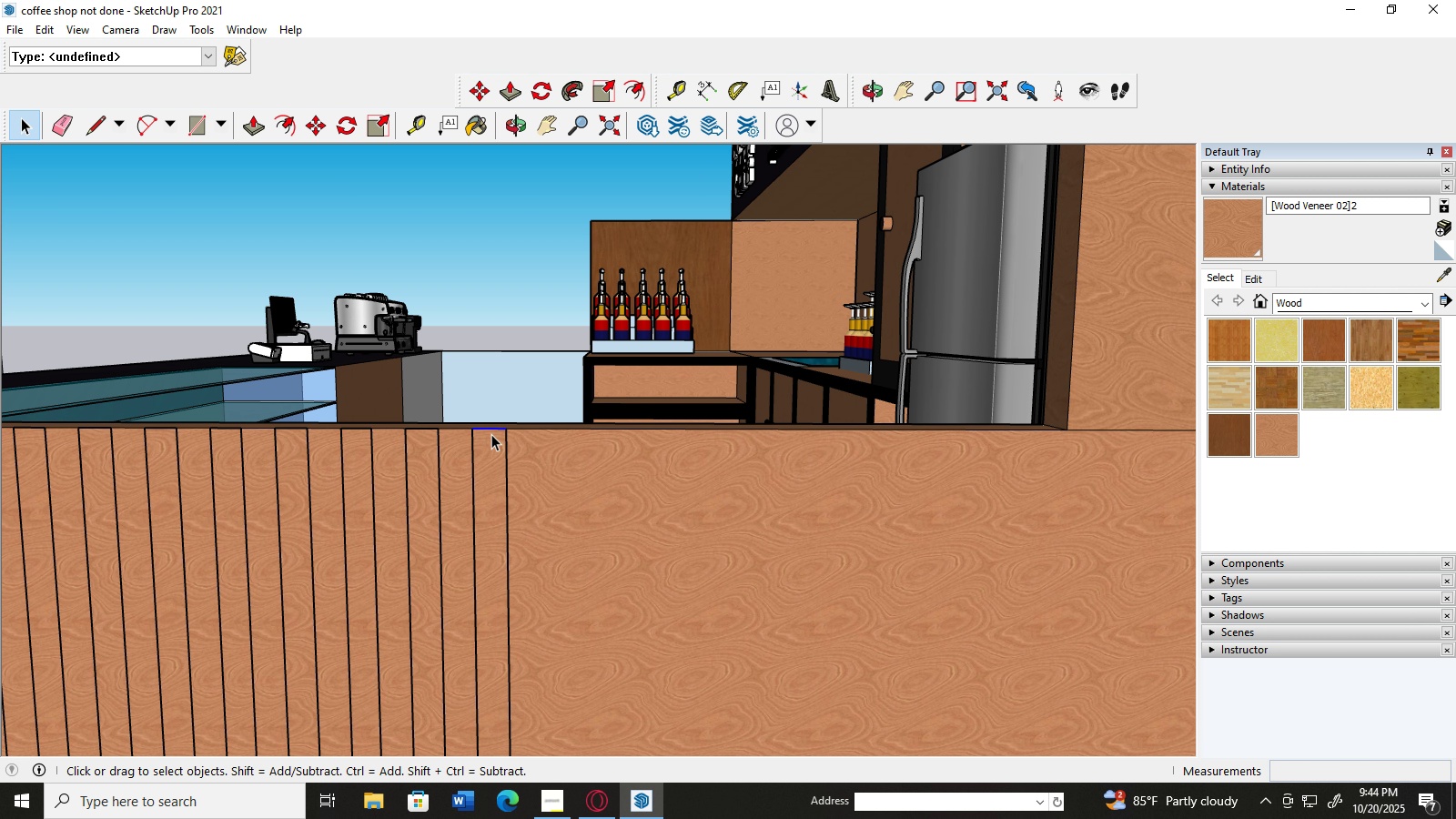 
double_click([491, 434])
 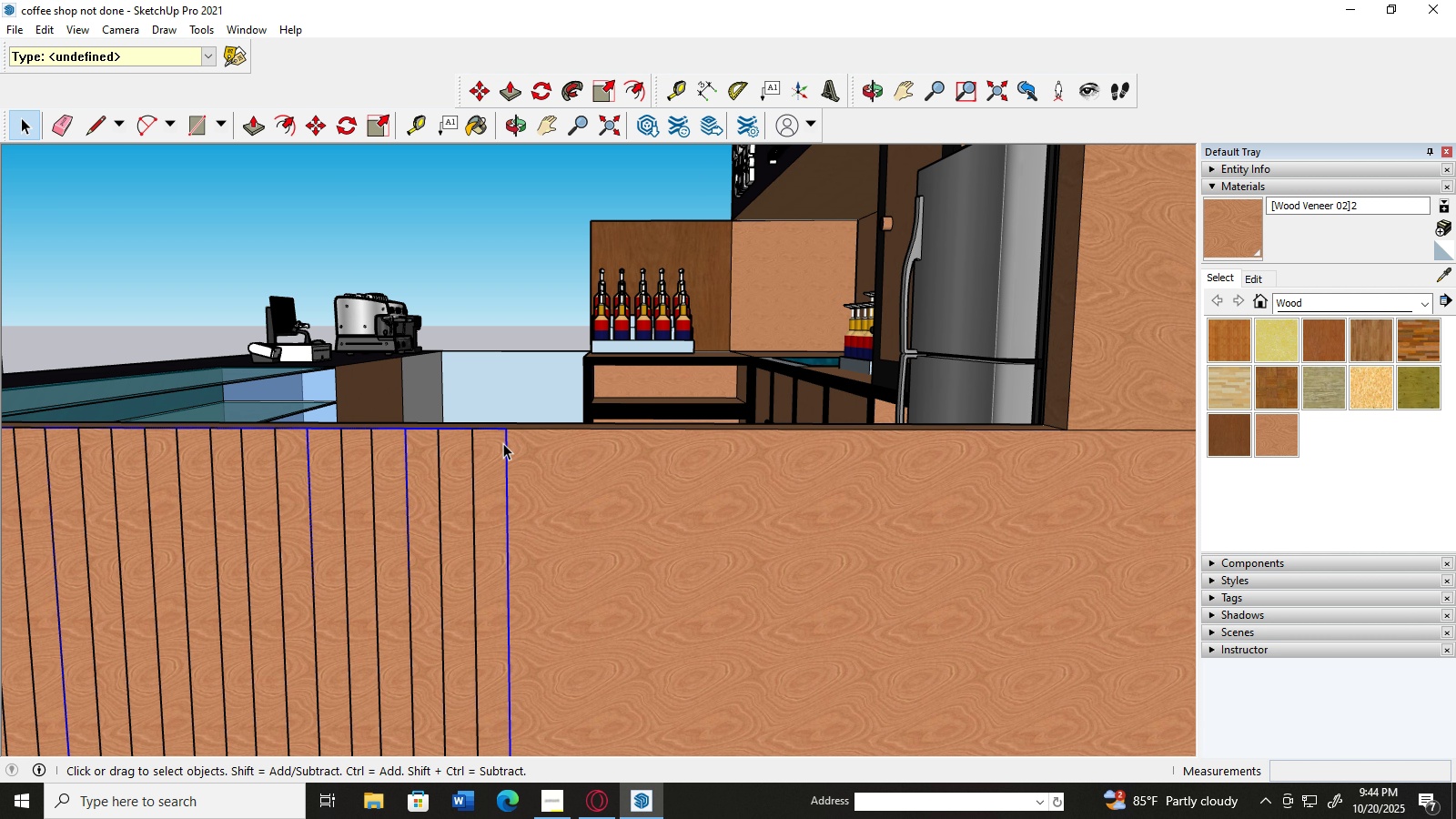 
scroll: coordinate [503, 443], scroll_direction: down, amount: 2.0
 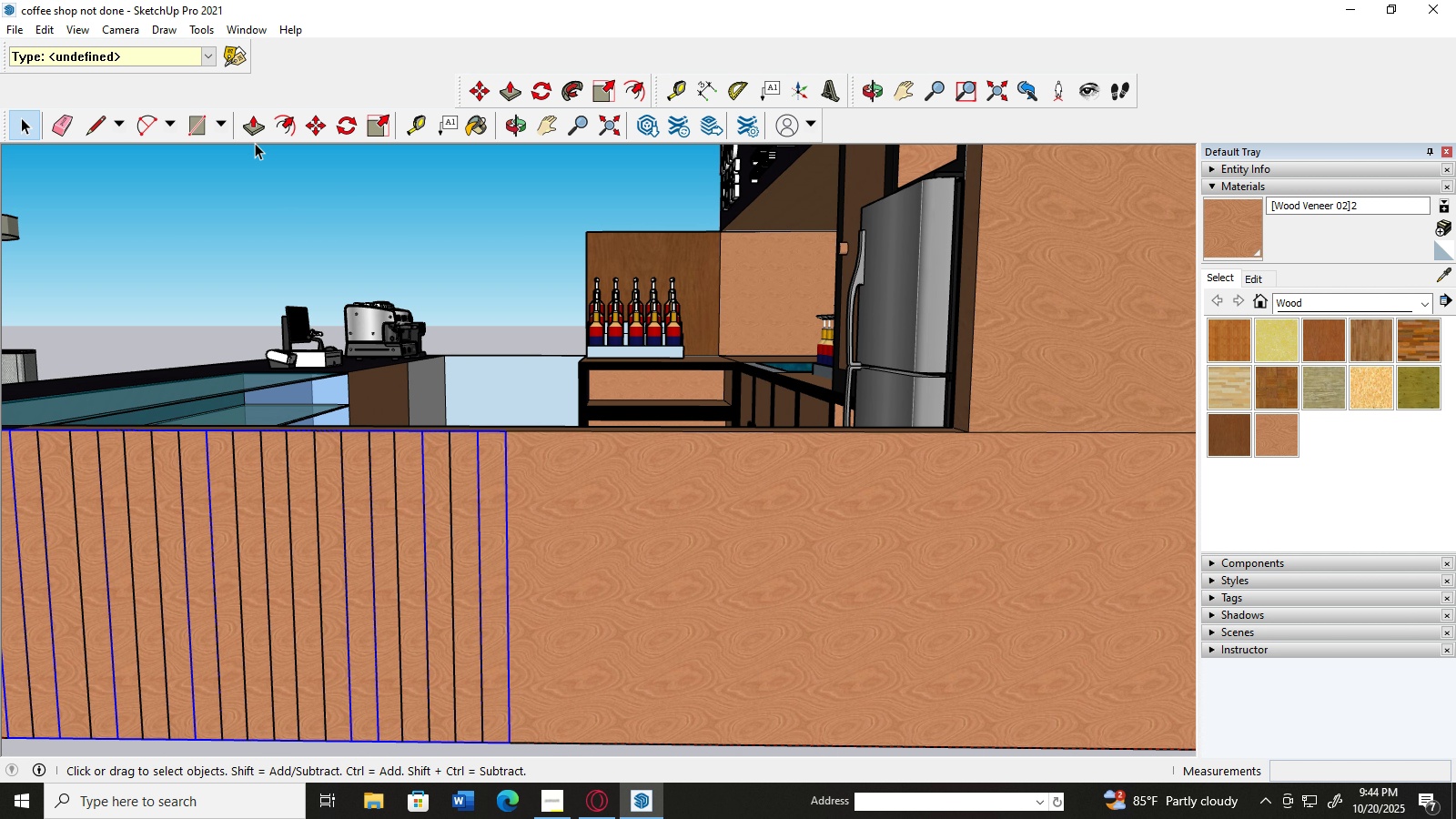 
left_click([252, 133])
 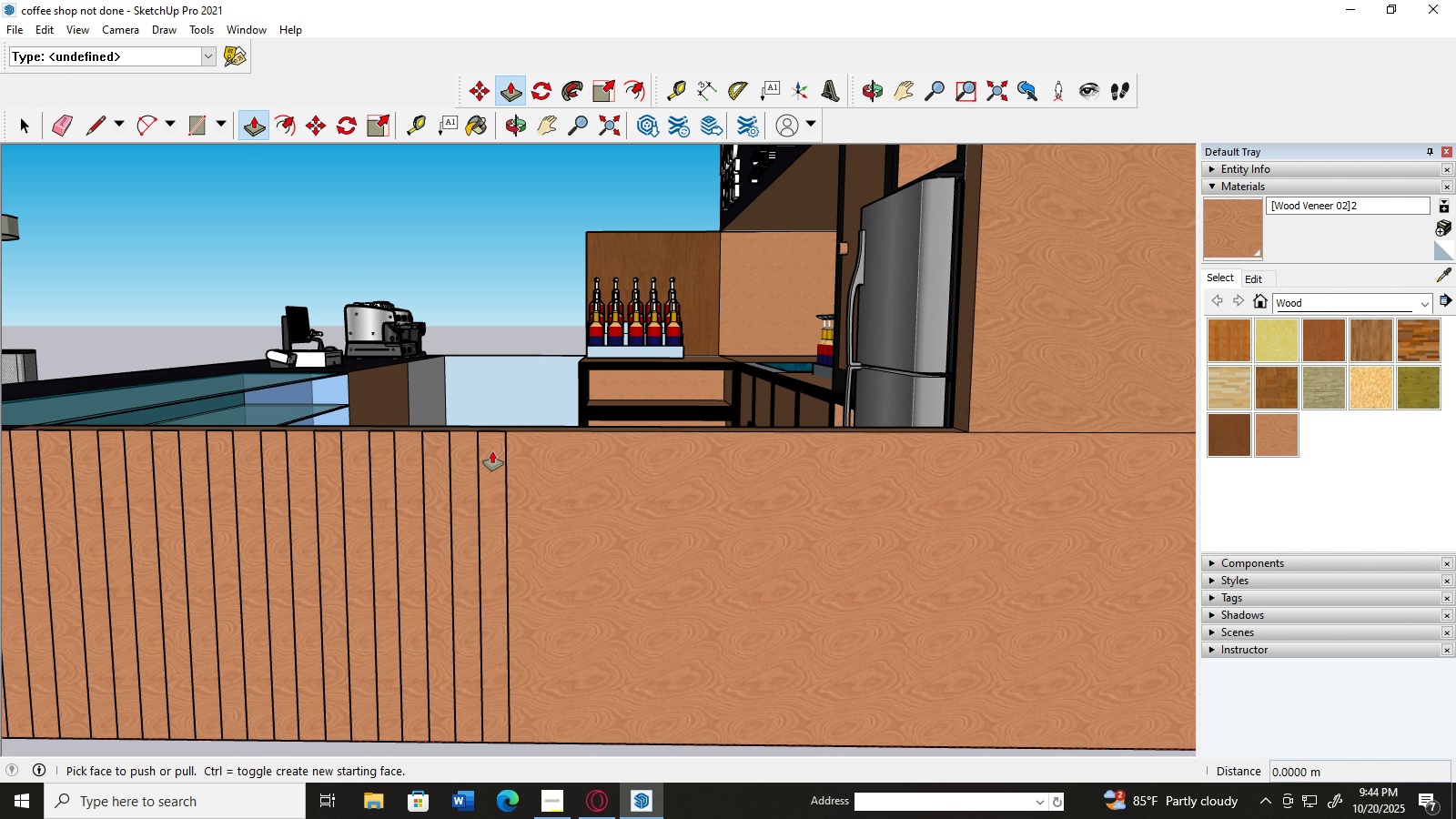 
left_click([492, 450])
 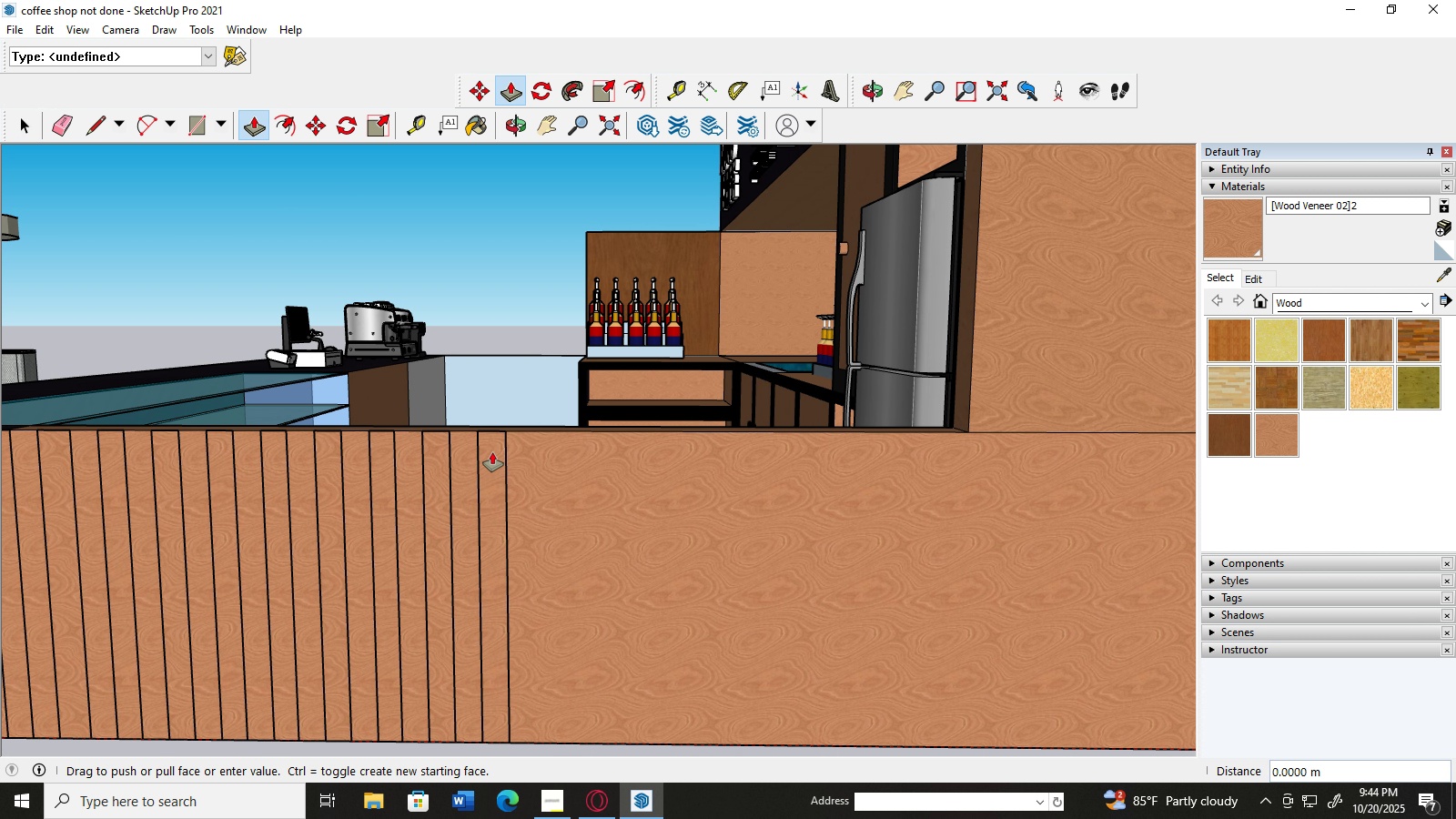 
left_click_drag(start_coordinate=[492, 452], to_coordinate=[486, 481])
 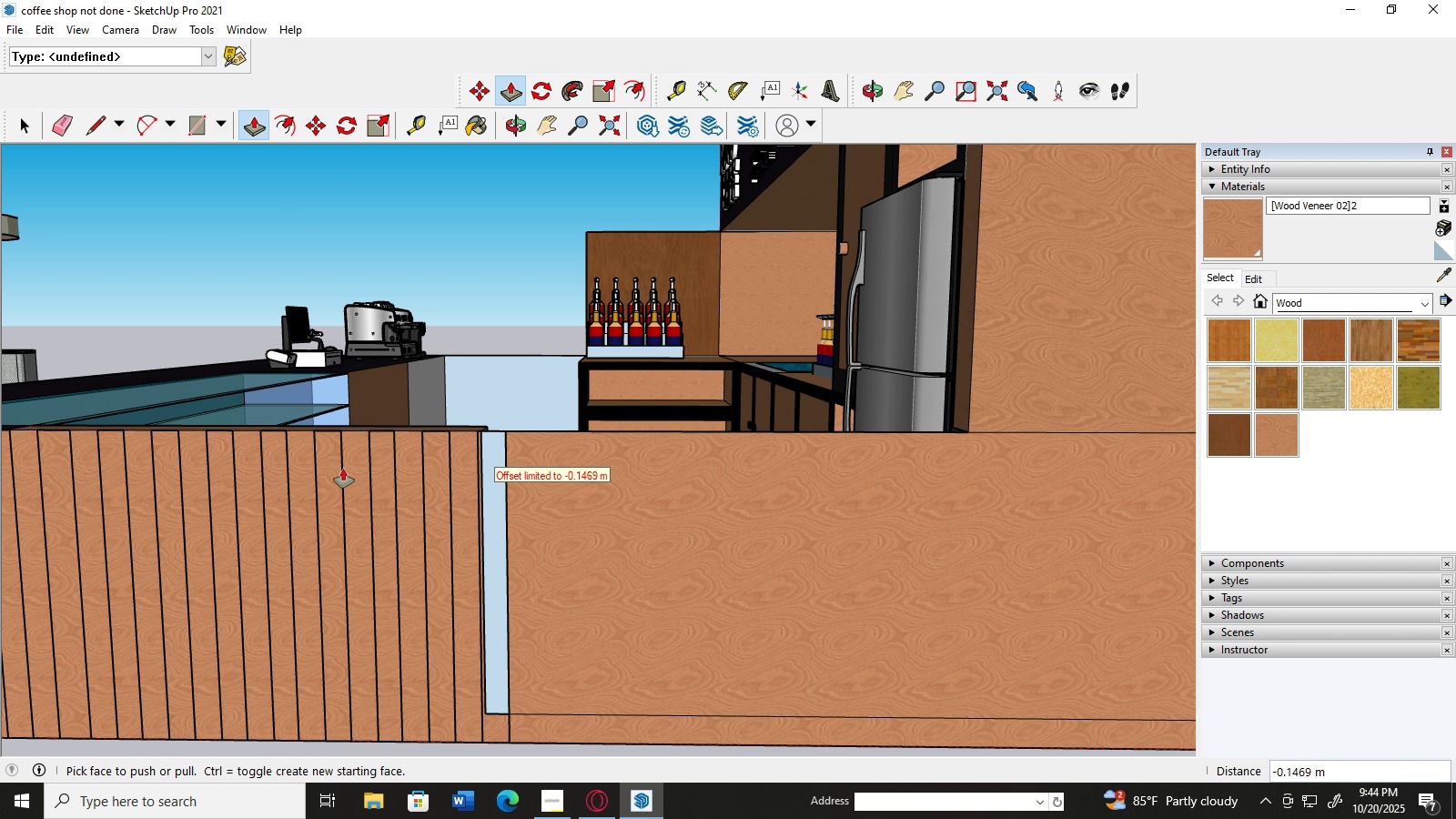 
key(Control+Z)
 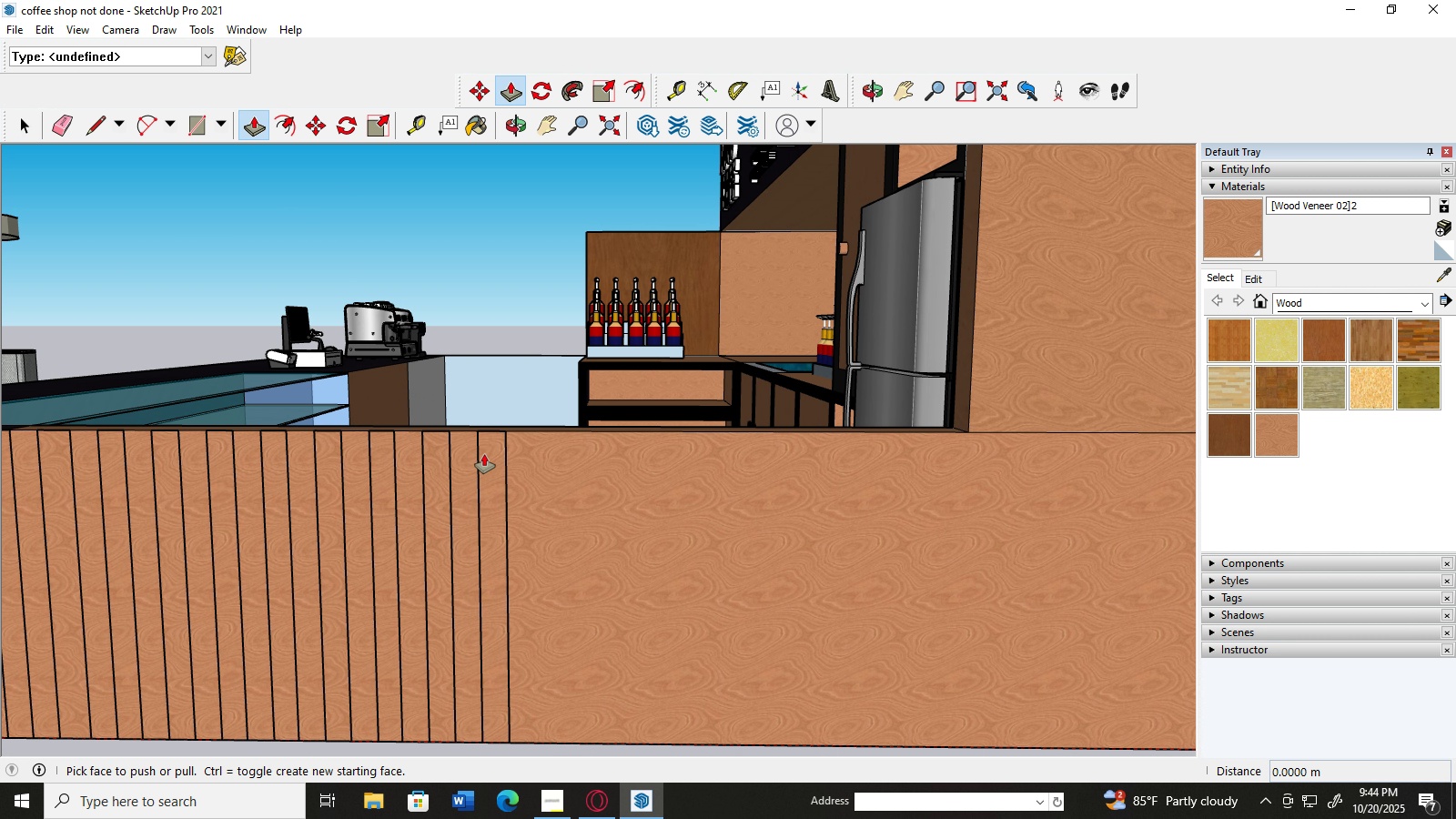 
left_click([489, 454])
 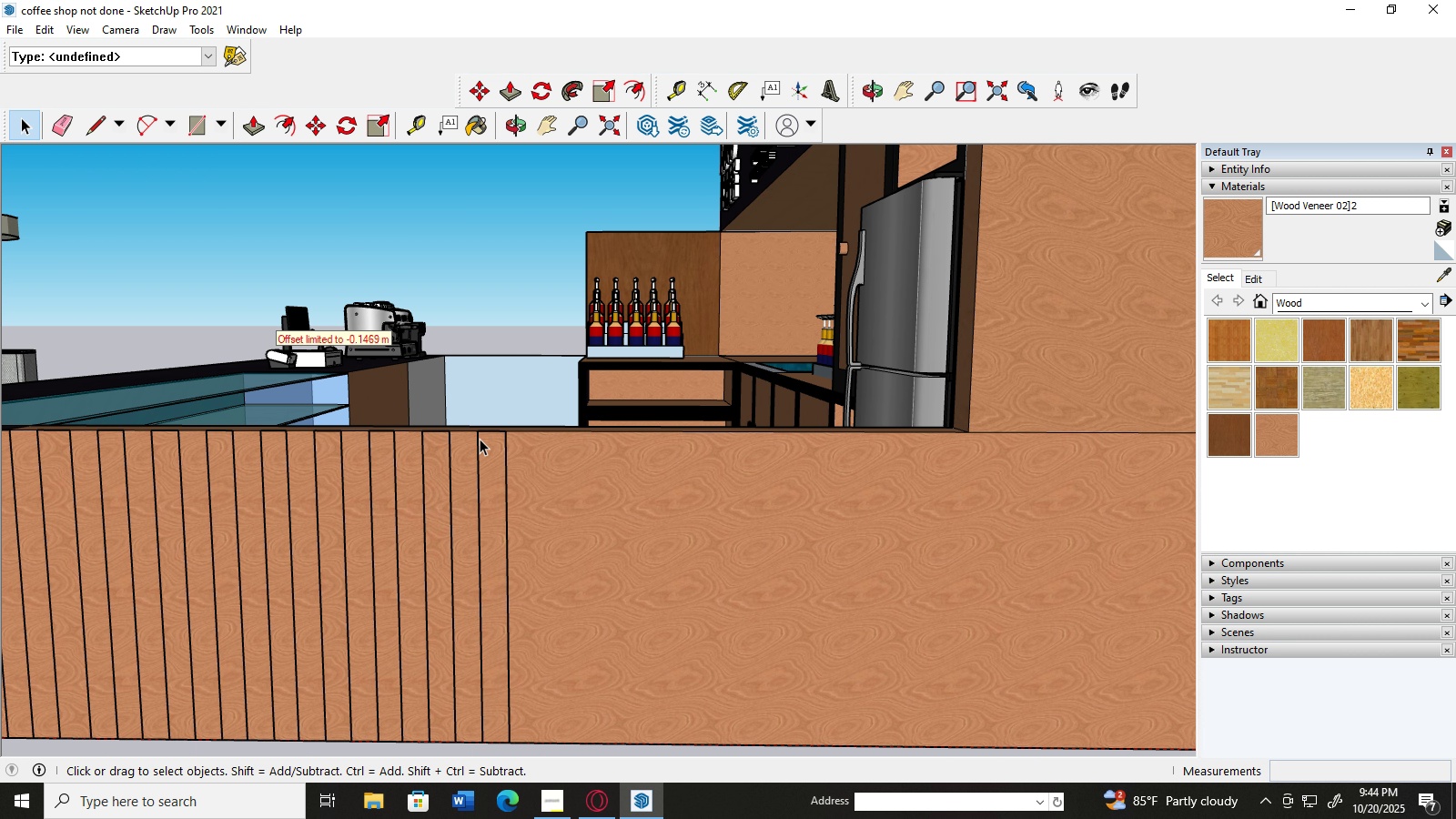 
left_click([497, 465])
 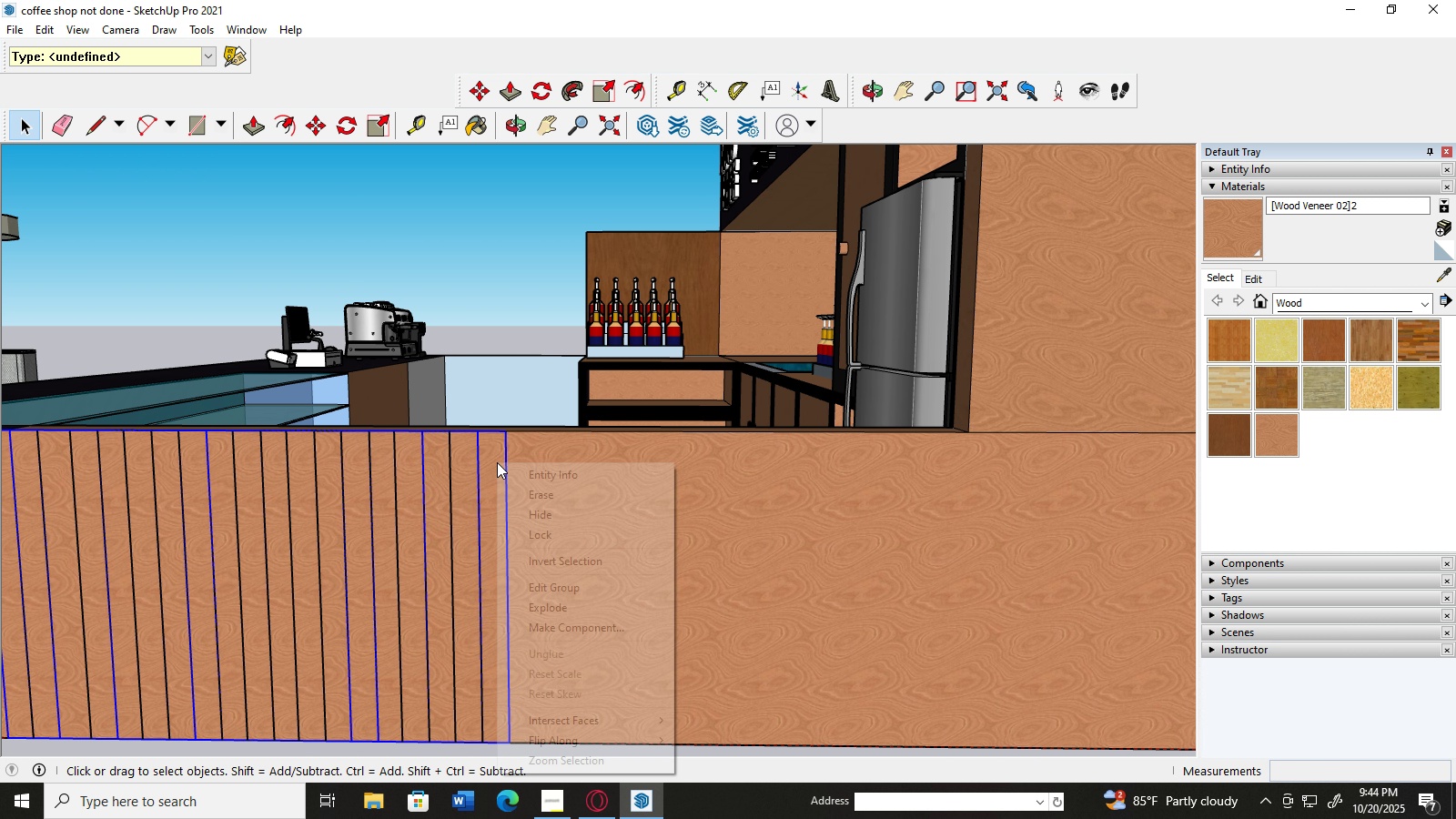 
right_click([497, 462])
 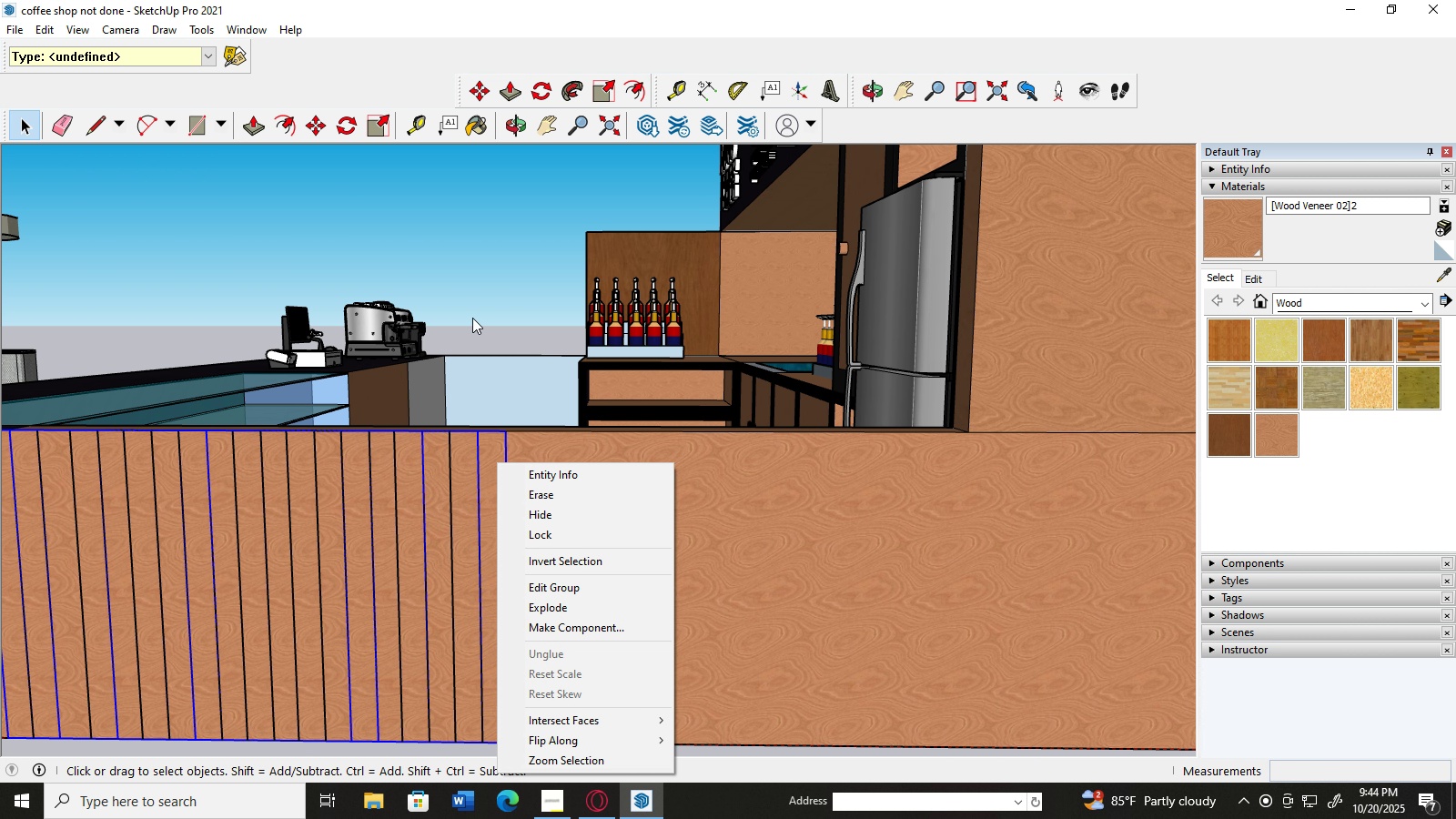 
scroll: coordinate [440, 354], scroll_direction: down, amount: 3.0
 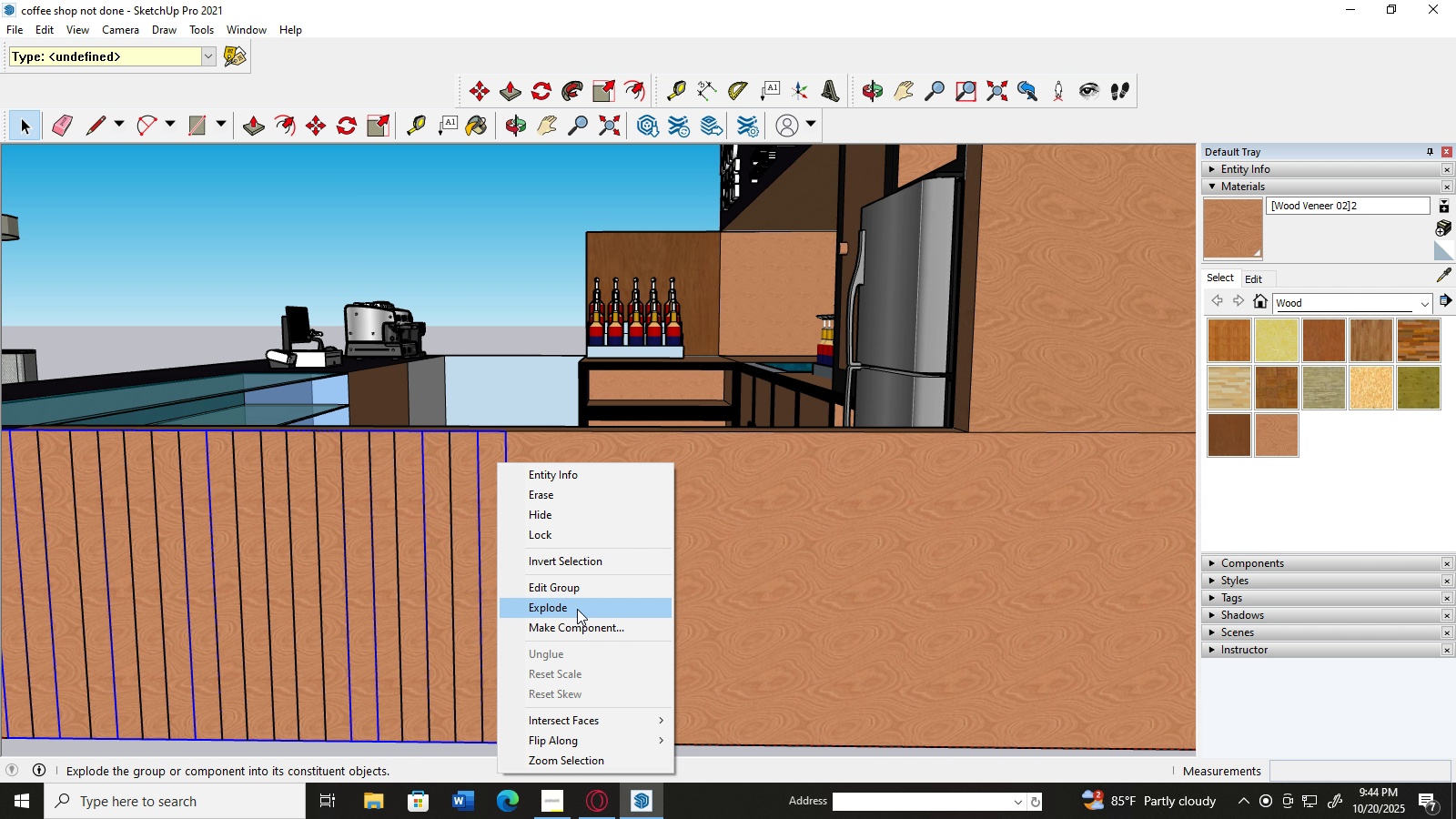 
left_click([577, 609])
 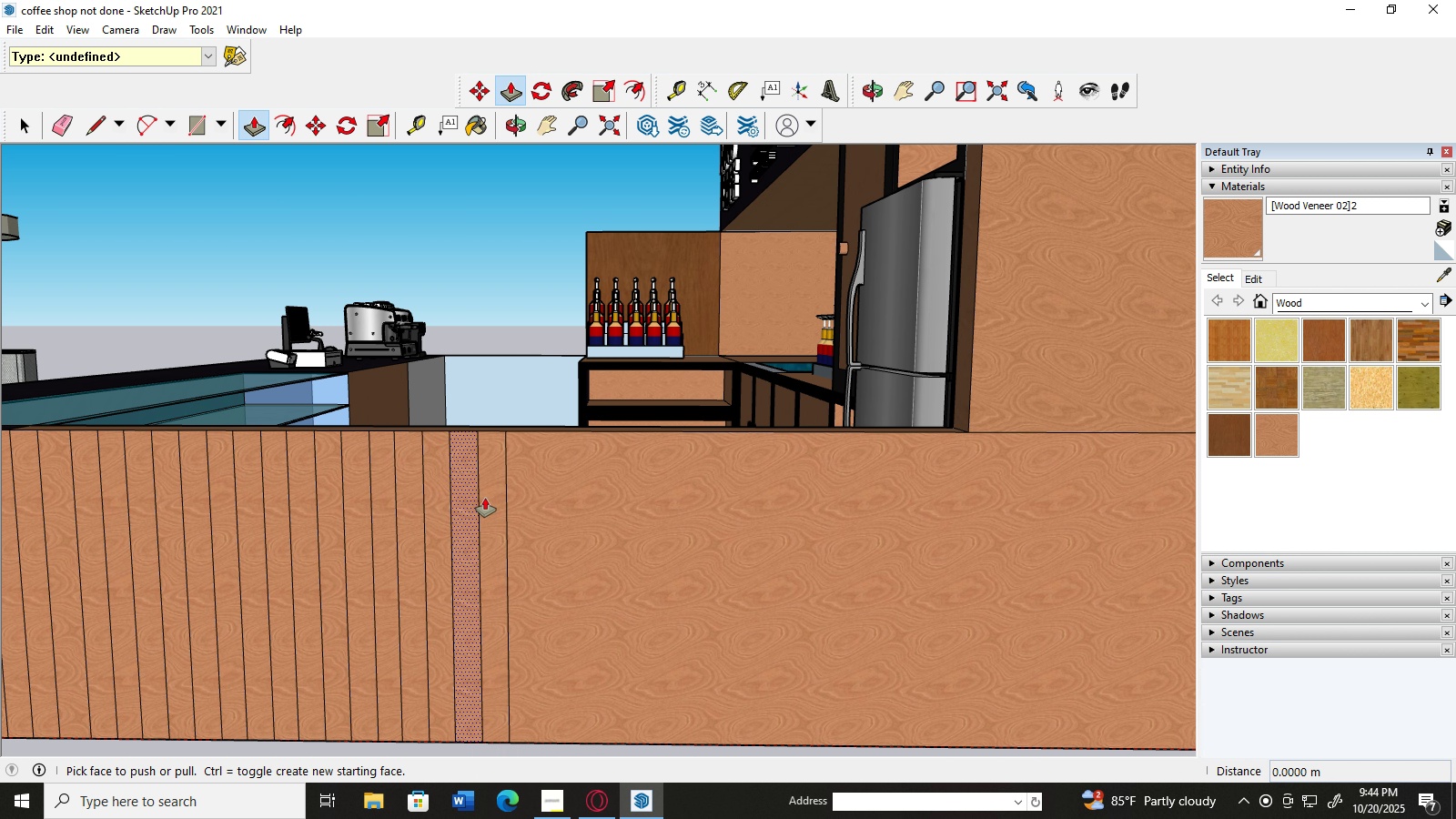 
left_click([488, 498])
 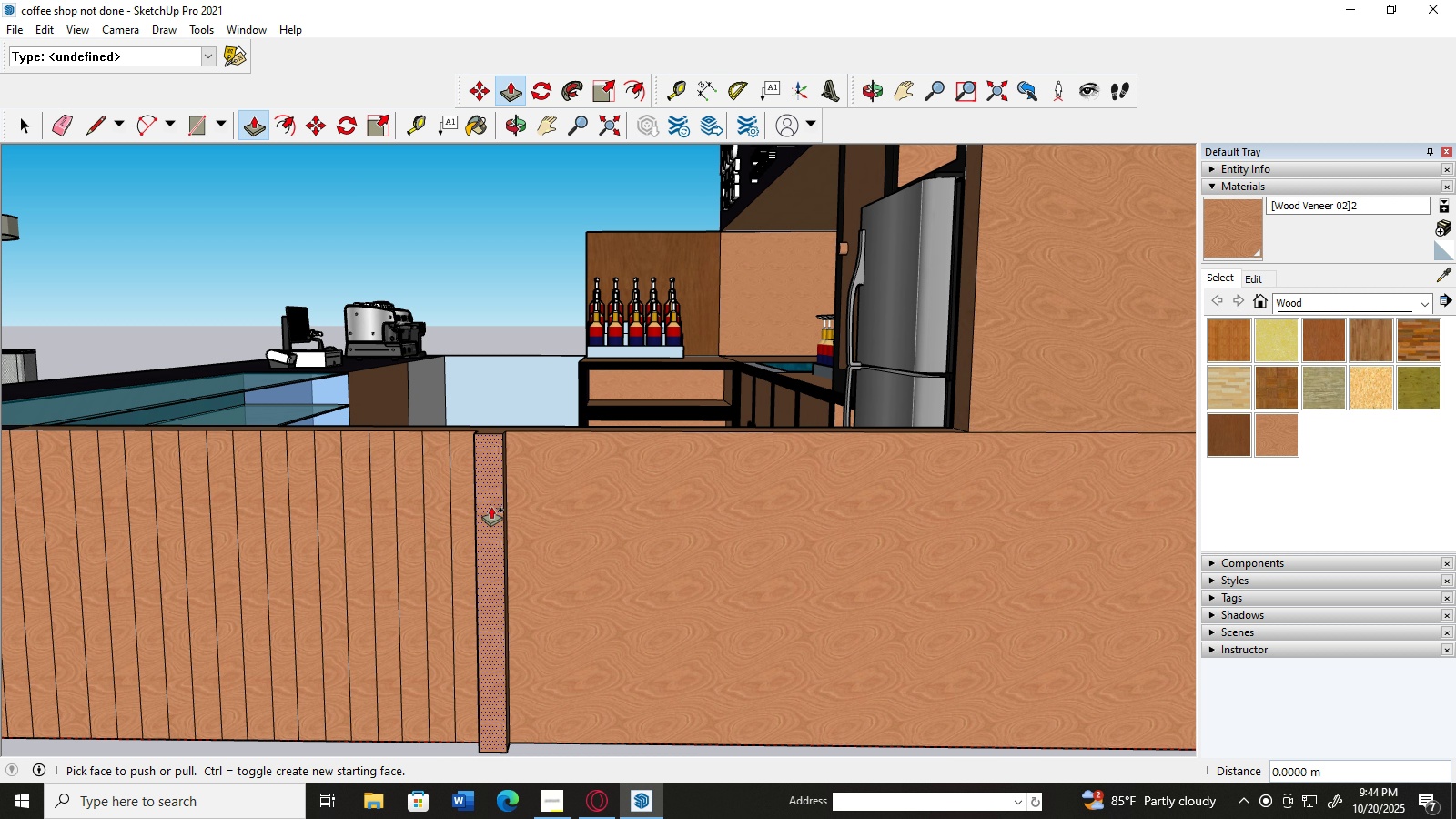 
wait(6.61)
 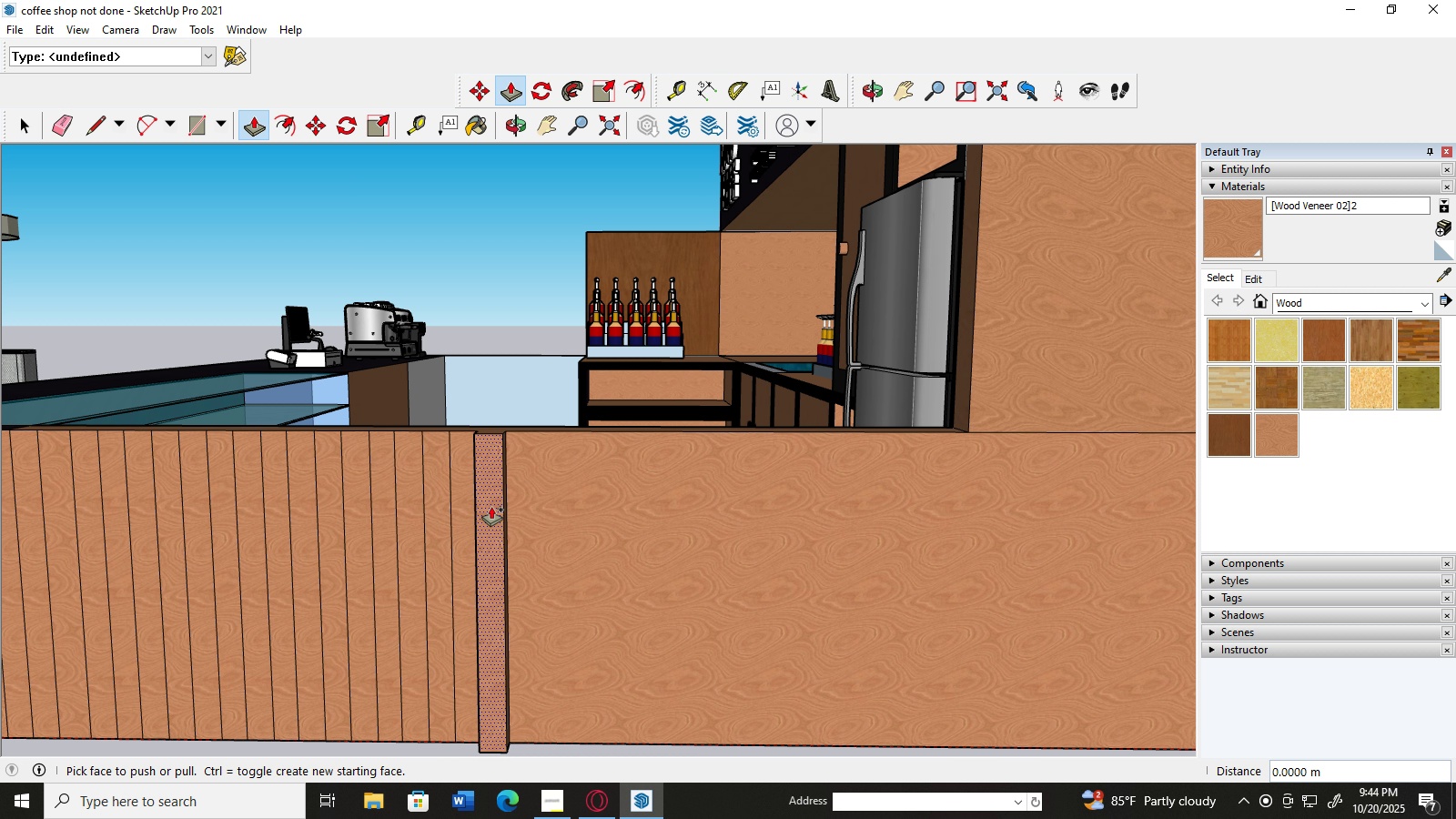 
key(Control+Z)
 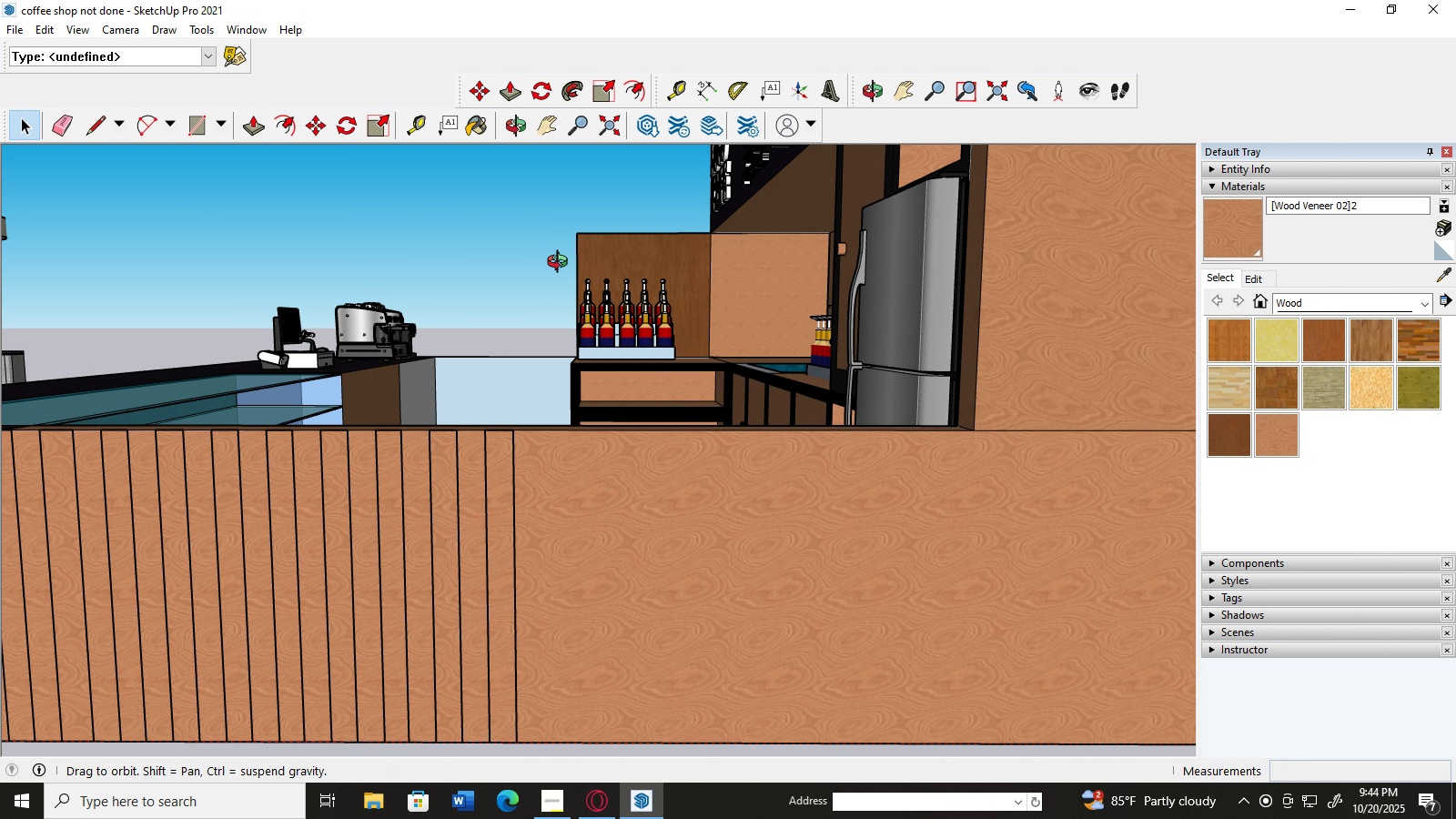 
scroll: coordinate [564, 622], scroll_direction: down, amount: 3.0
 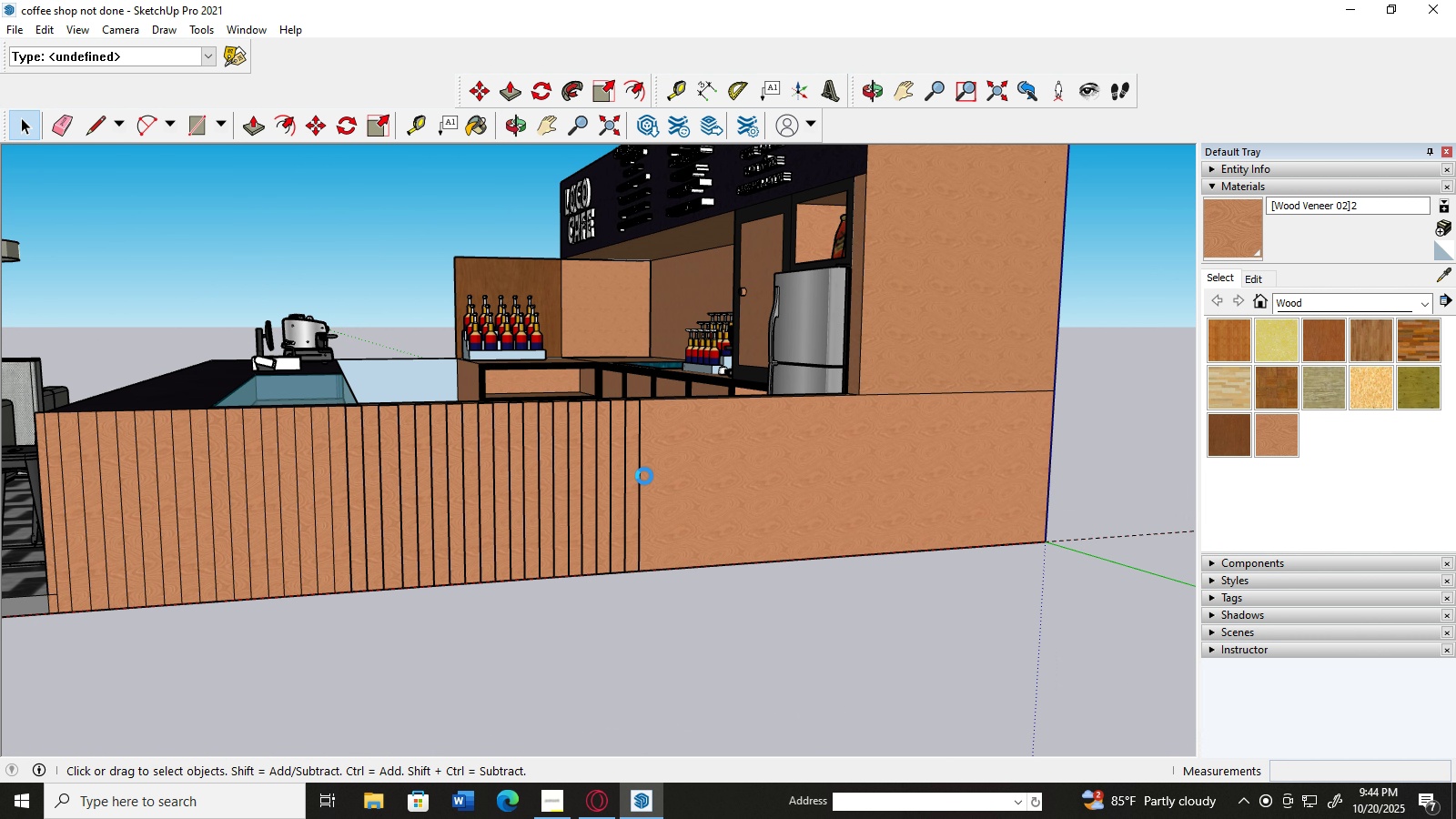 
scroll: coordinate [643, 472], scroll_direction: up, amount: 3.0
 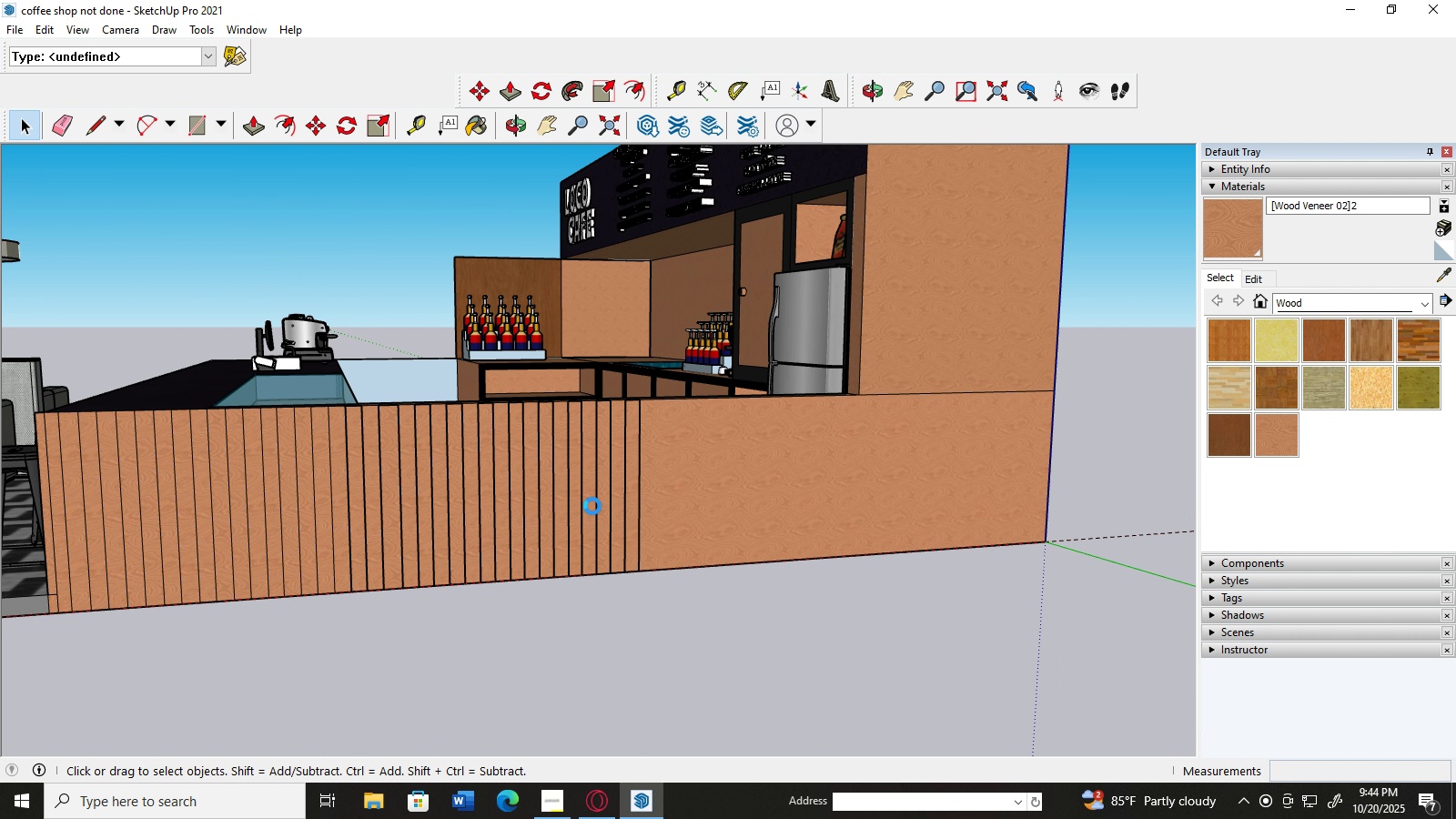 
hold_key(key=AltLeft, duration=0.41)
 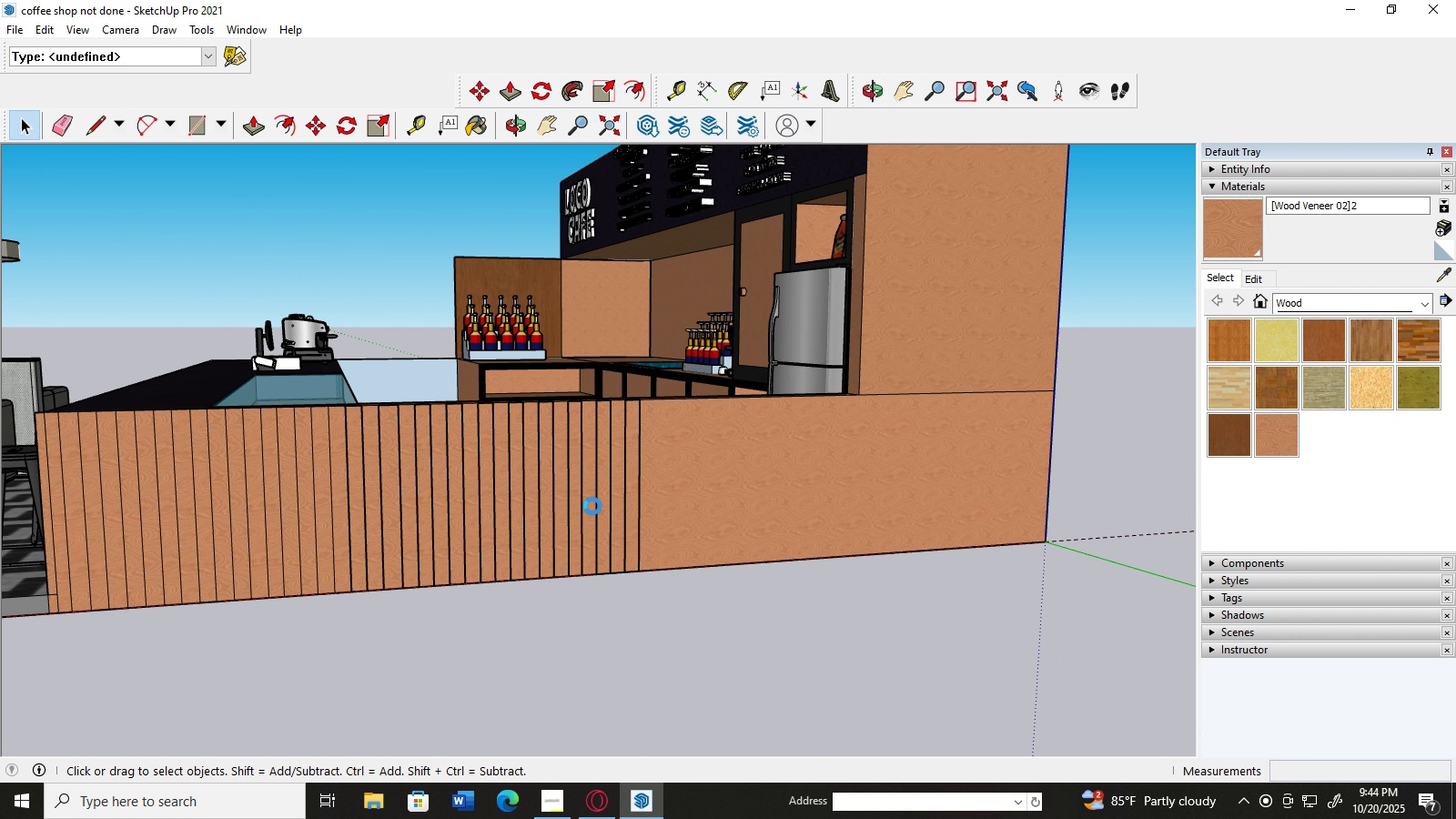 
scroll: coordinate [592, 507], scroll_direction: up, amount: 2.0
 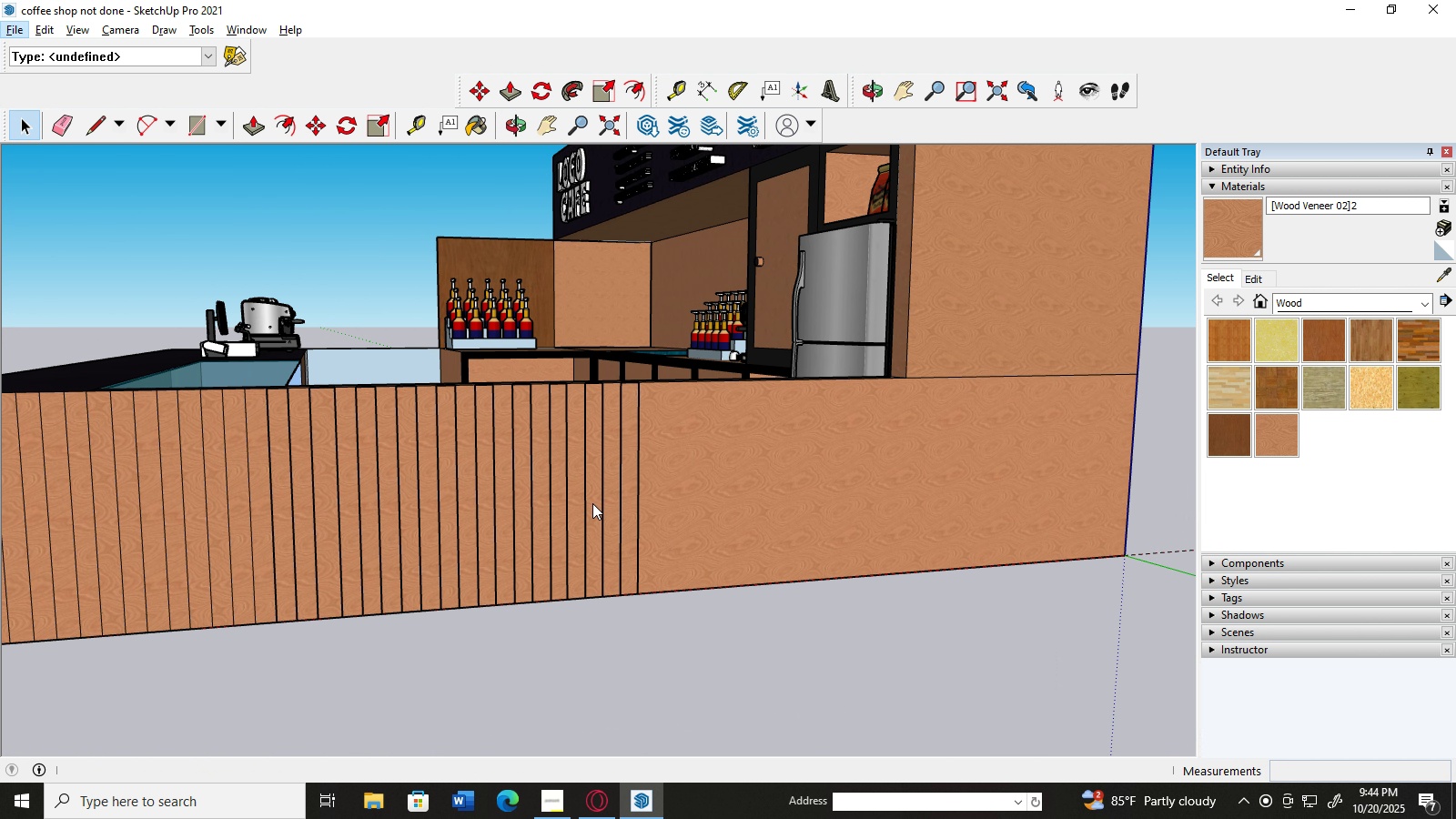 
hold_key(key=AltLeft, duration=0.52)
 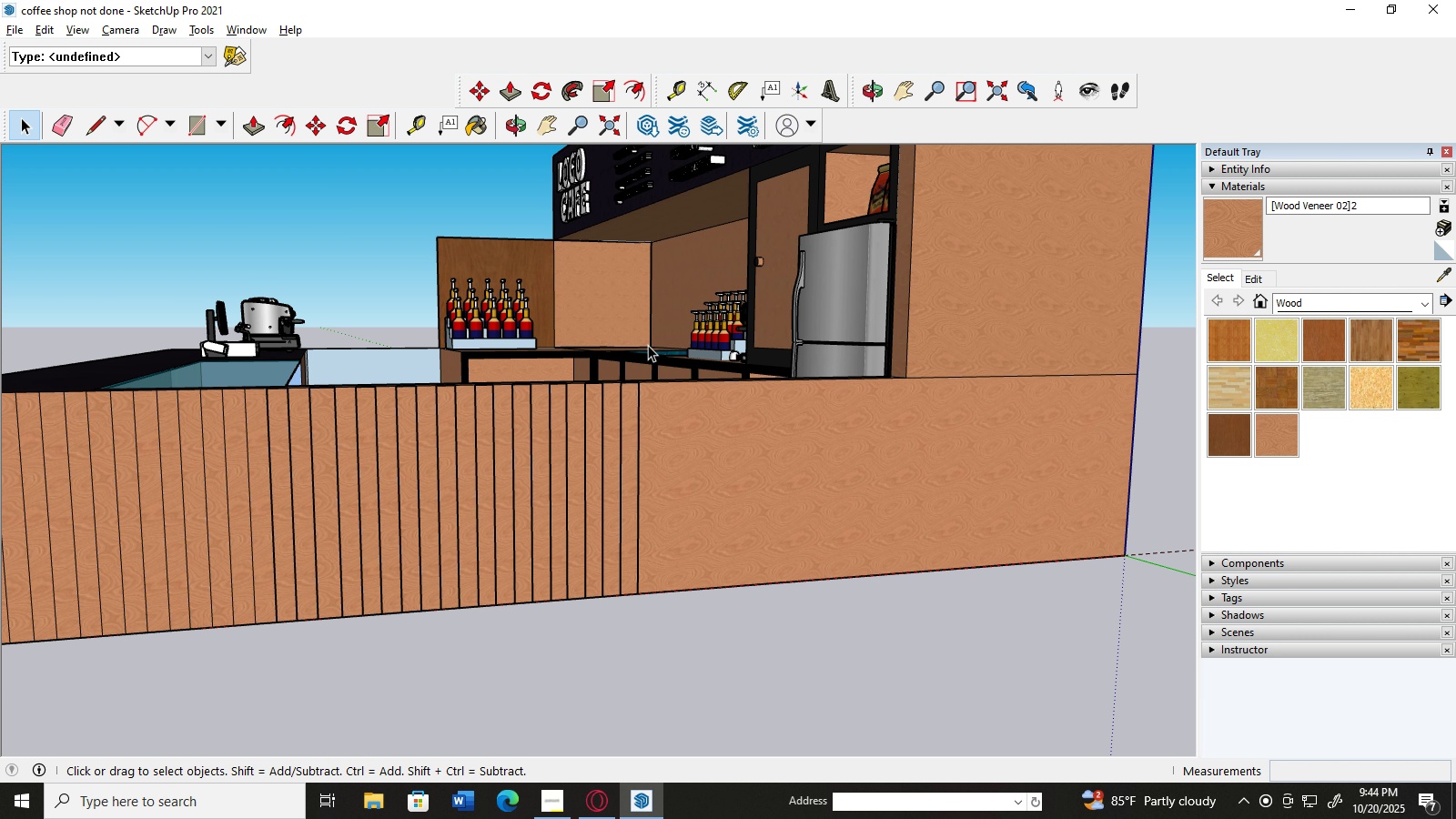 
hold_key(key=AltLeft, duration=0.35)
scroll: coordinate [648, 345], scroll_direction: down, amount: 2.0
 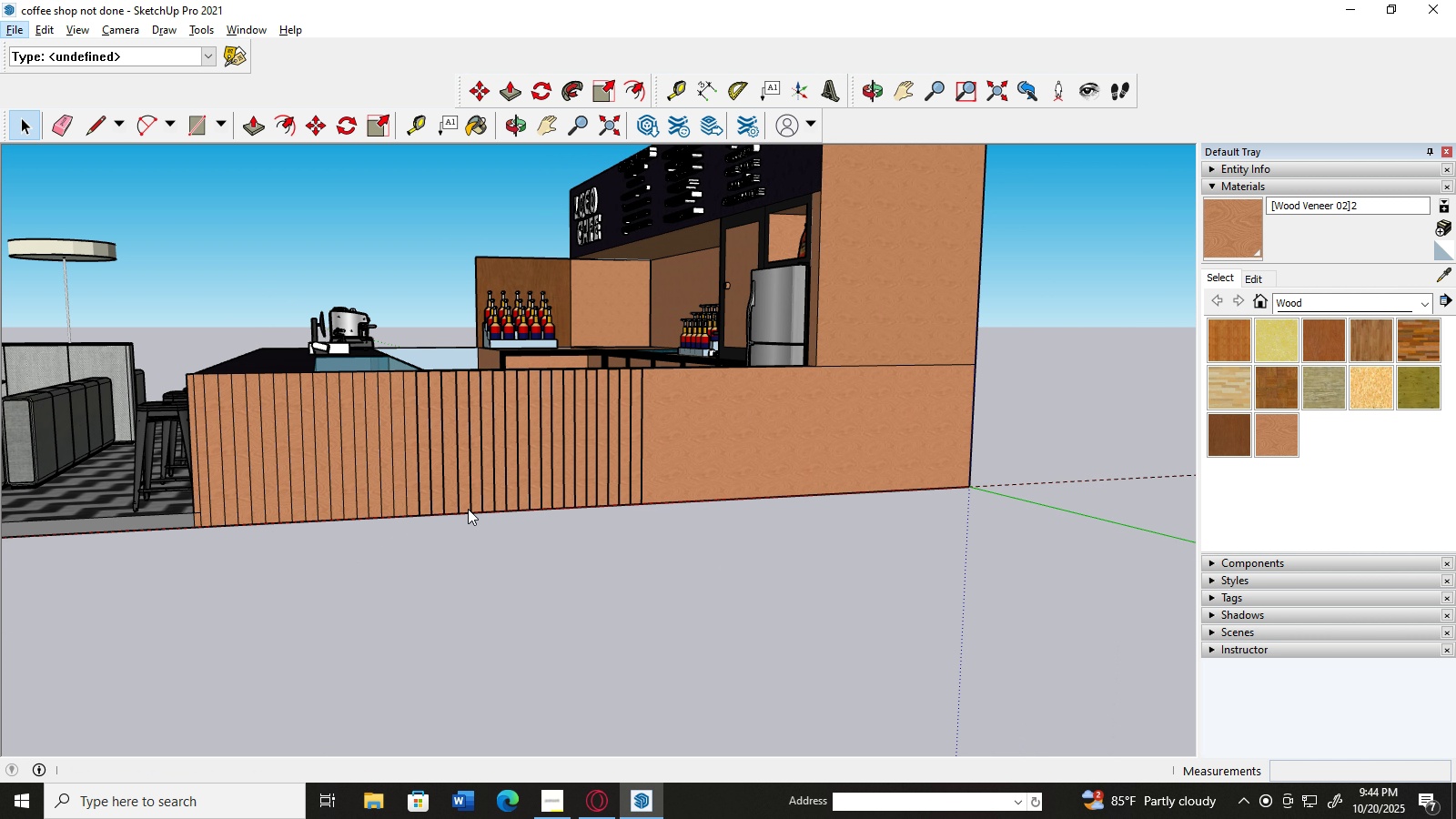 
hold_key(key=AltLeft, duration=0.53)
 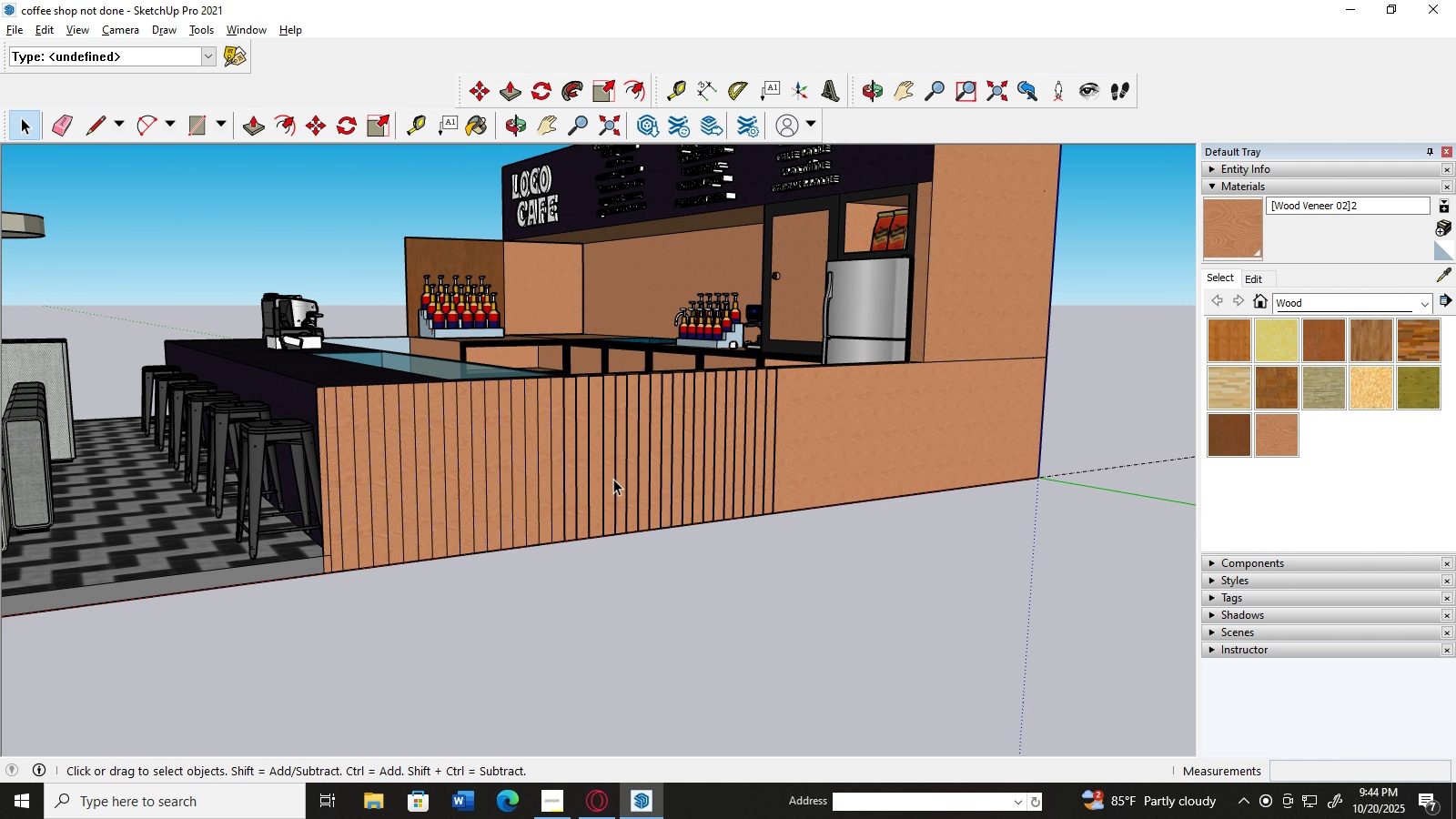 
scroll: coordinate [613, 479], scroll_direction: up, amount: 3.0
 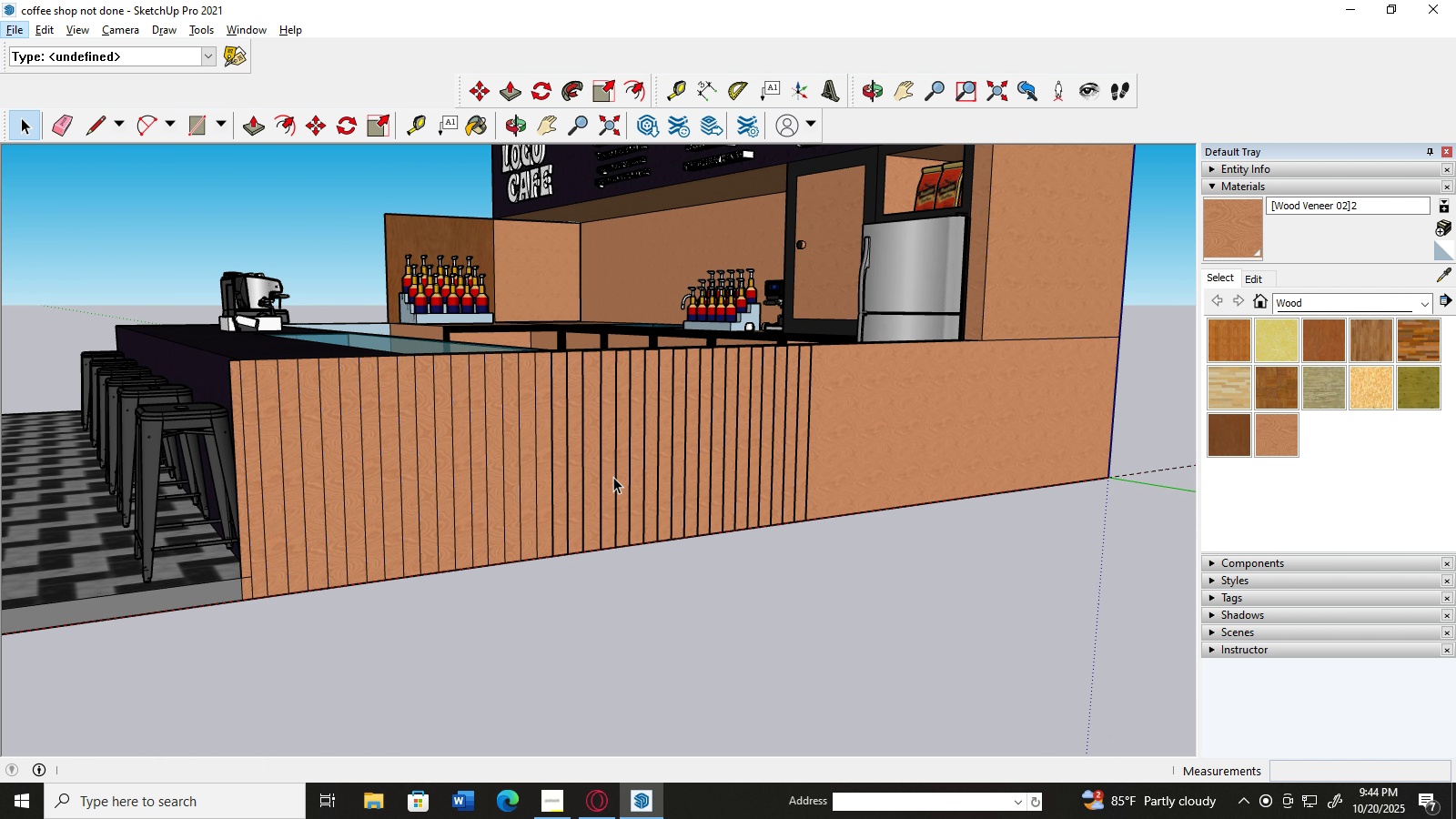 
hold_key(key=AltLeft, duration=0.61)
 